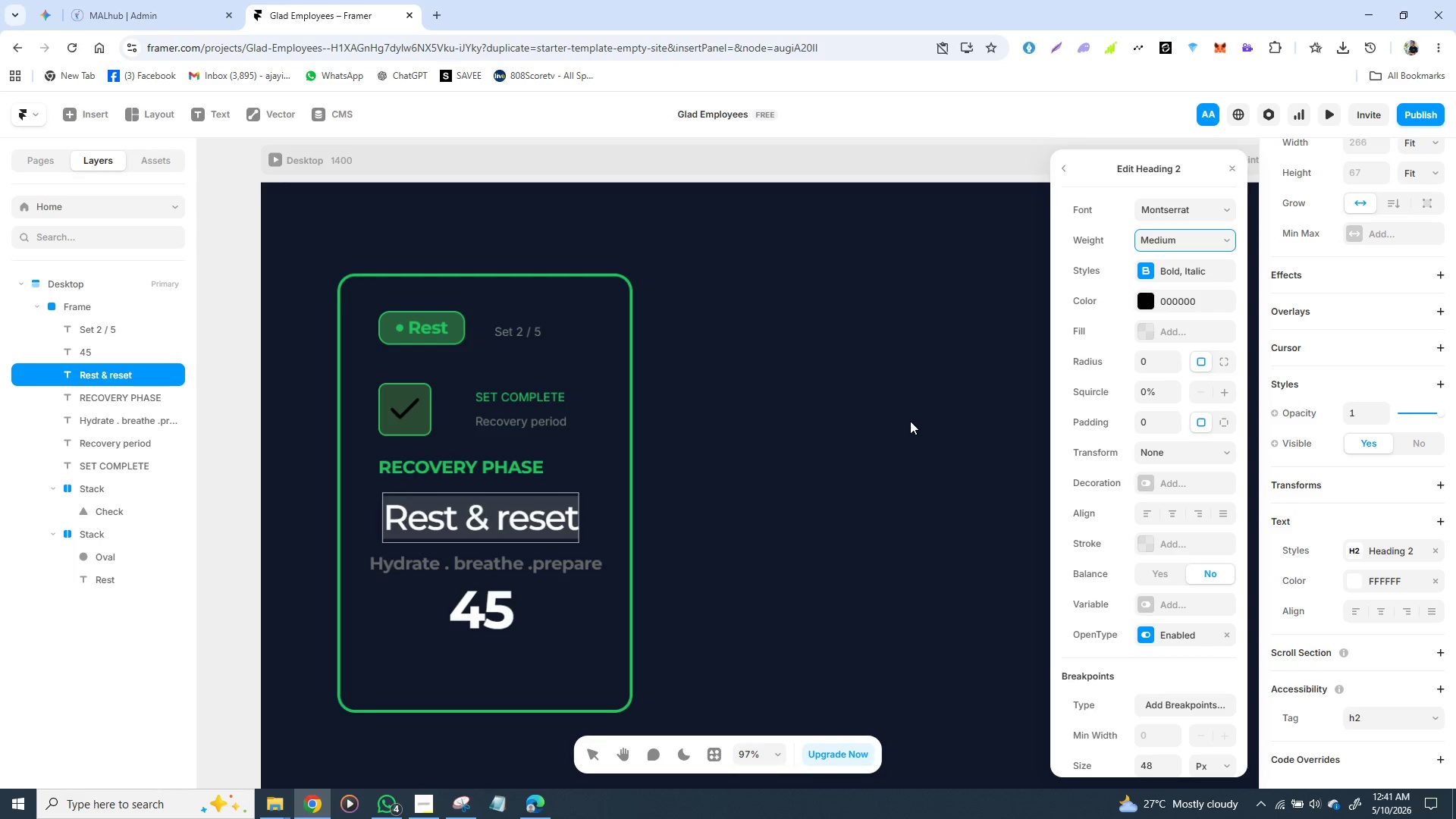 
left_click([910, 421])
 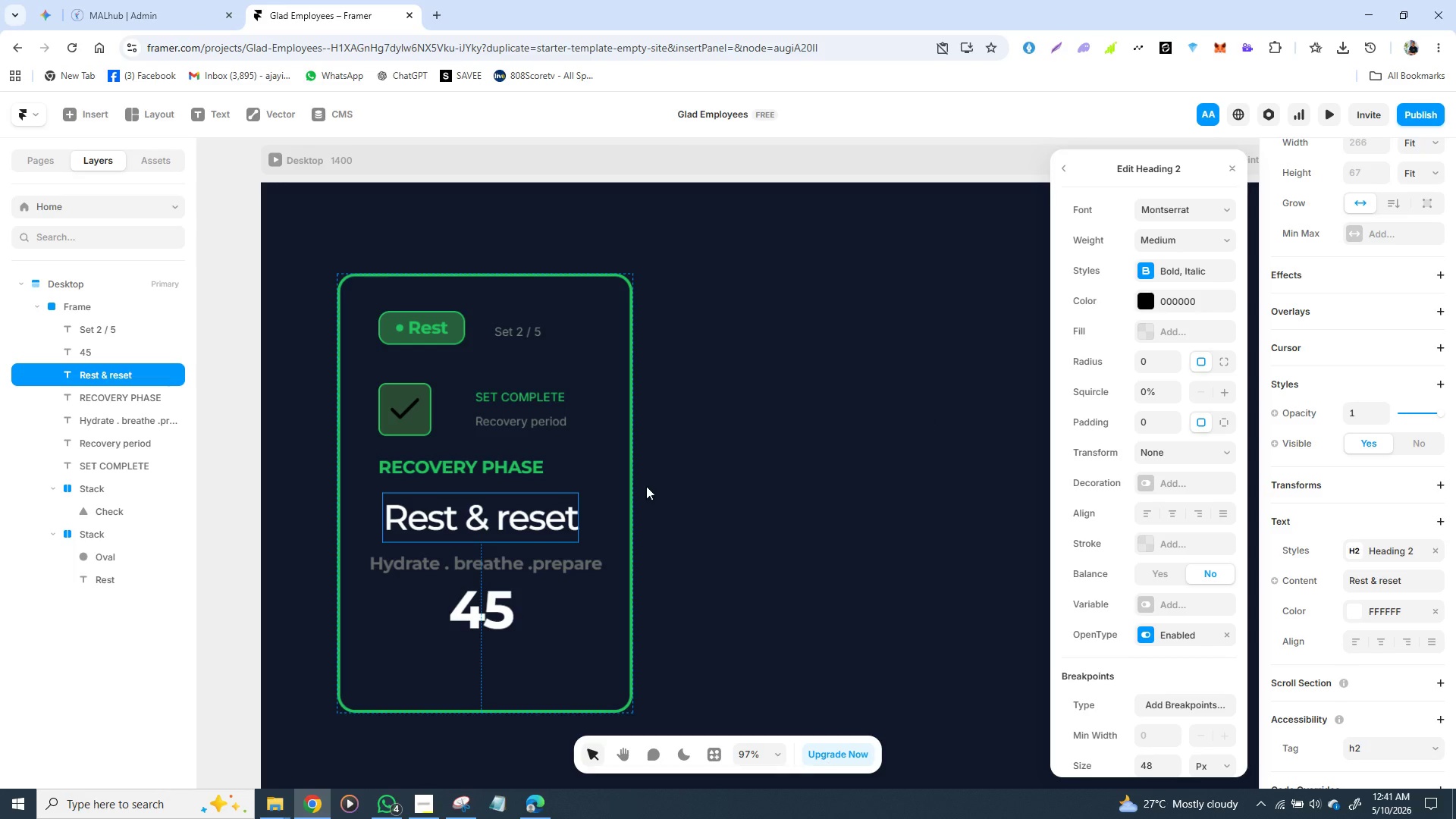 
wait(6.42)
 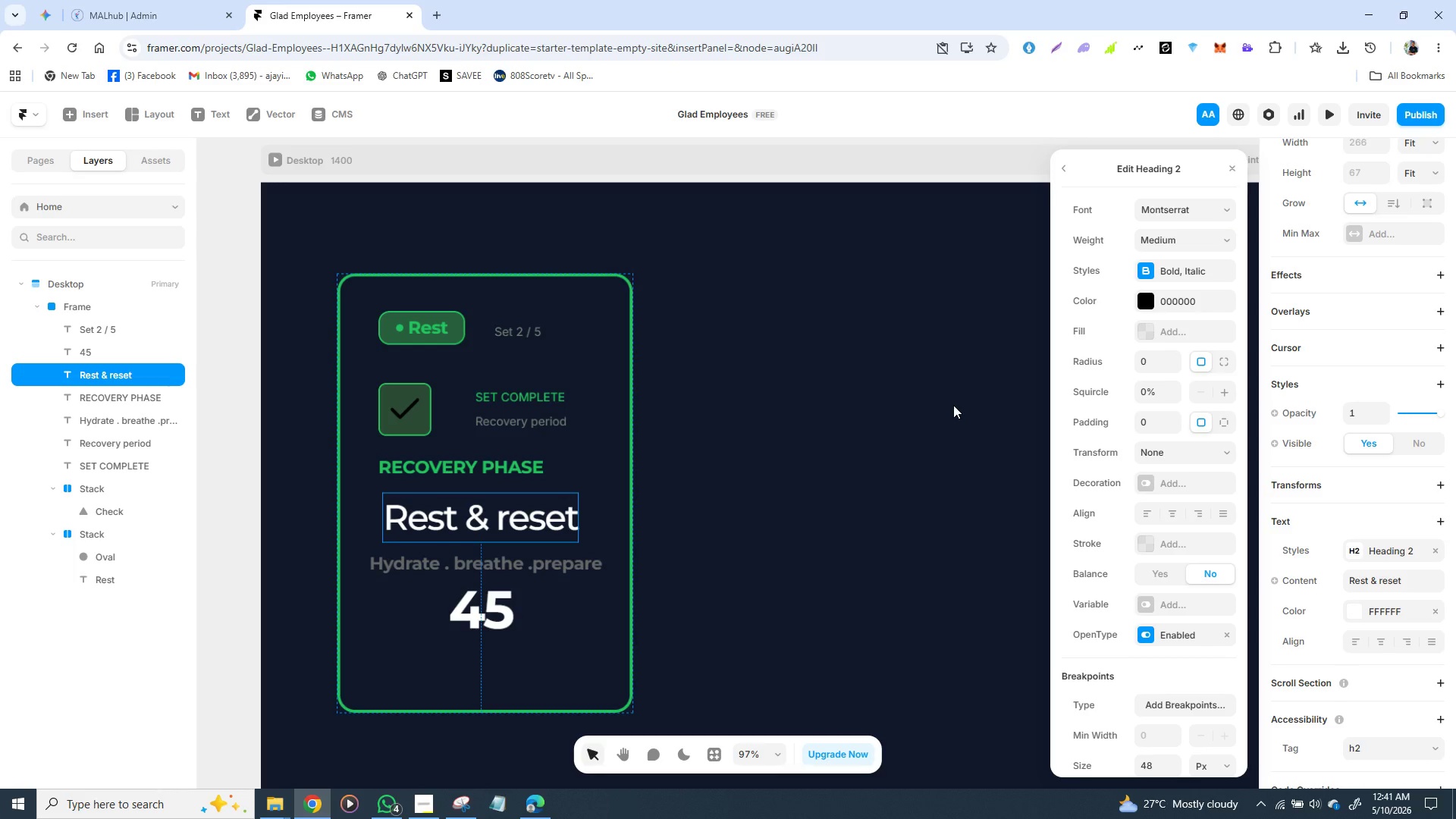 
left_click([515, 474])
 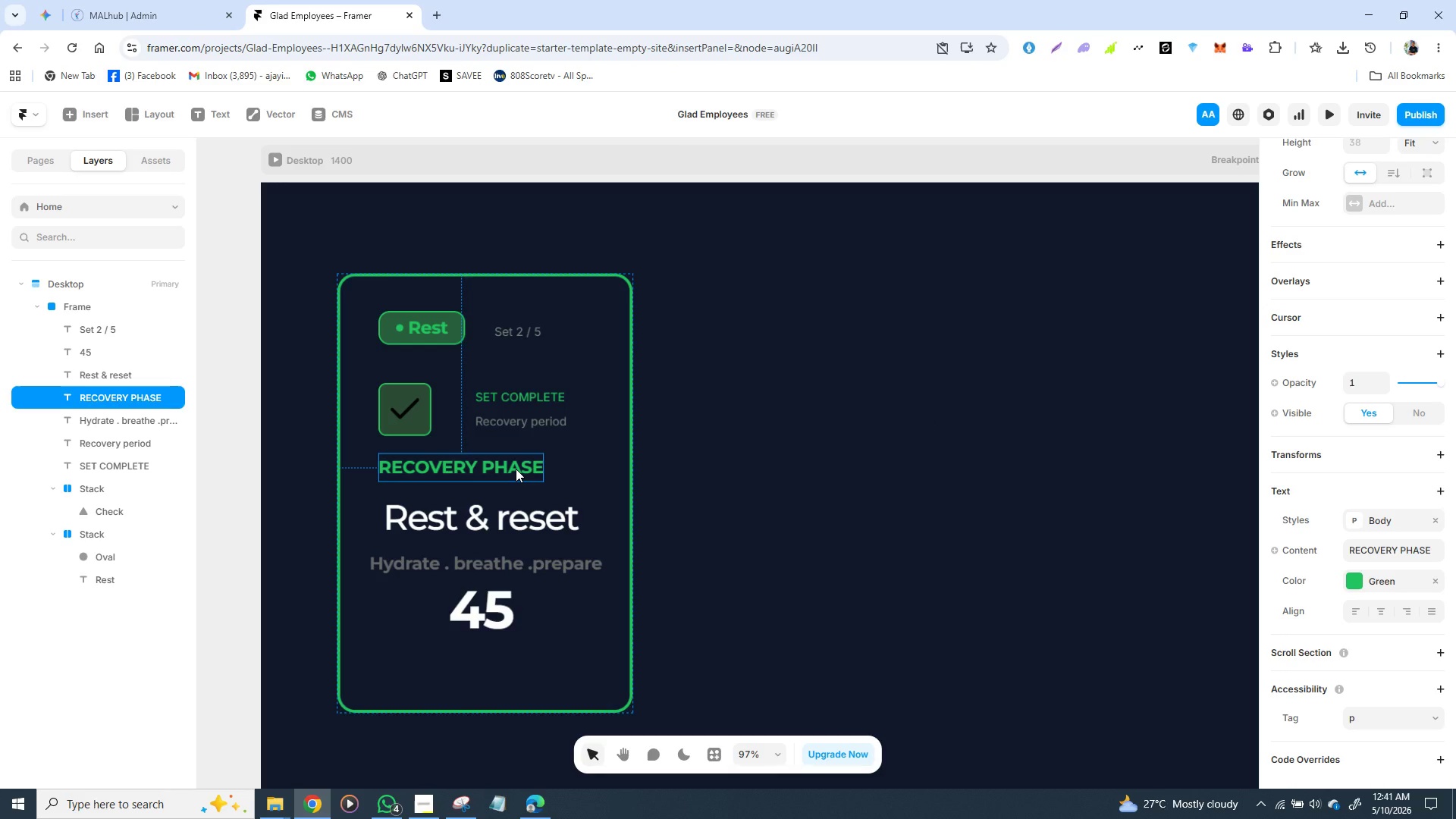 
double_click([516, 469])
 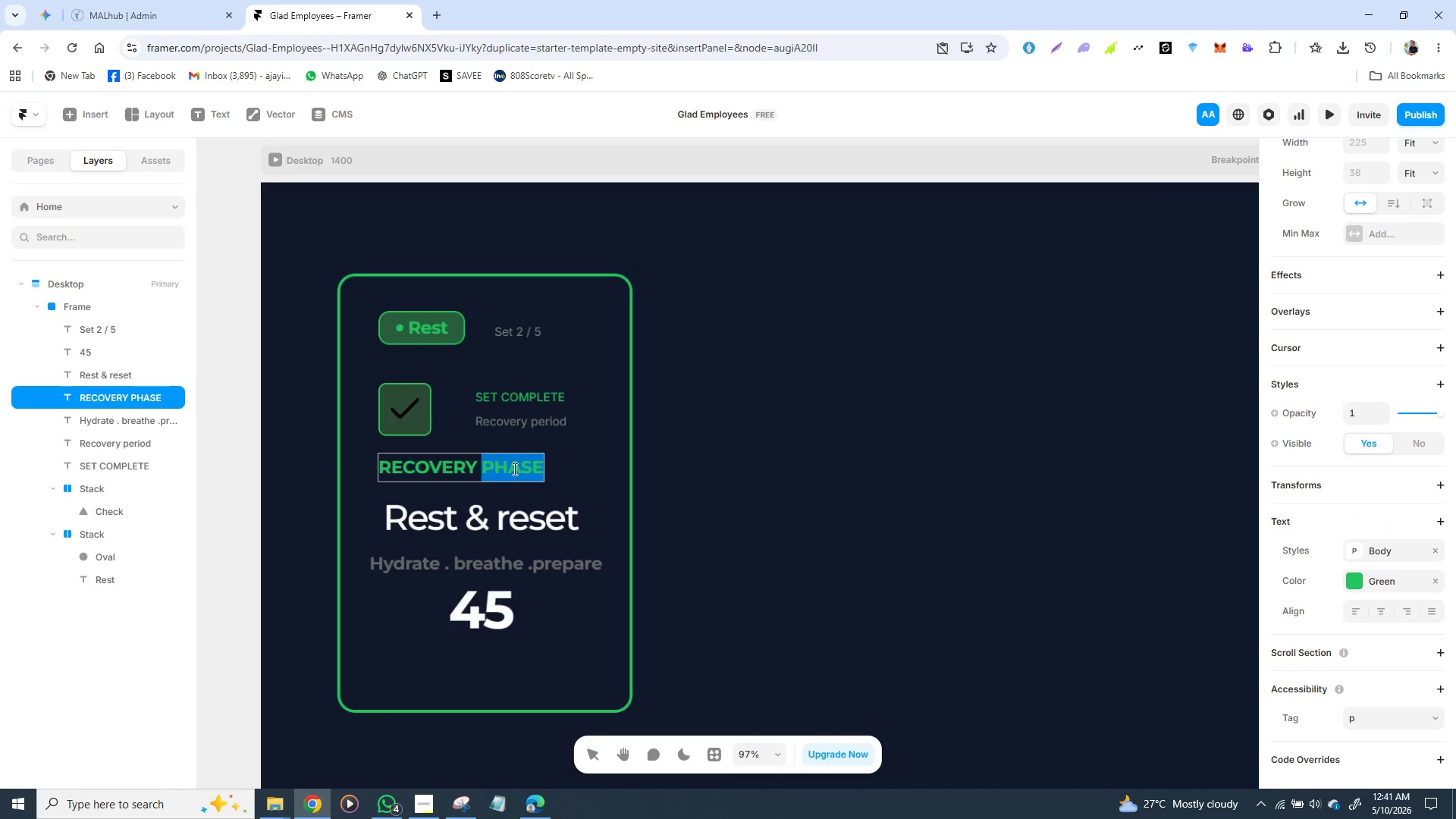 
left_click([513, 469])
 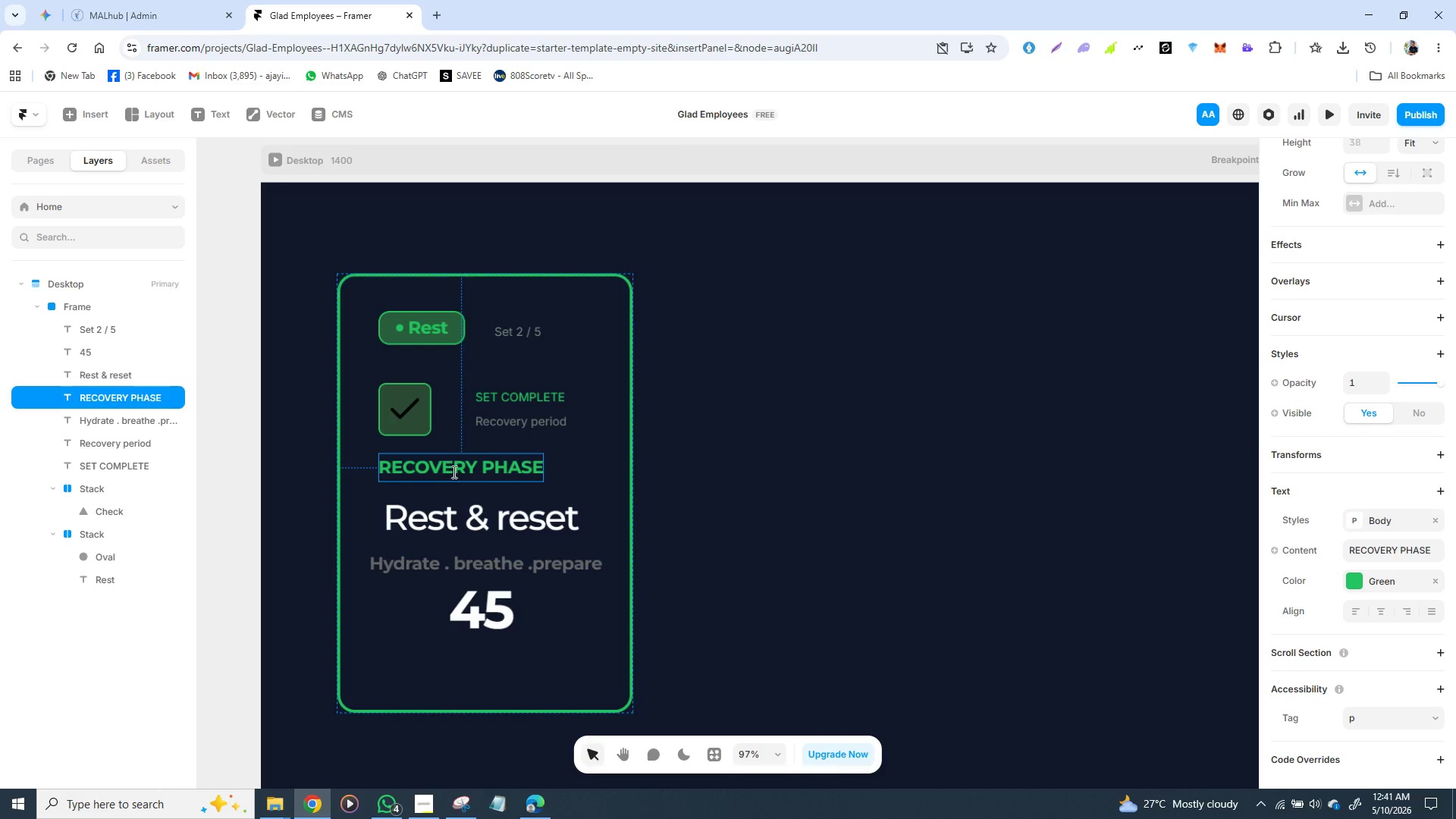 
left_click([453, 471])
 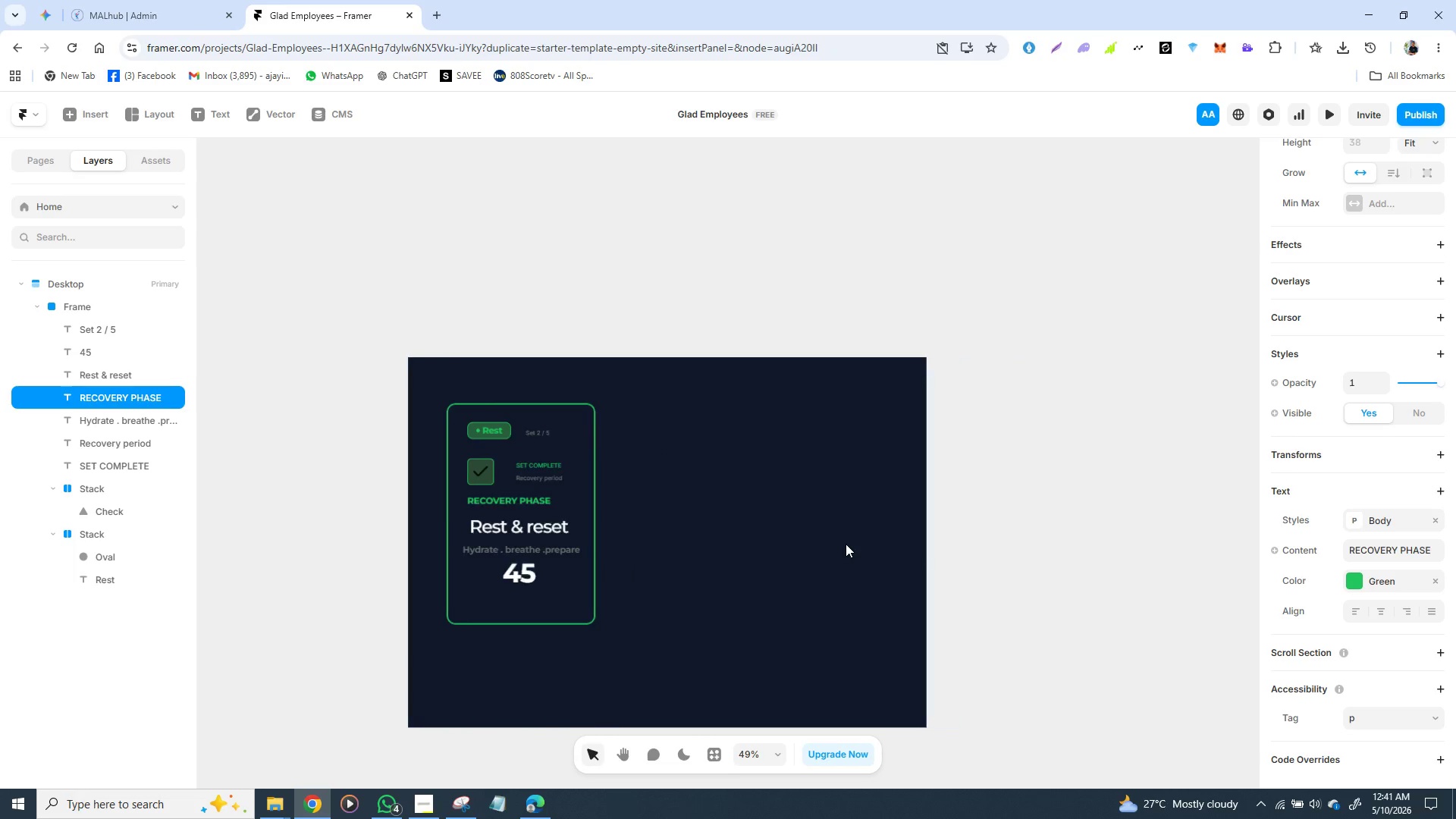 
wait(10.48)
 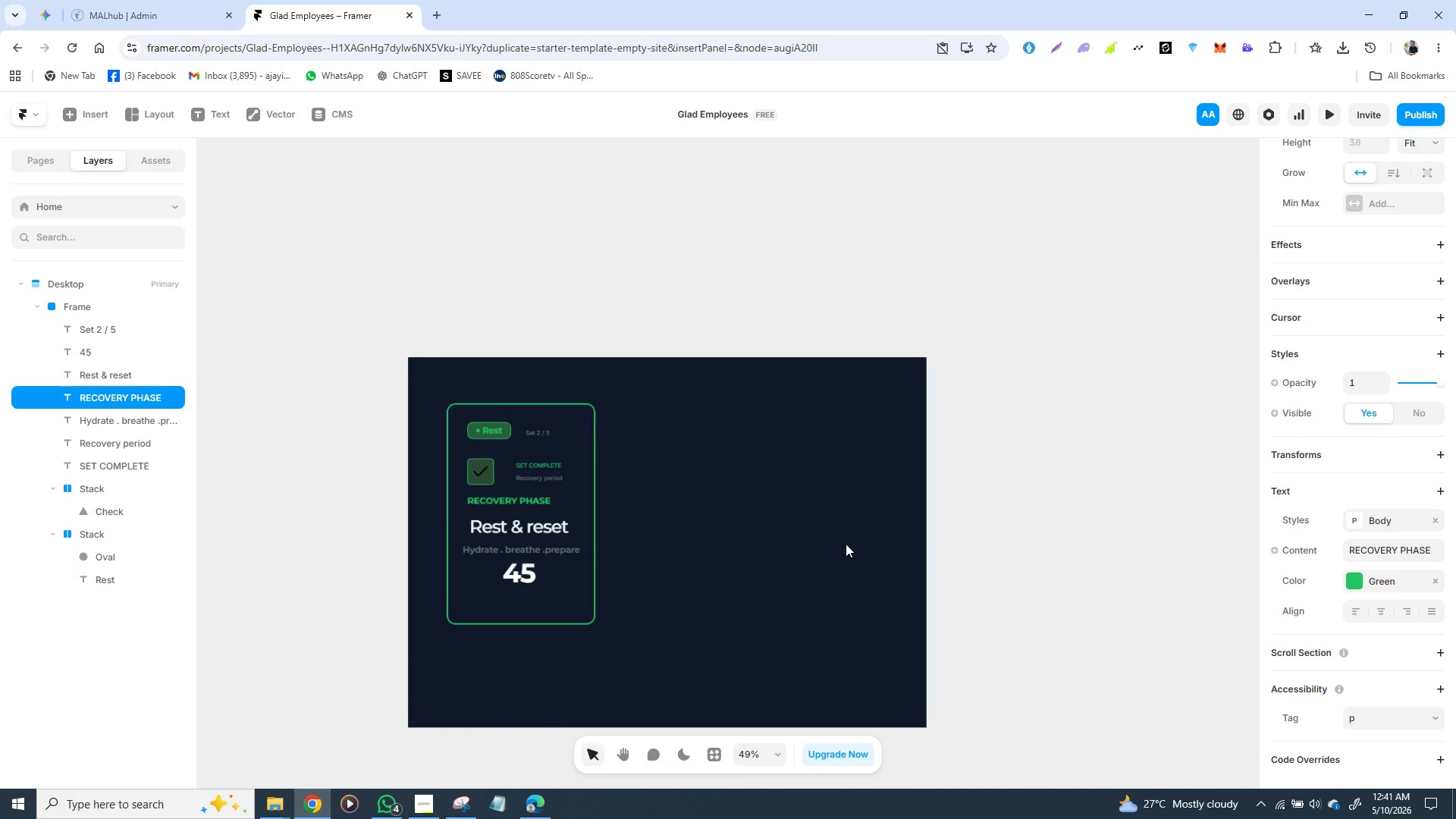 
mouse_move([566, 481])
 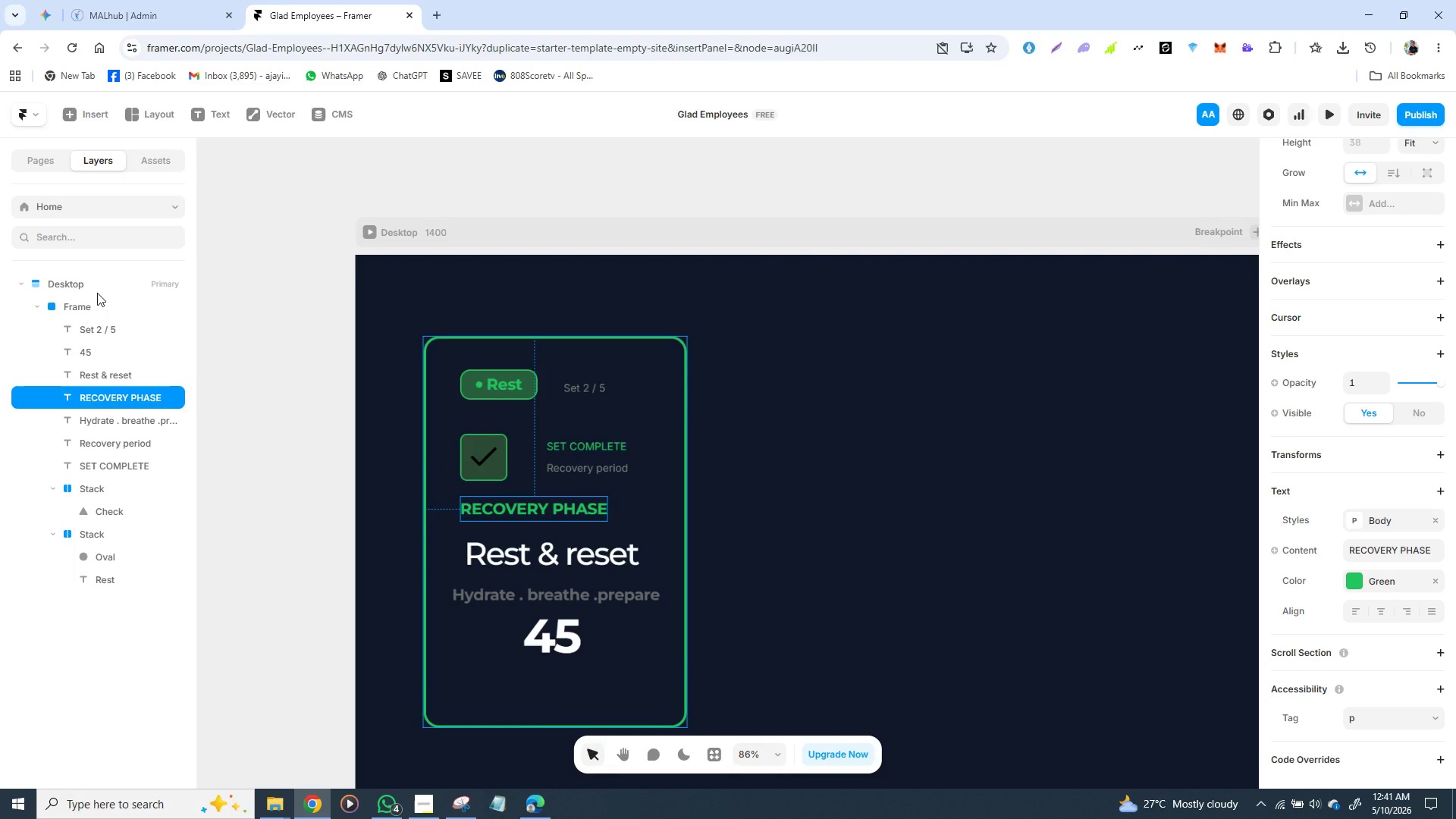 
left_click([74, 306])
 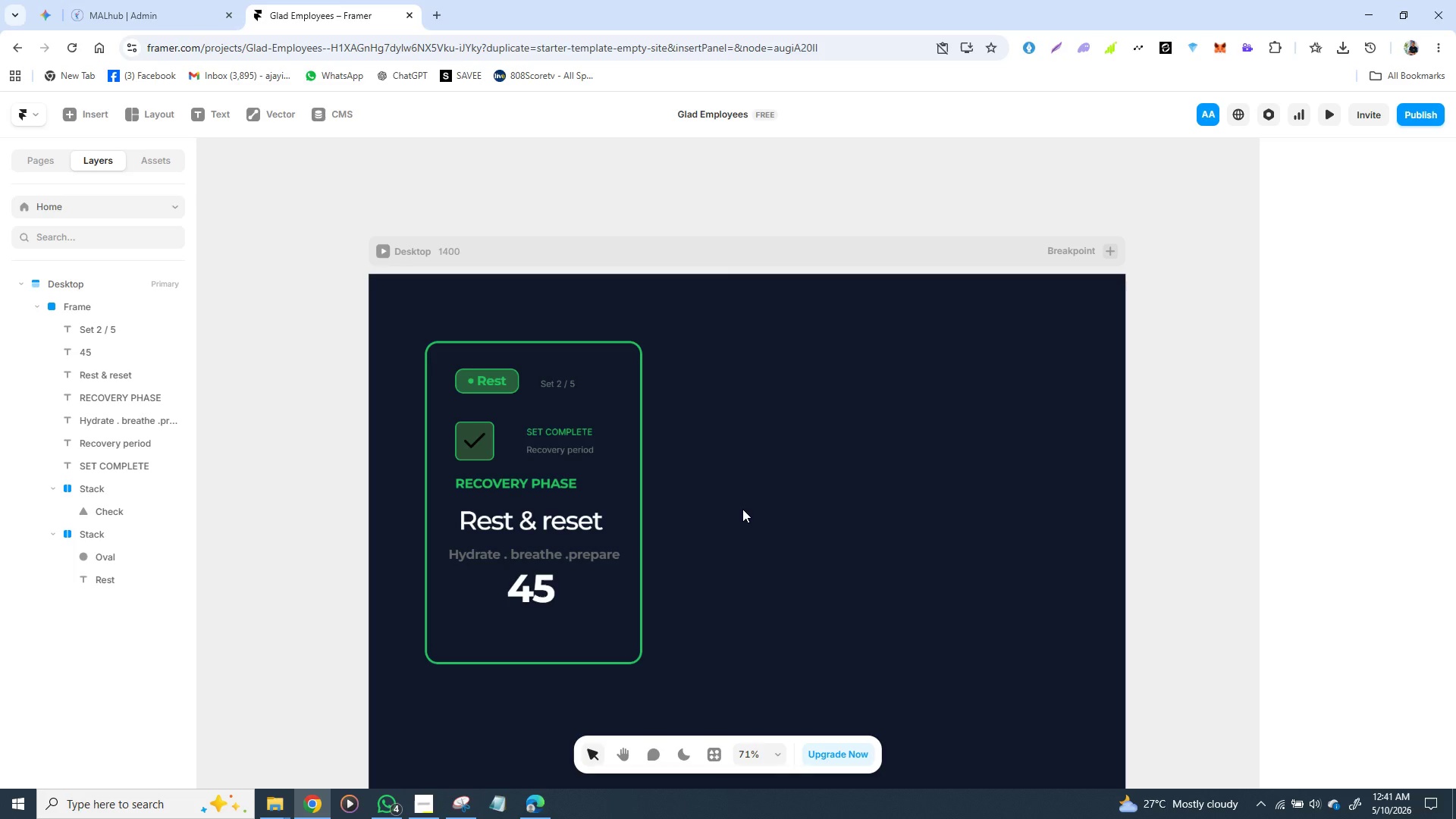 
wait(23.22)
 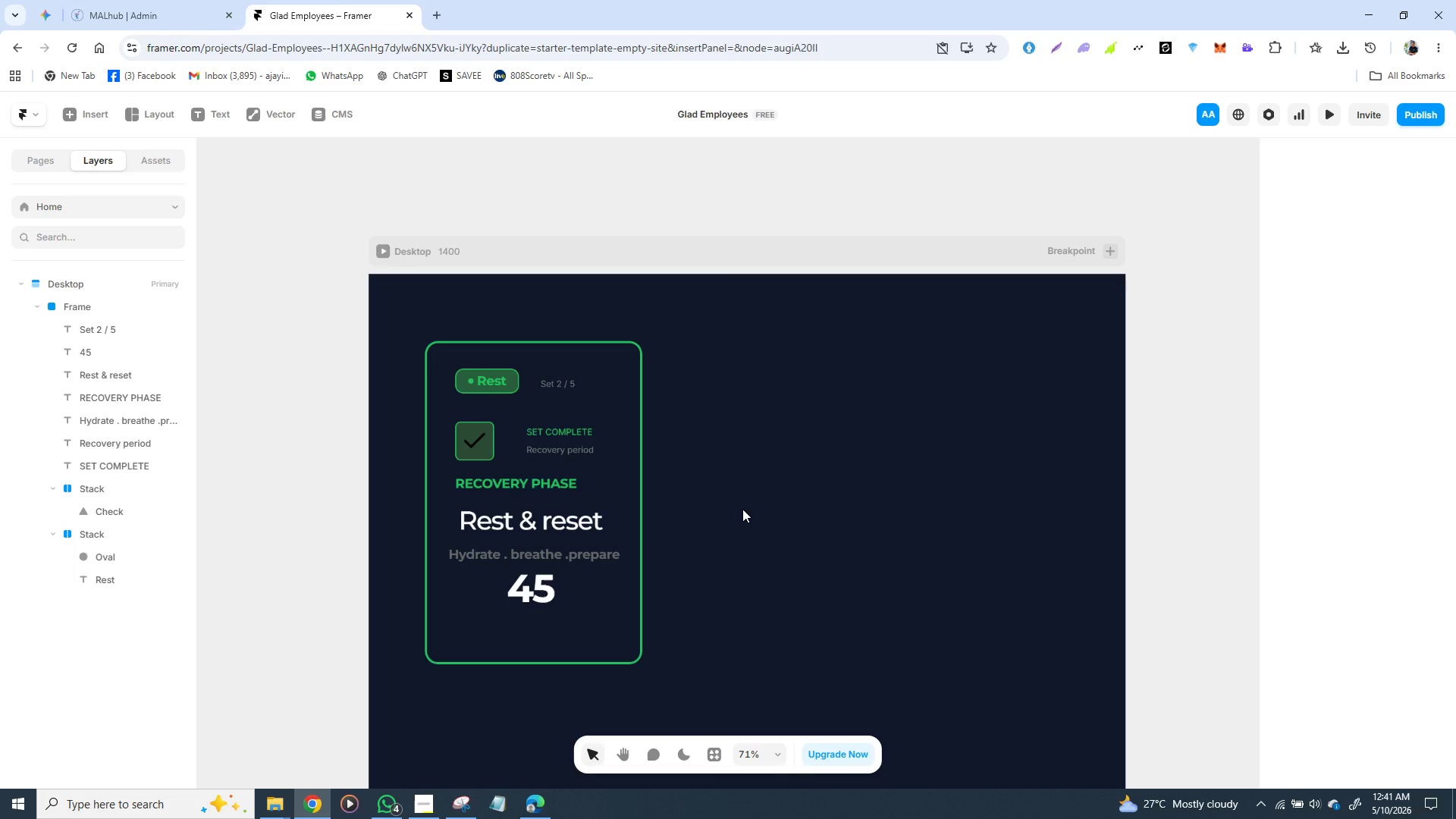 
left_click([558, 457])
 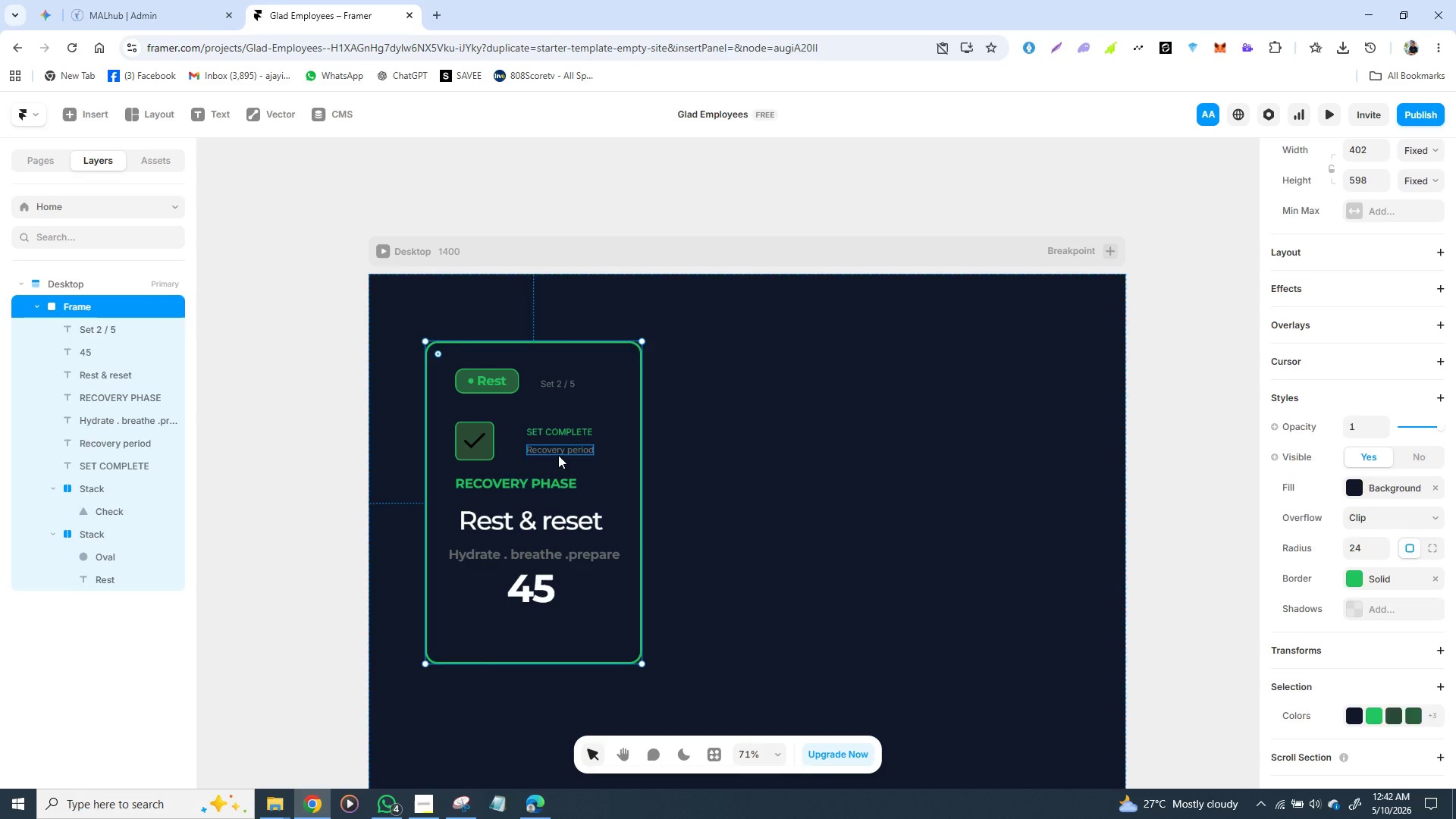 
left_click([558, 454])
 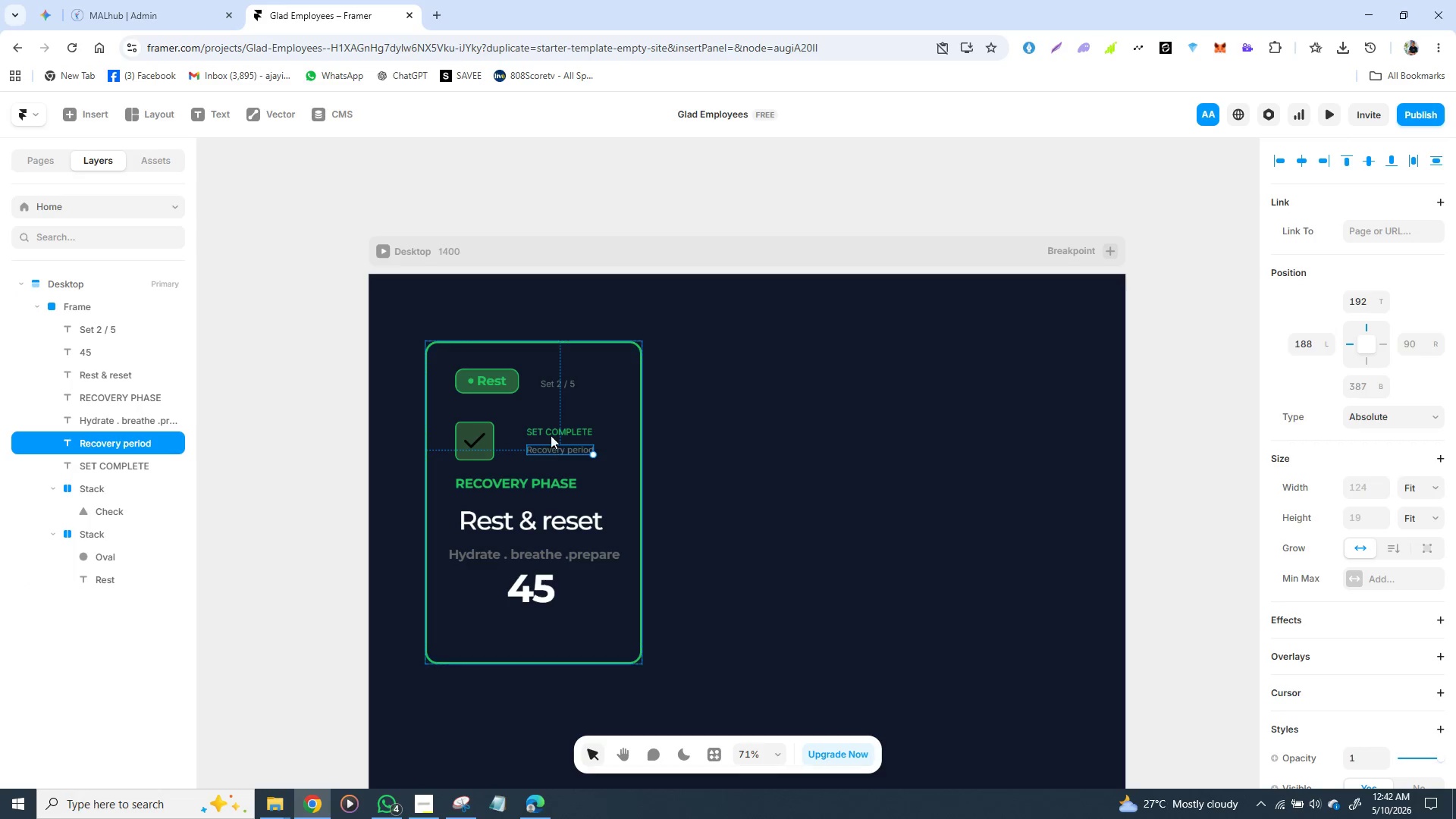 
left_click([562, 380])
 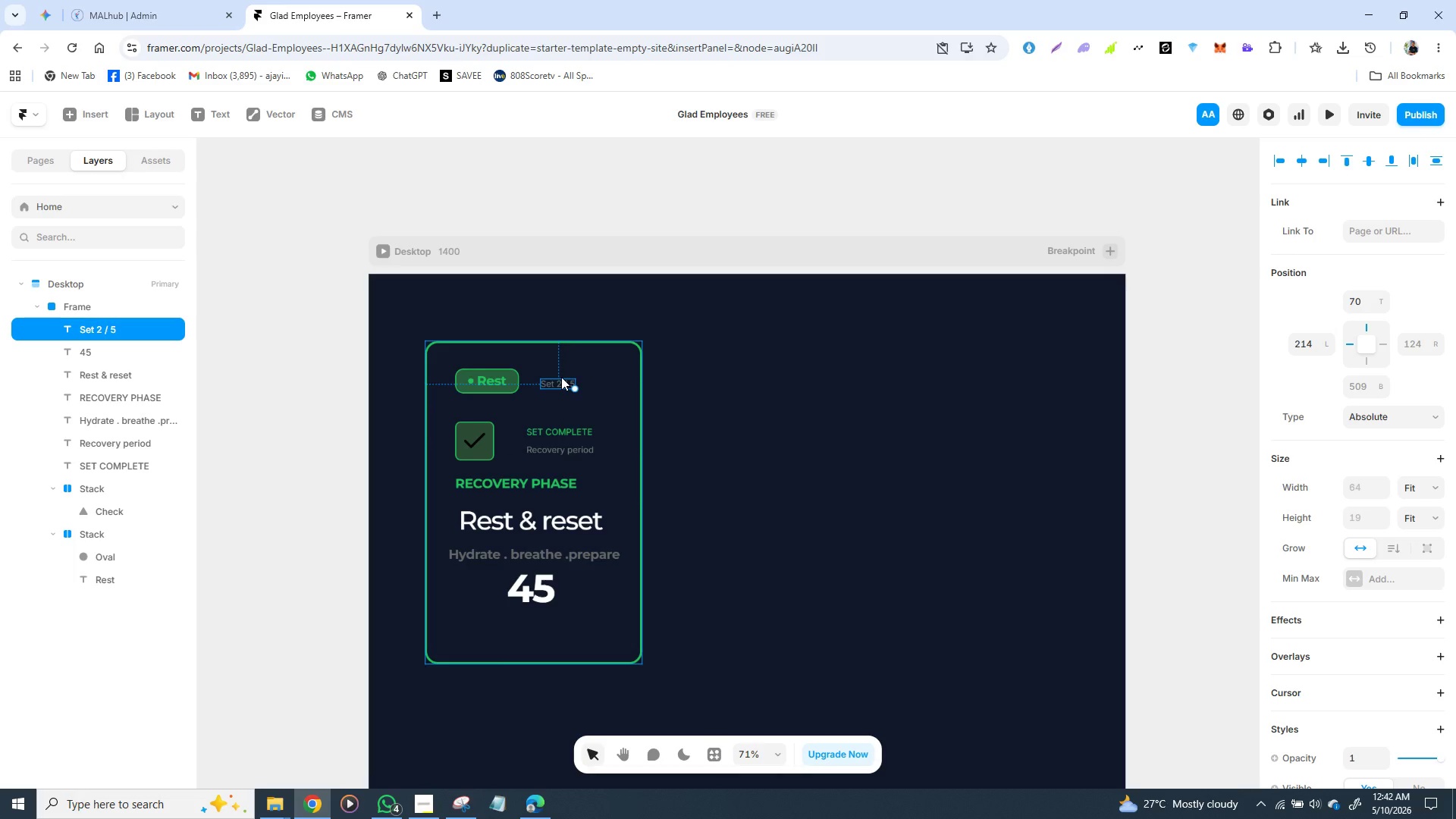 
key(Control+D)
 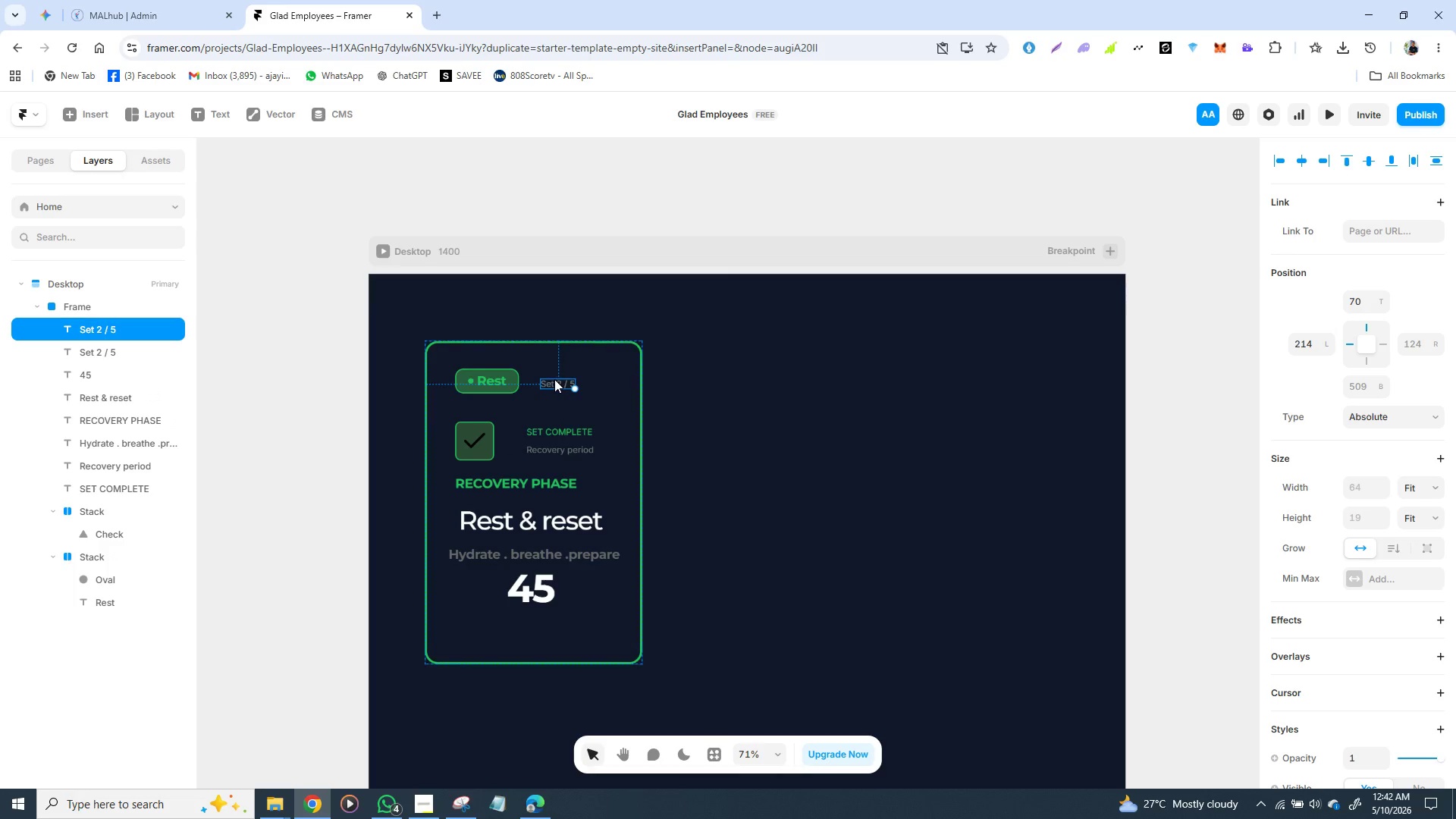 
left_click_drag(start_coordinate=[554, 379], to_coordinate=[579, 592])
 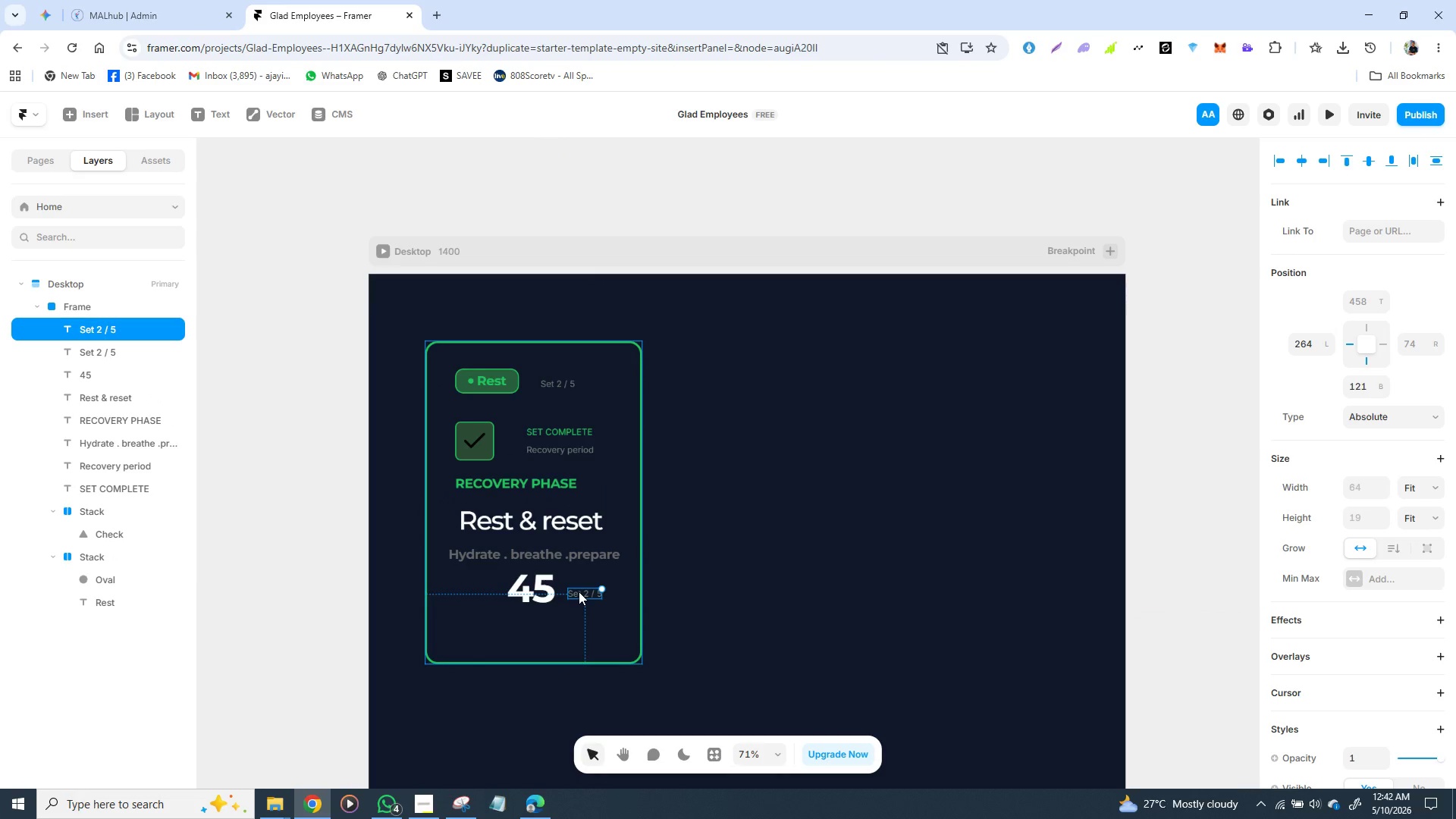 
left_click_drag(start_coordinate=[579, 592], to_coordinate=[575, 598])
 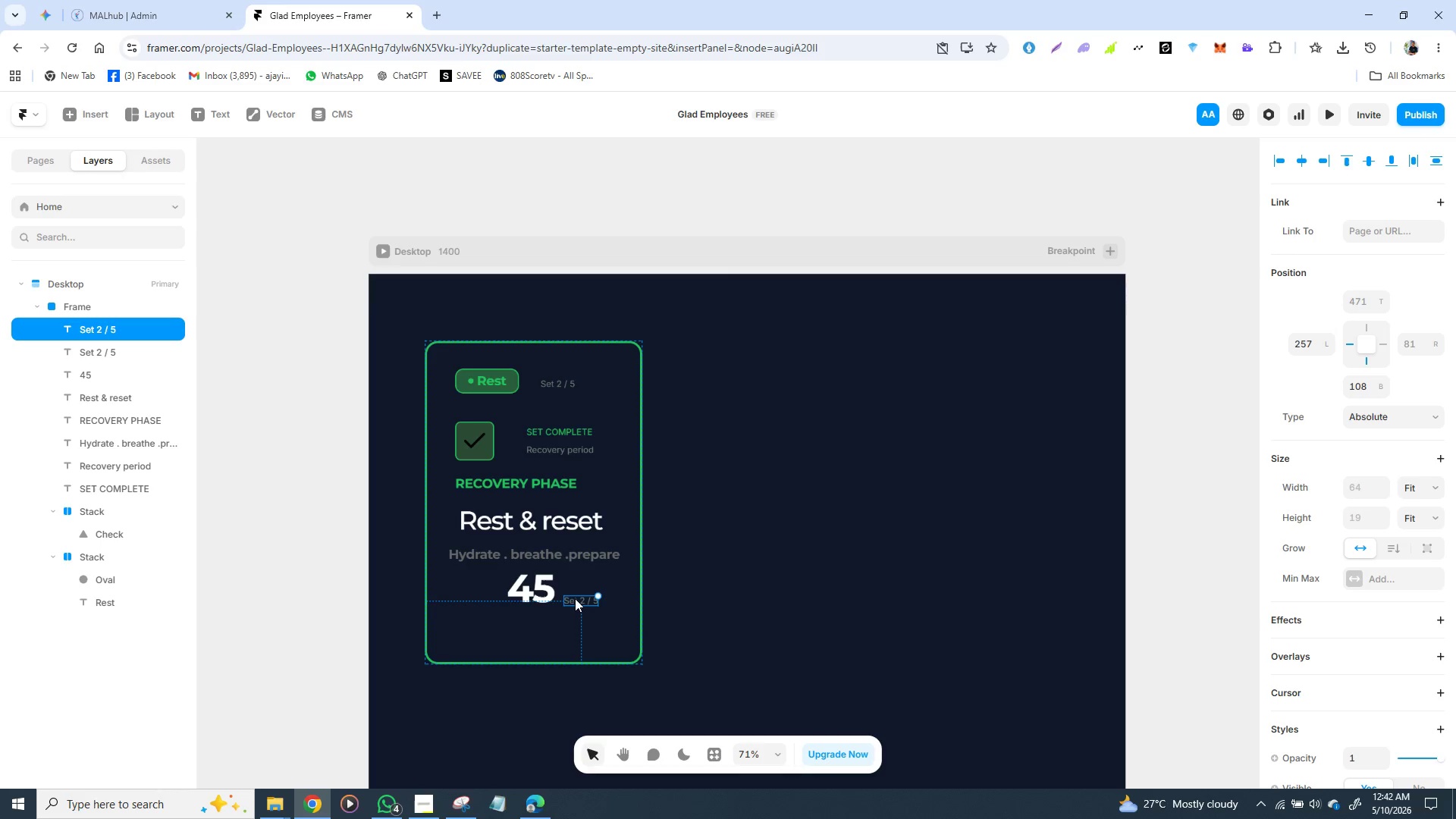 
double_click([575, 598])
 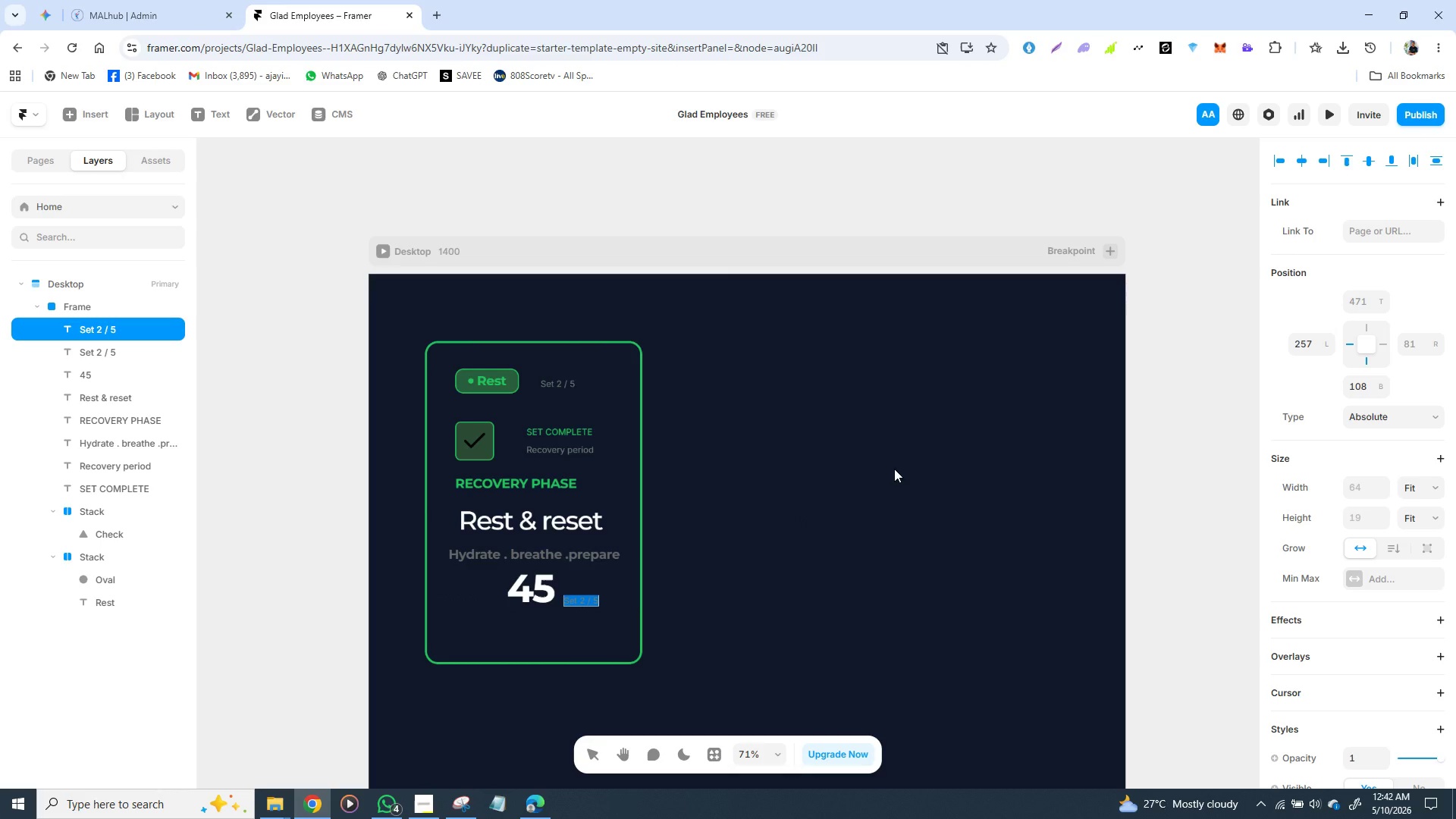 
type(sec)
 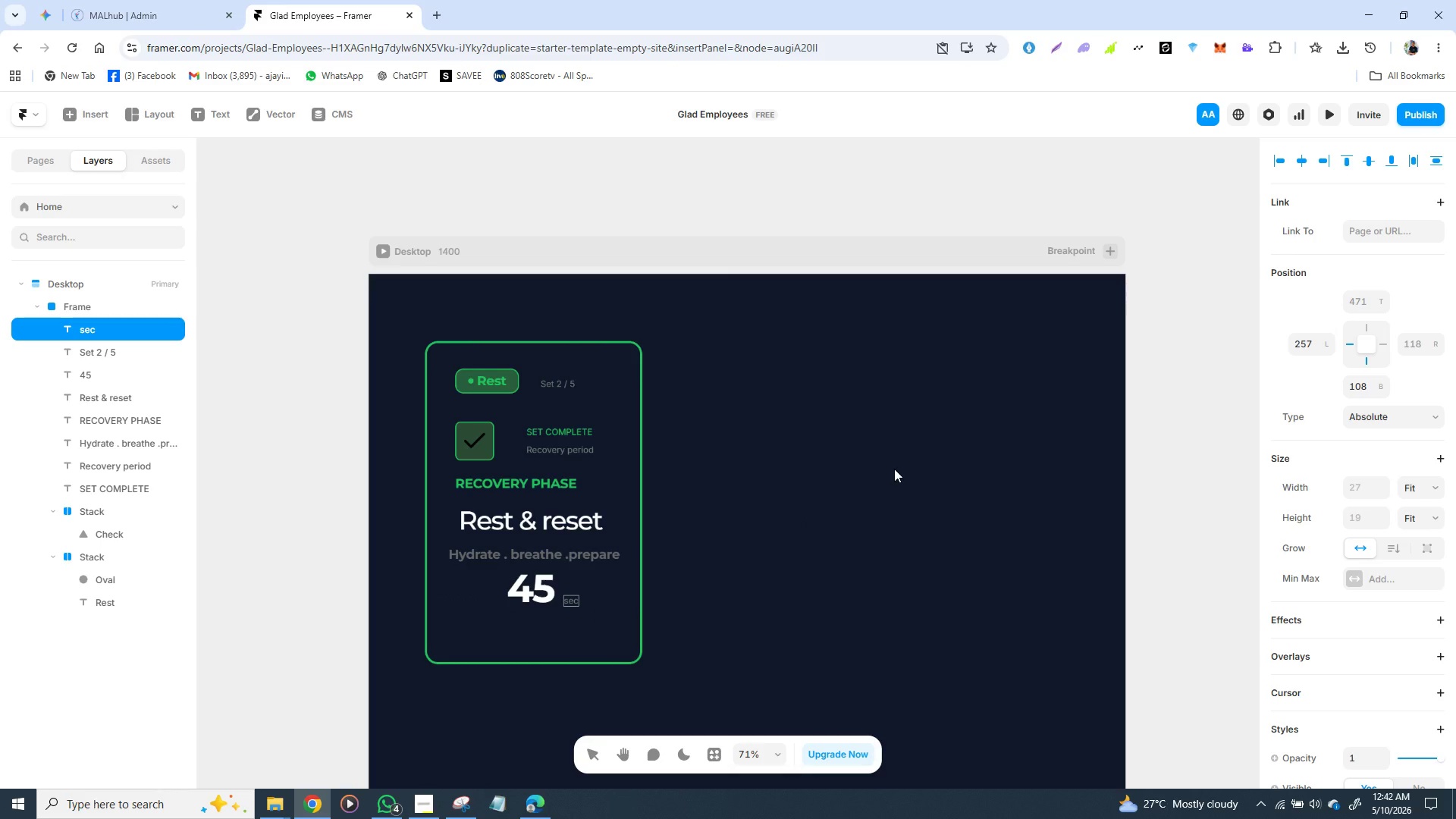 
key(Enter)
 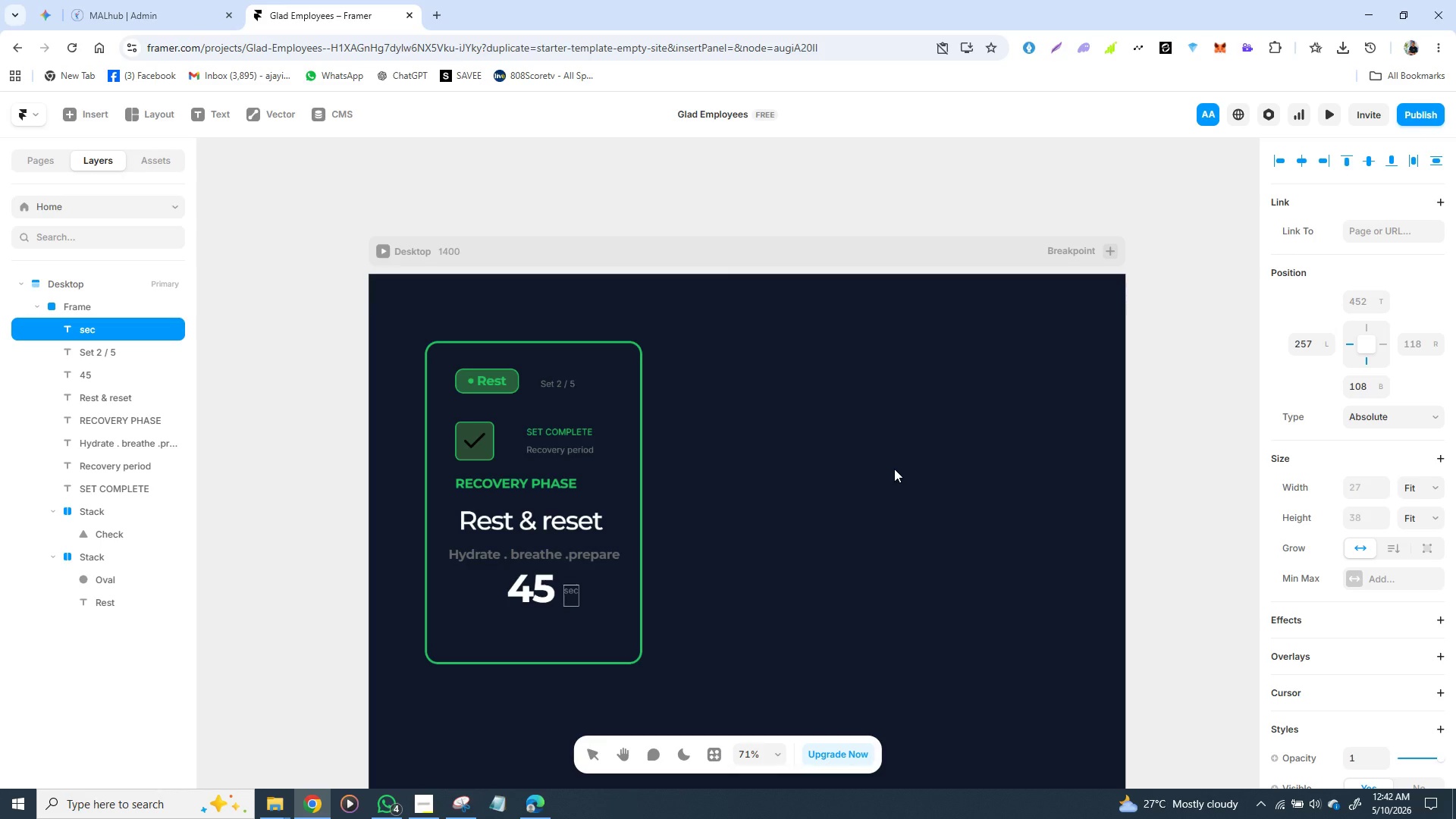 
wait(5.91)
 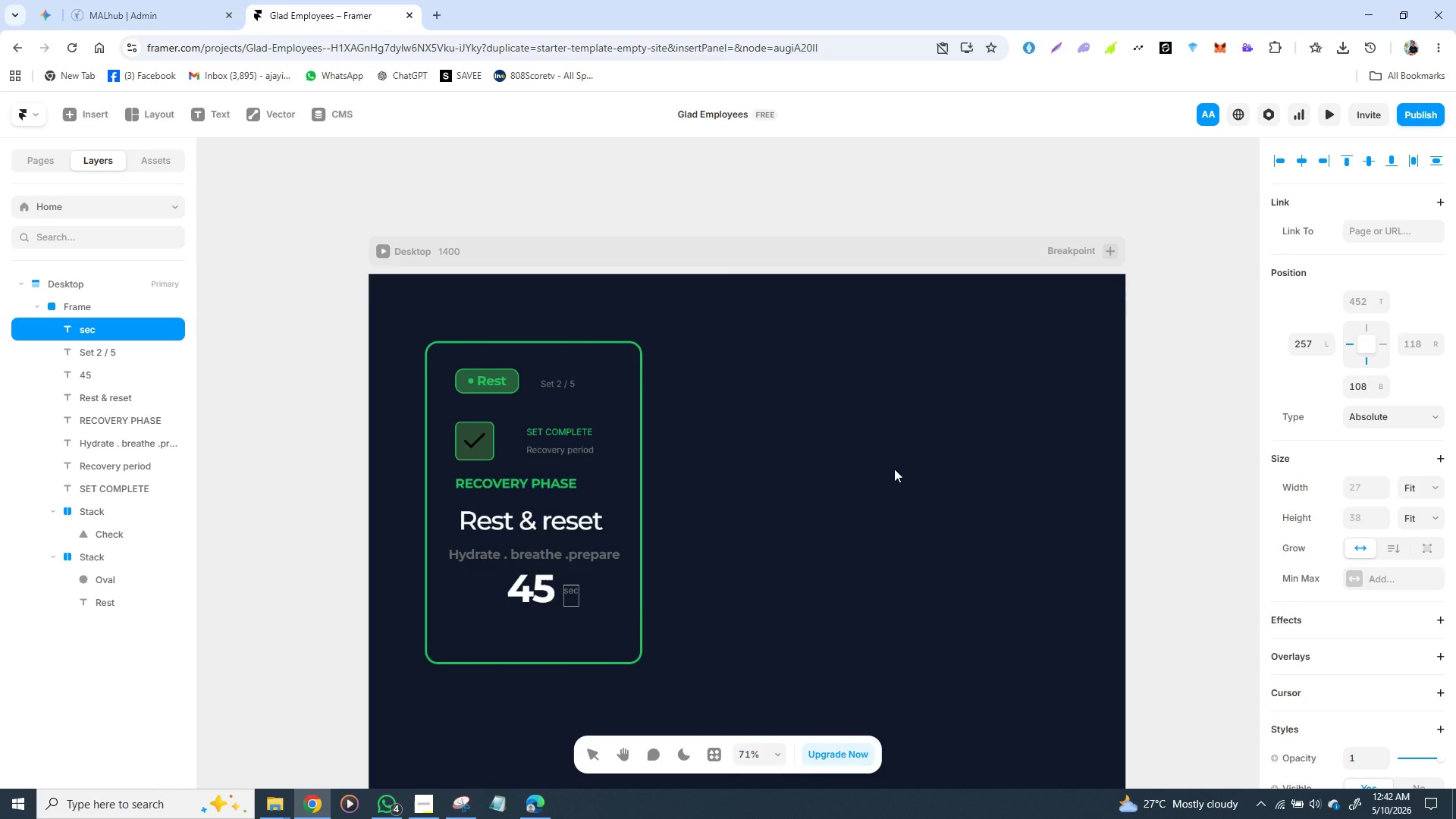 
type(remaining)
 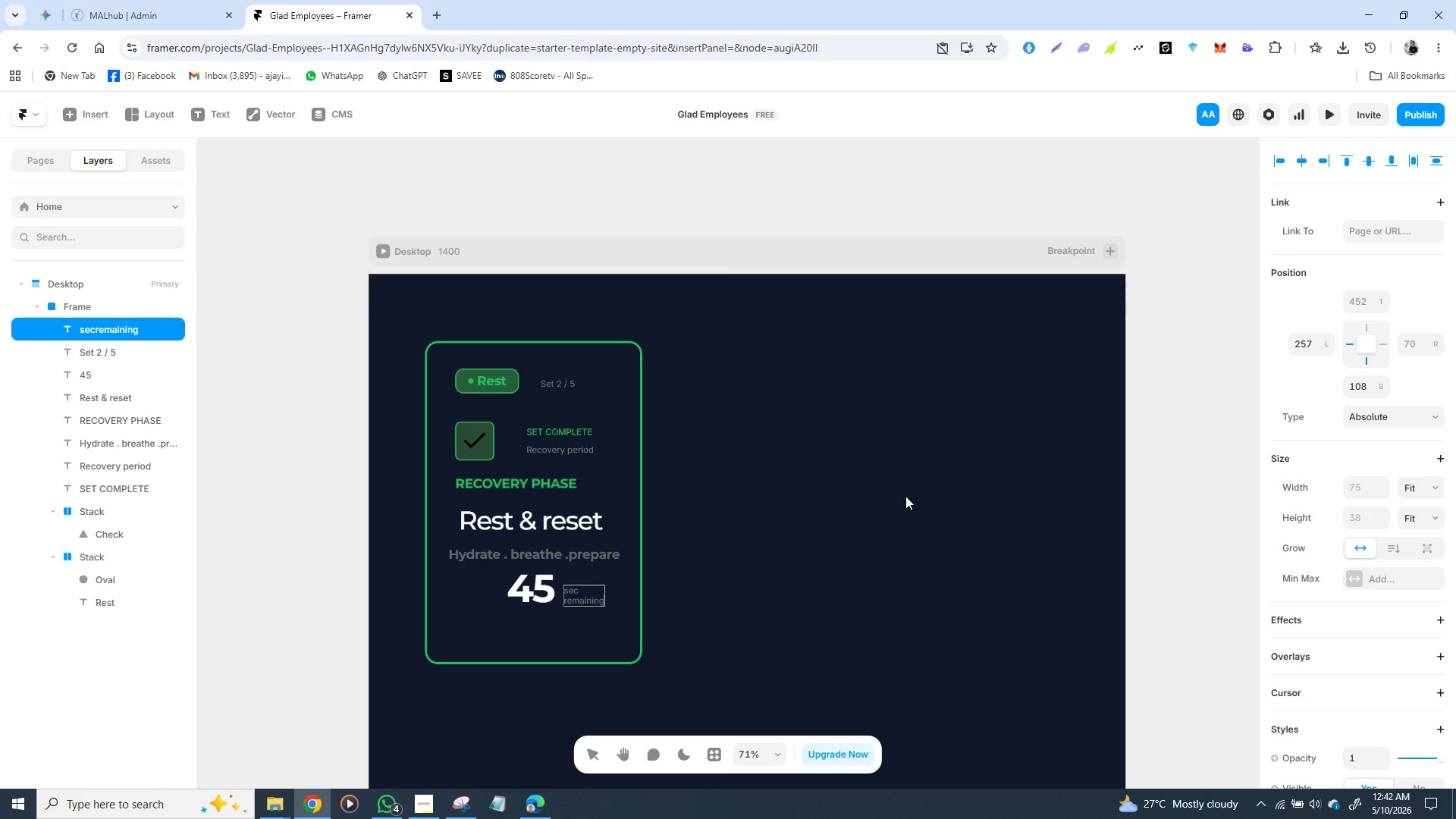 
left_click([800, 552])
 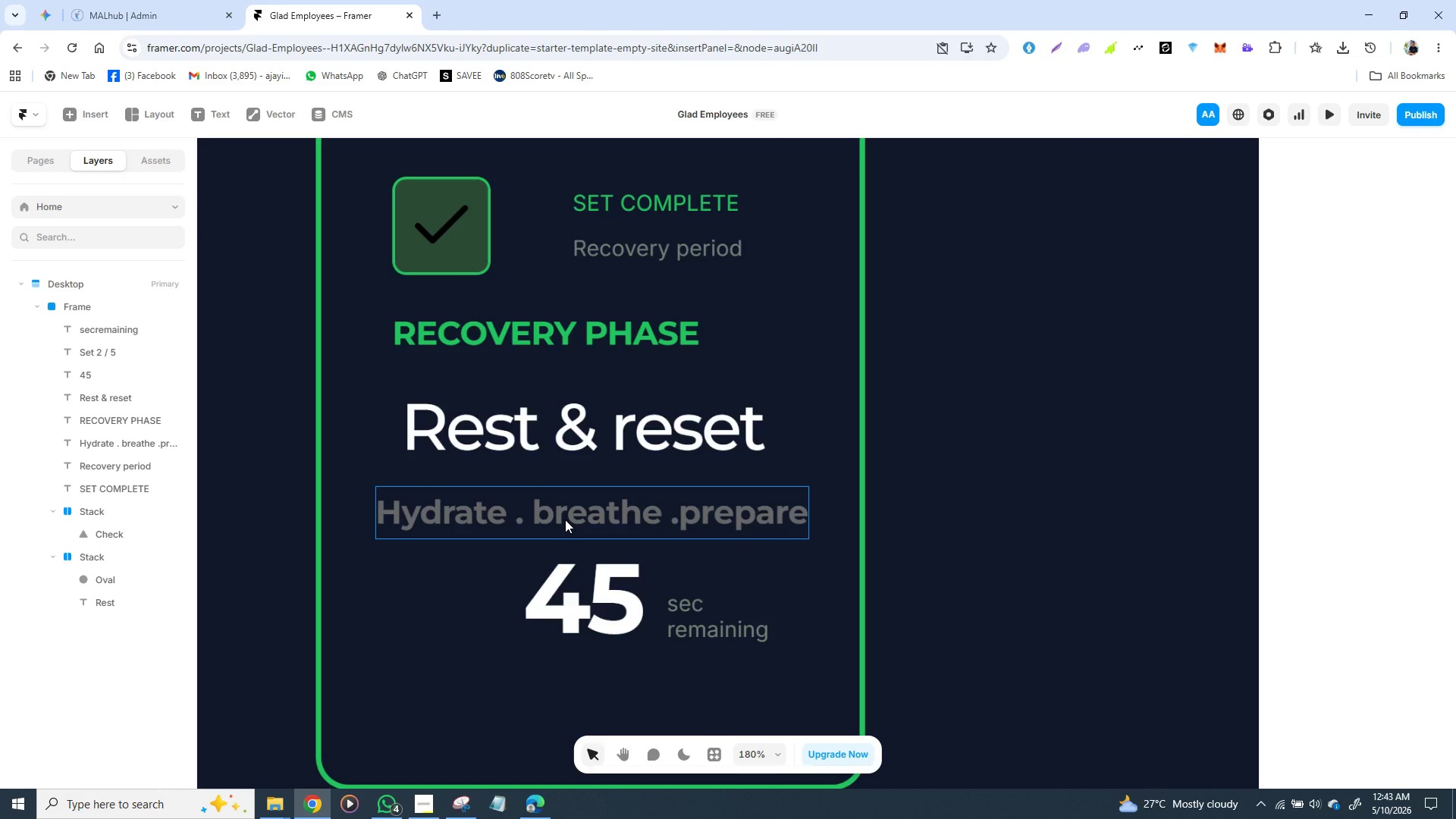 
wait(29.62)
 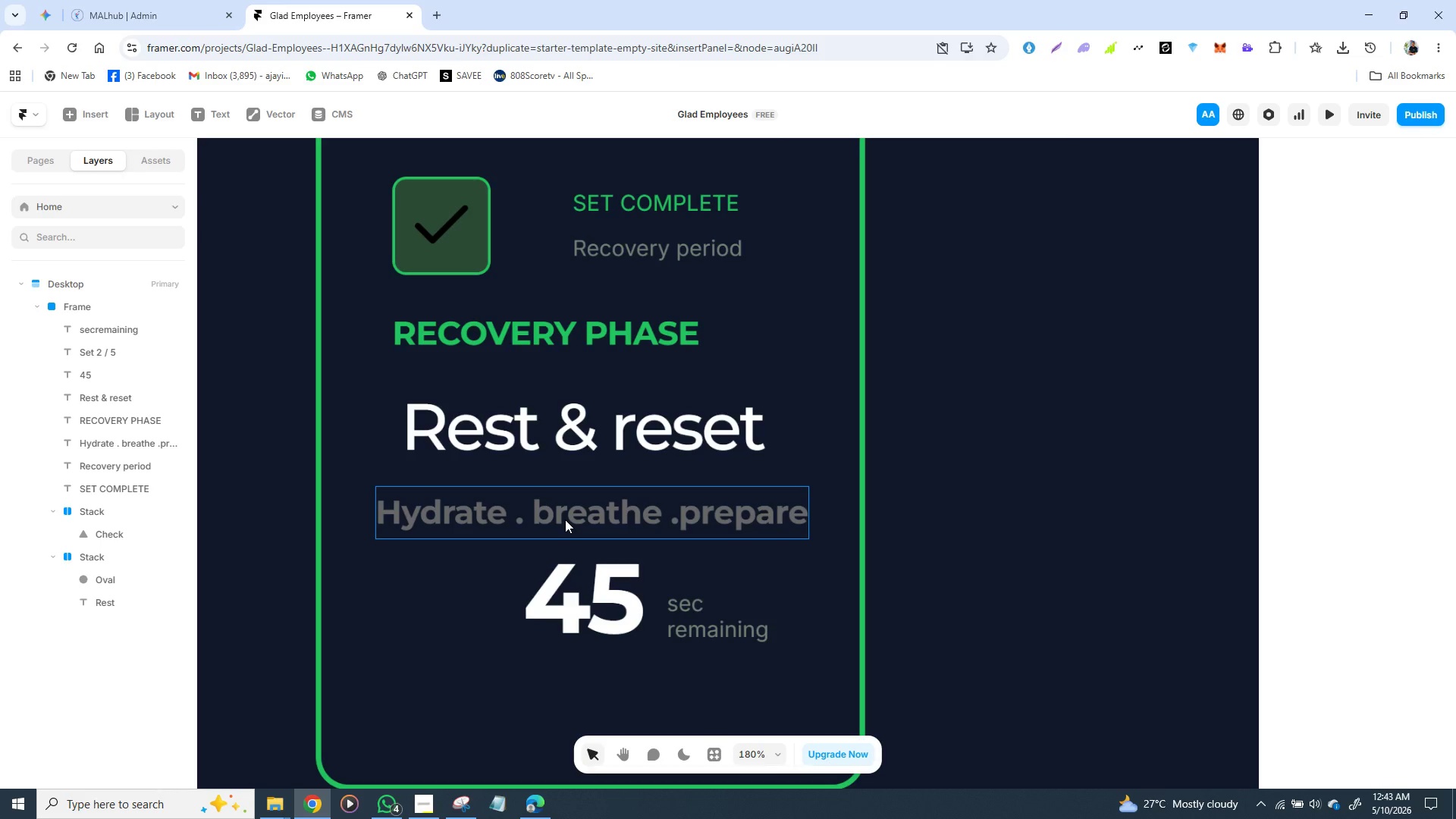 
left_click([614, 334])
 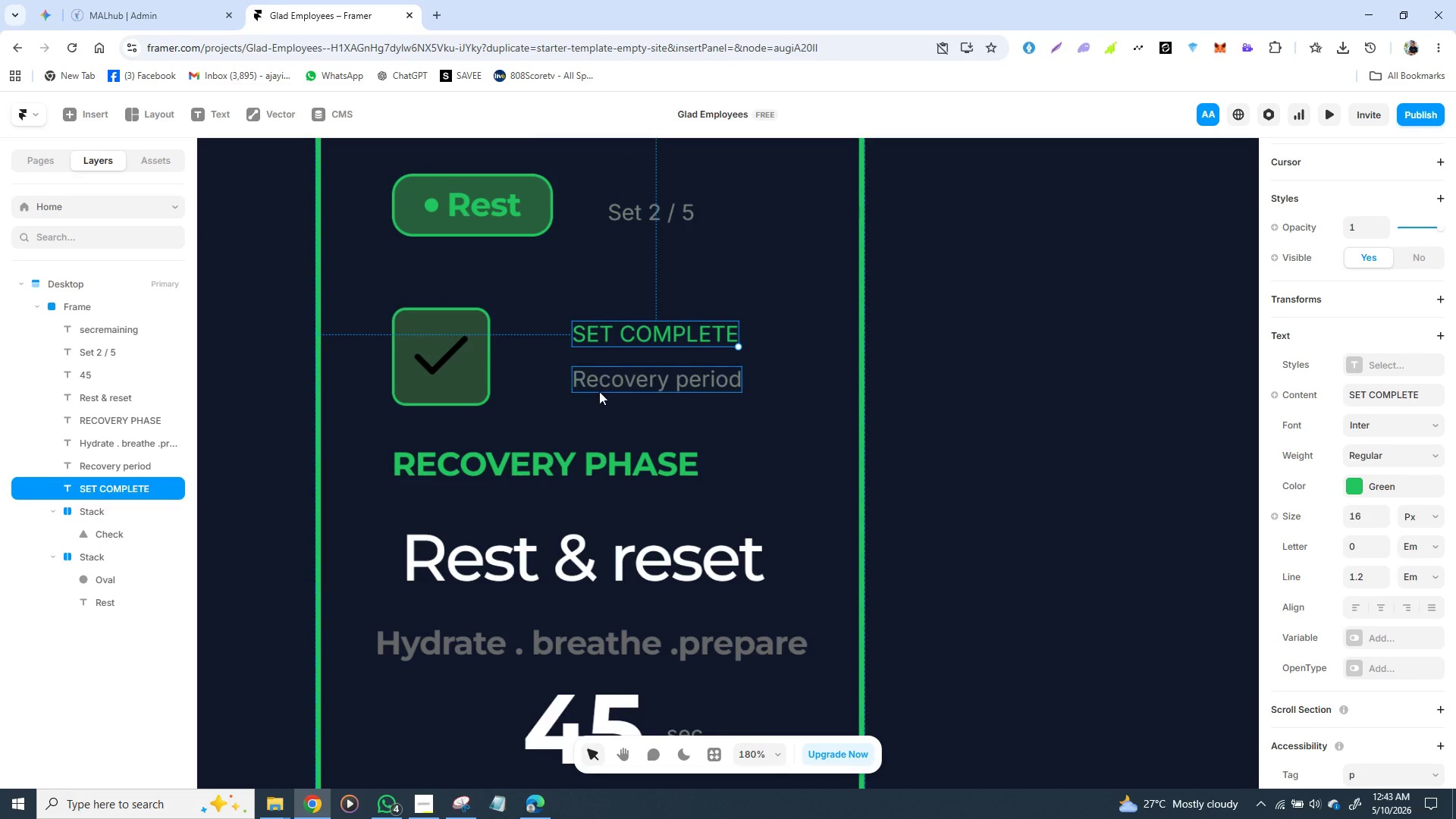 
left_click([629, 384])
 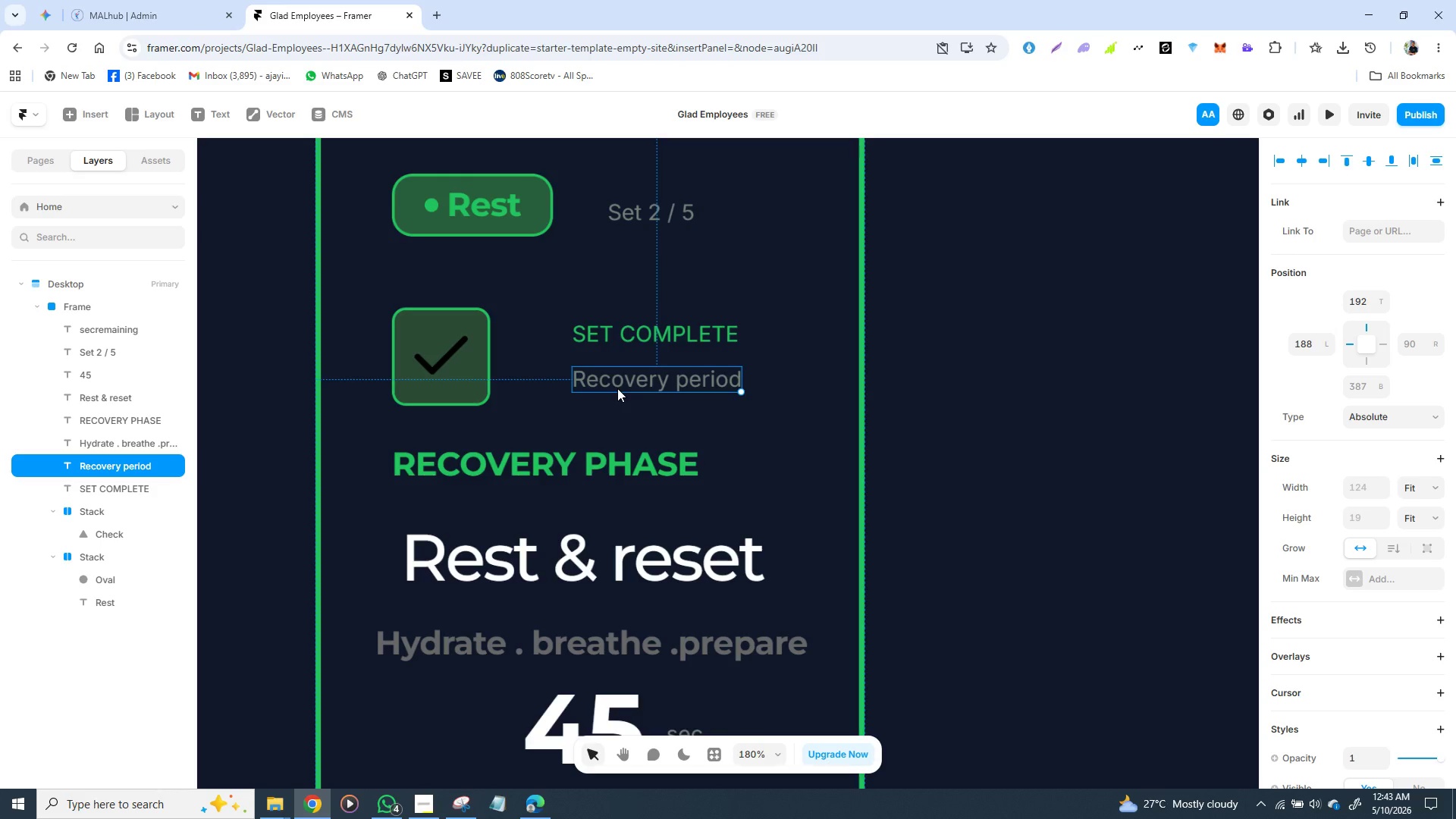 
wait(6.42)
 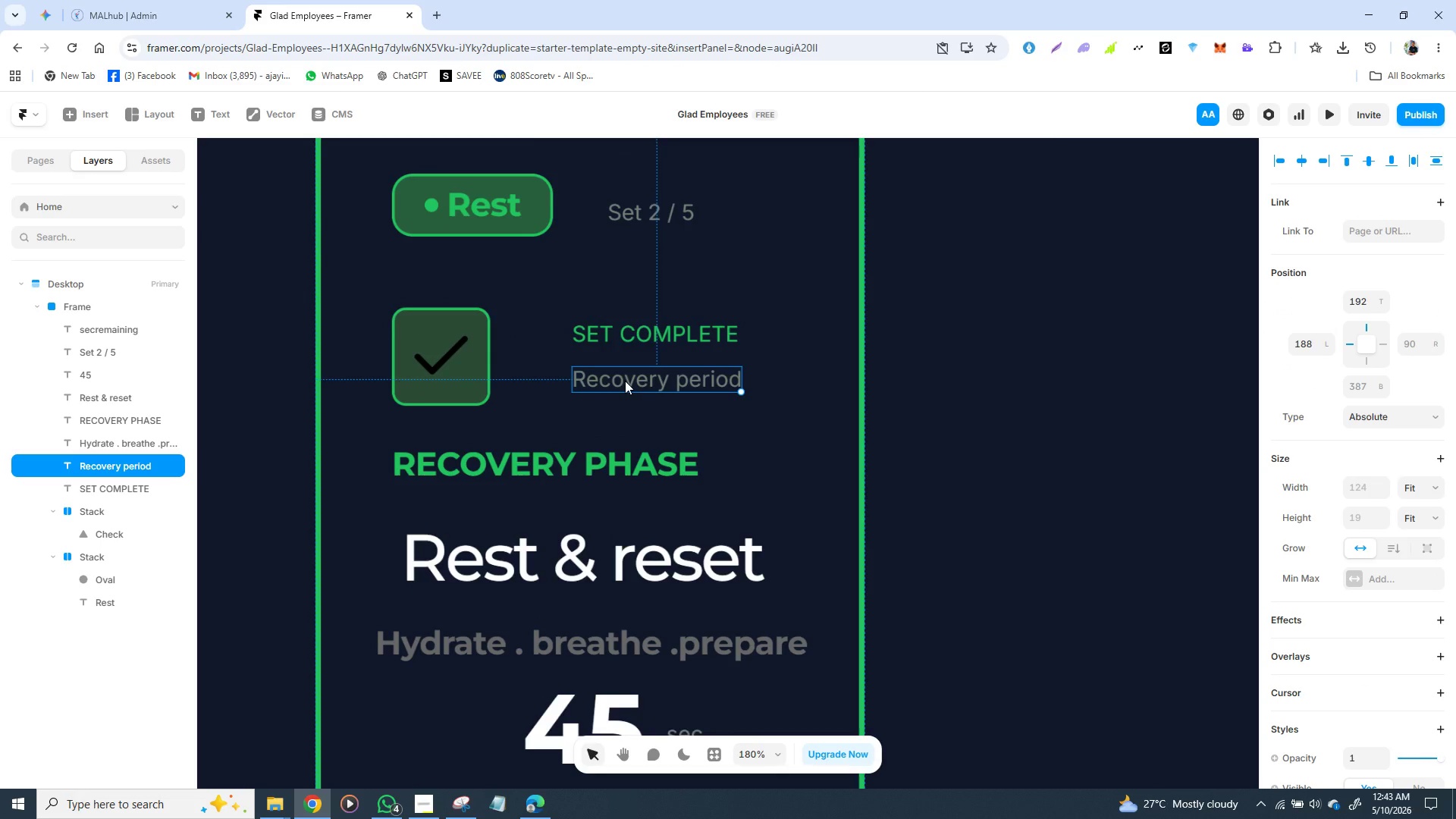 
left_click_drag(start_coordinate=[645, 339], to_coordinate=[610, 341])
 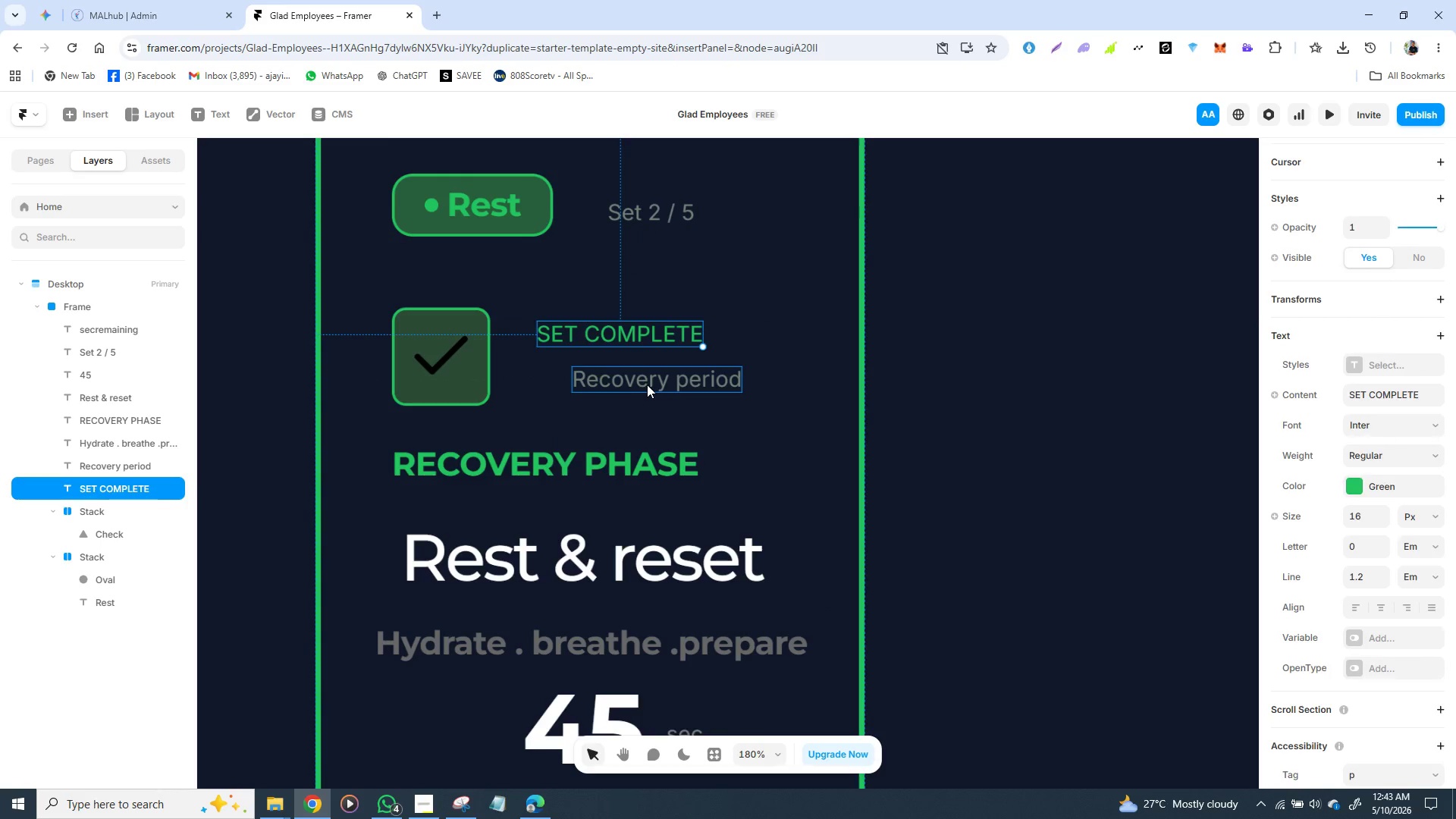 
left_click_drag(start_coordinate=[647, 384], to_coordinate=[614, 380])
 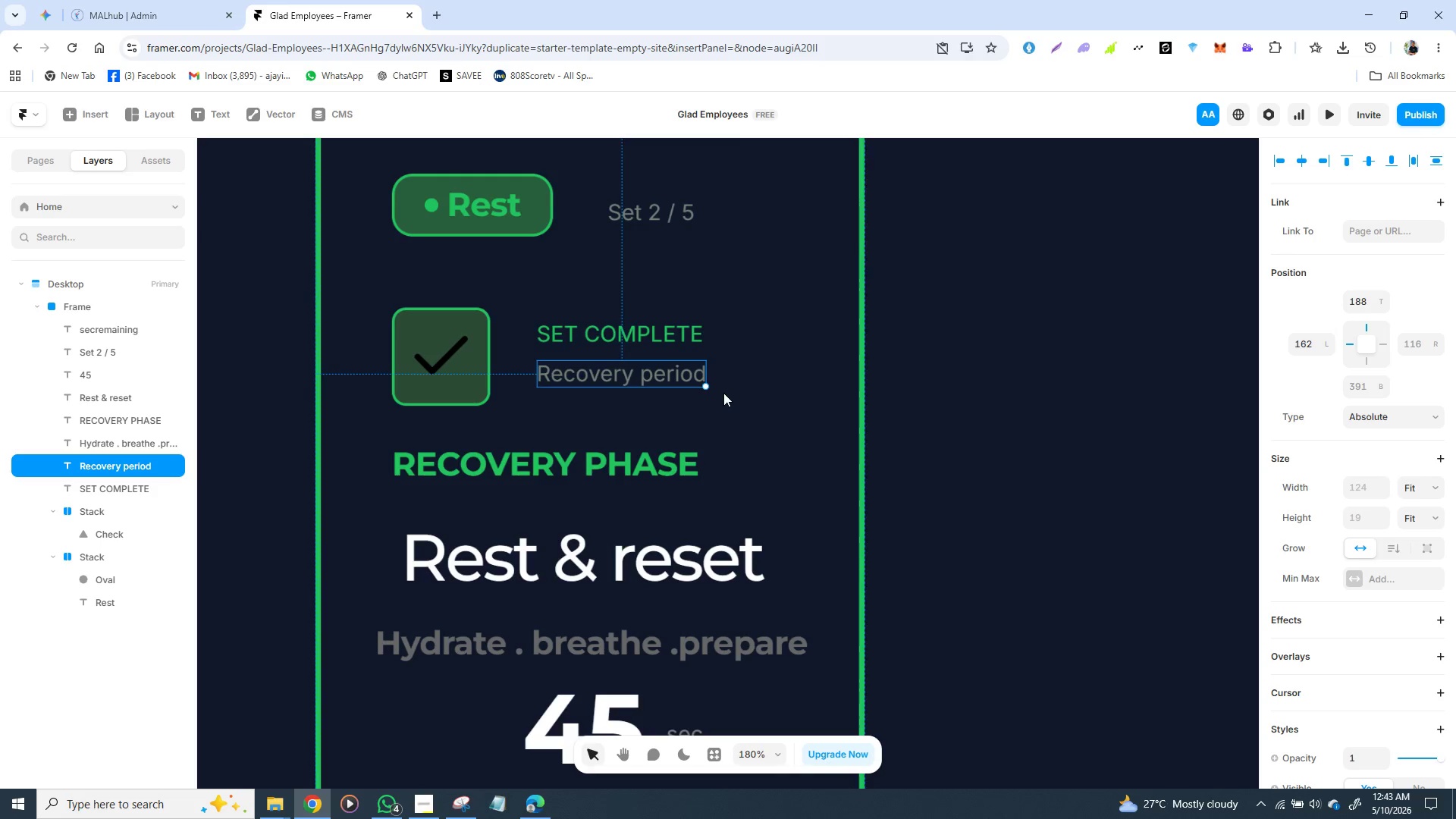 
left_click_drag(start_coordinate=[727, 393], to_coordinate=[732, 395])
 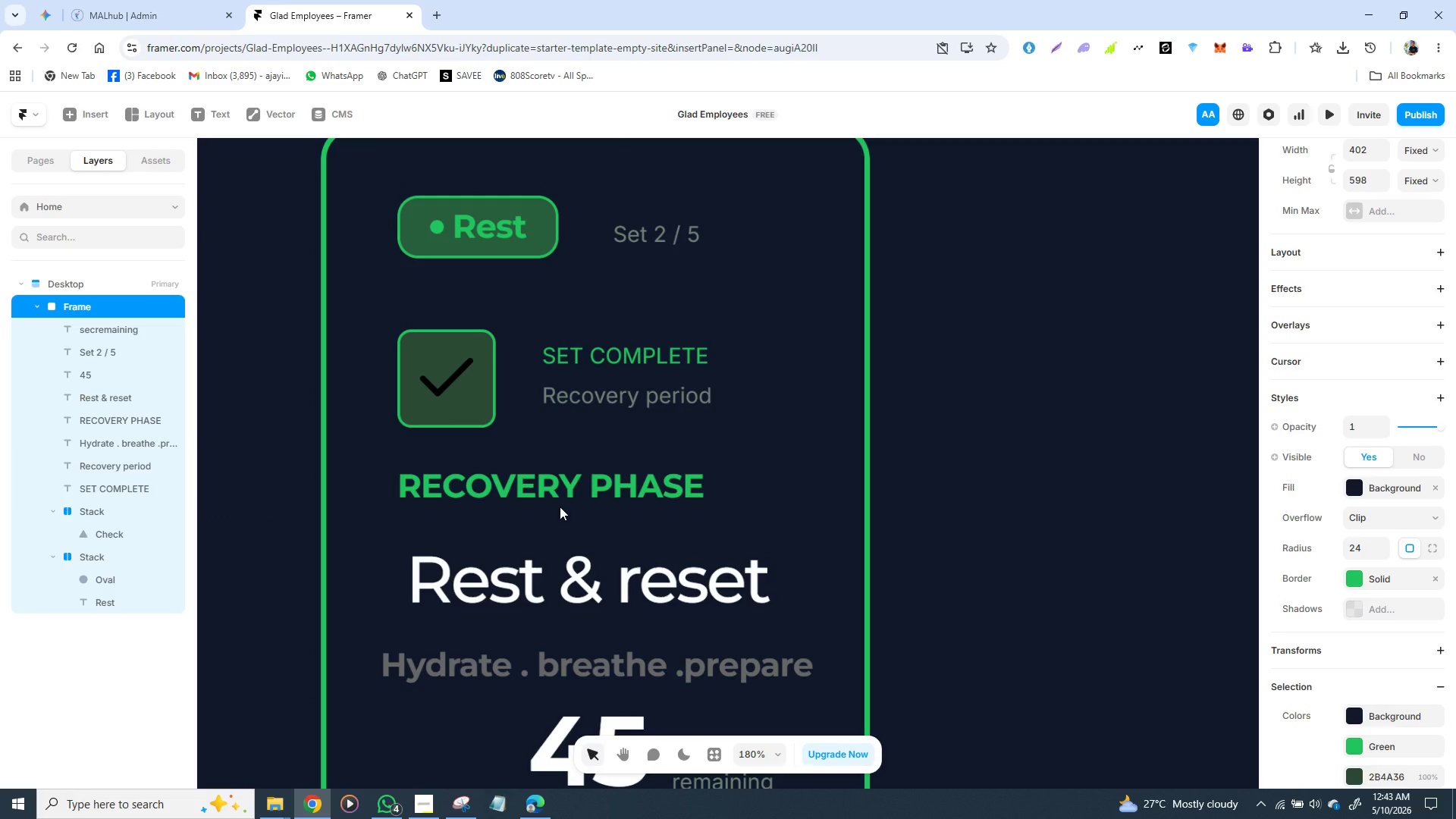 
left_click_drag(start_coordinate=[529, 494], to_coordinate=[529, 483])
 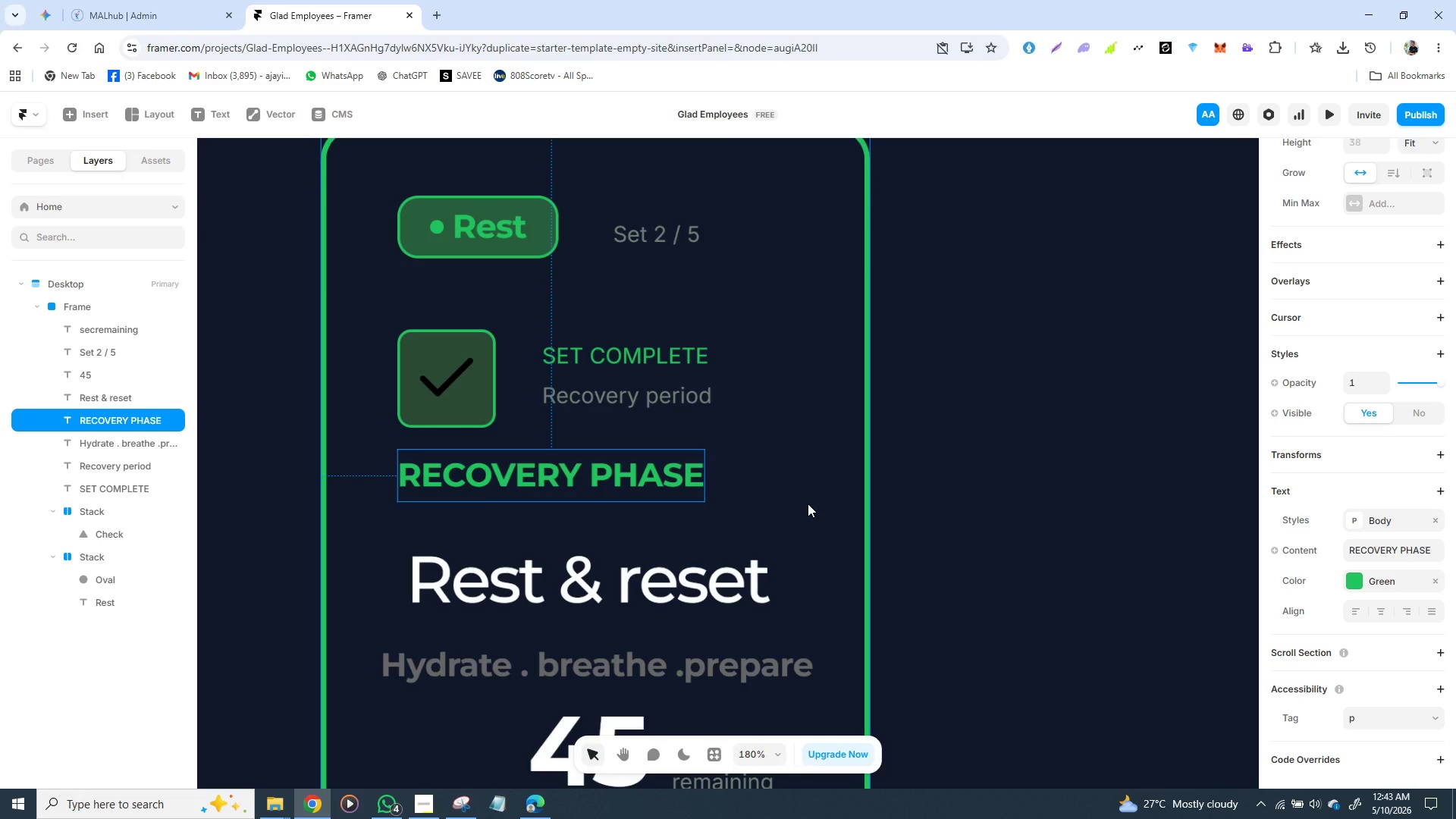 
left_click([808, 503])
 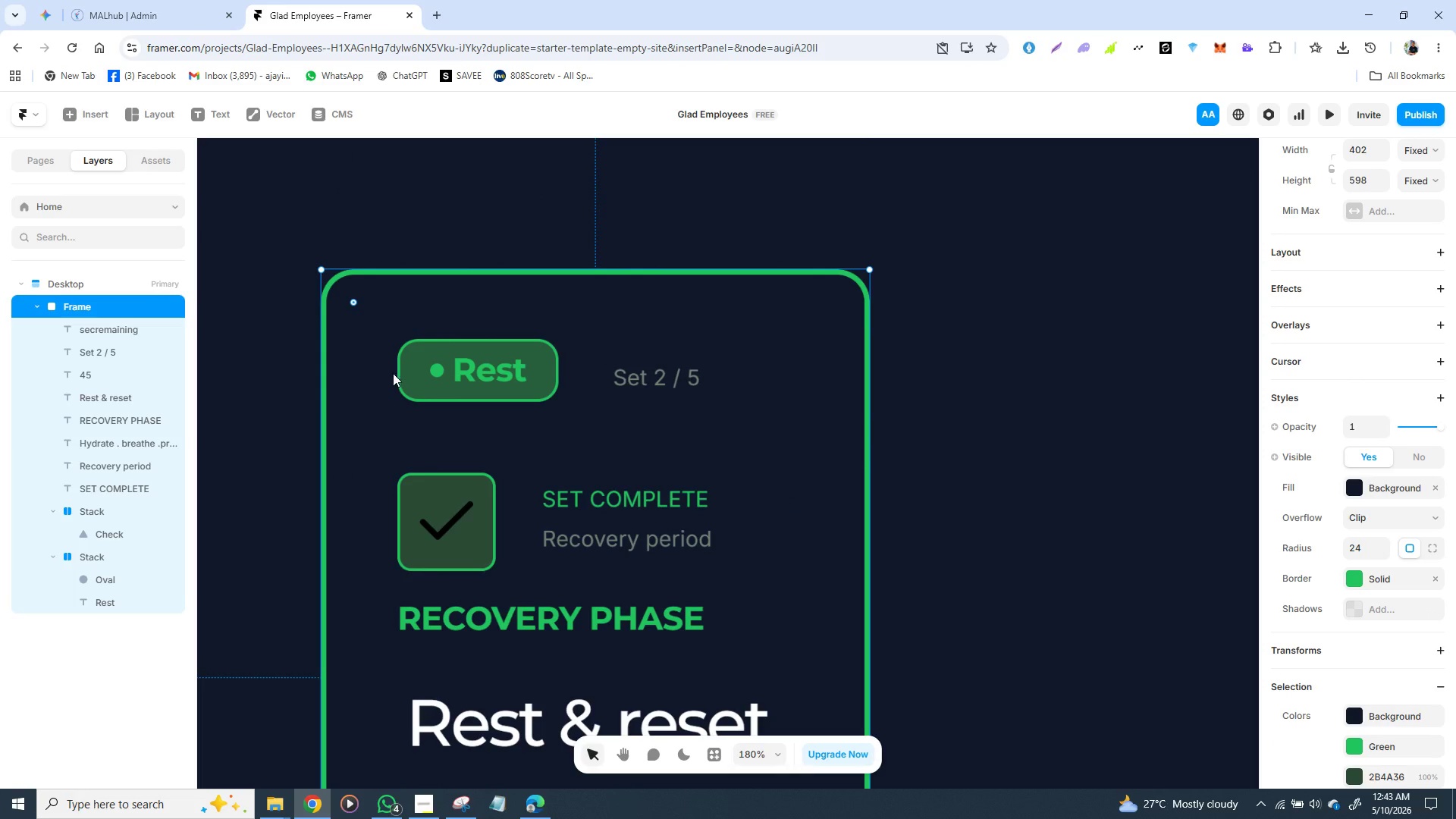 
left_click([401, 373])
 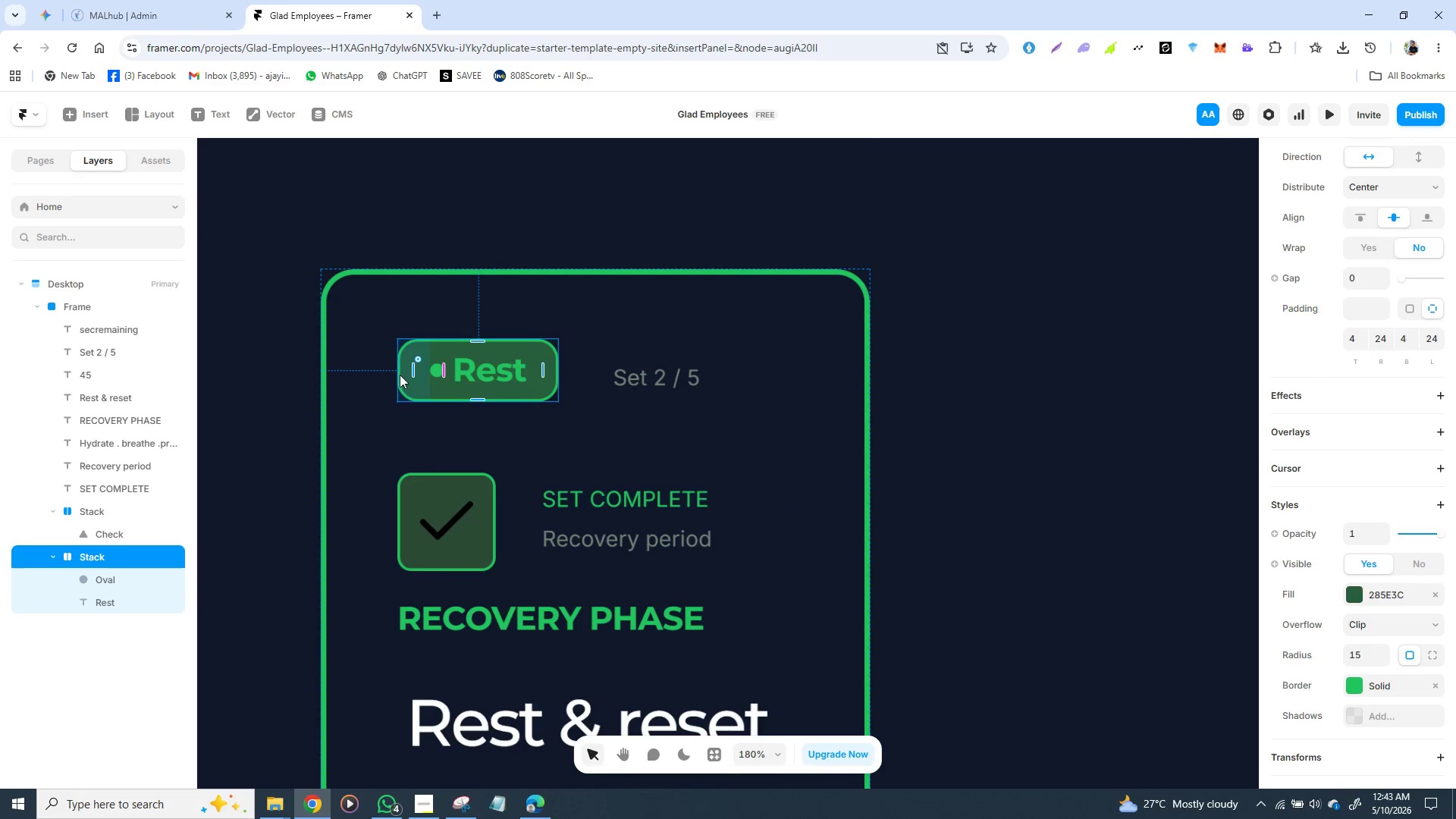 
hold_key(key=ShiftLeft, duration=1.5)
left_click([658, 389])
 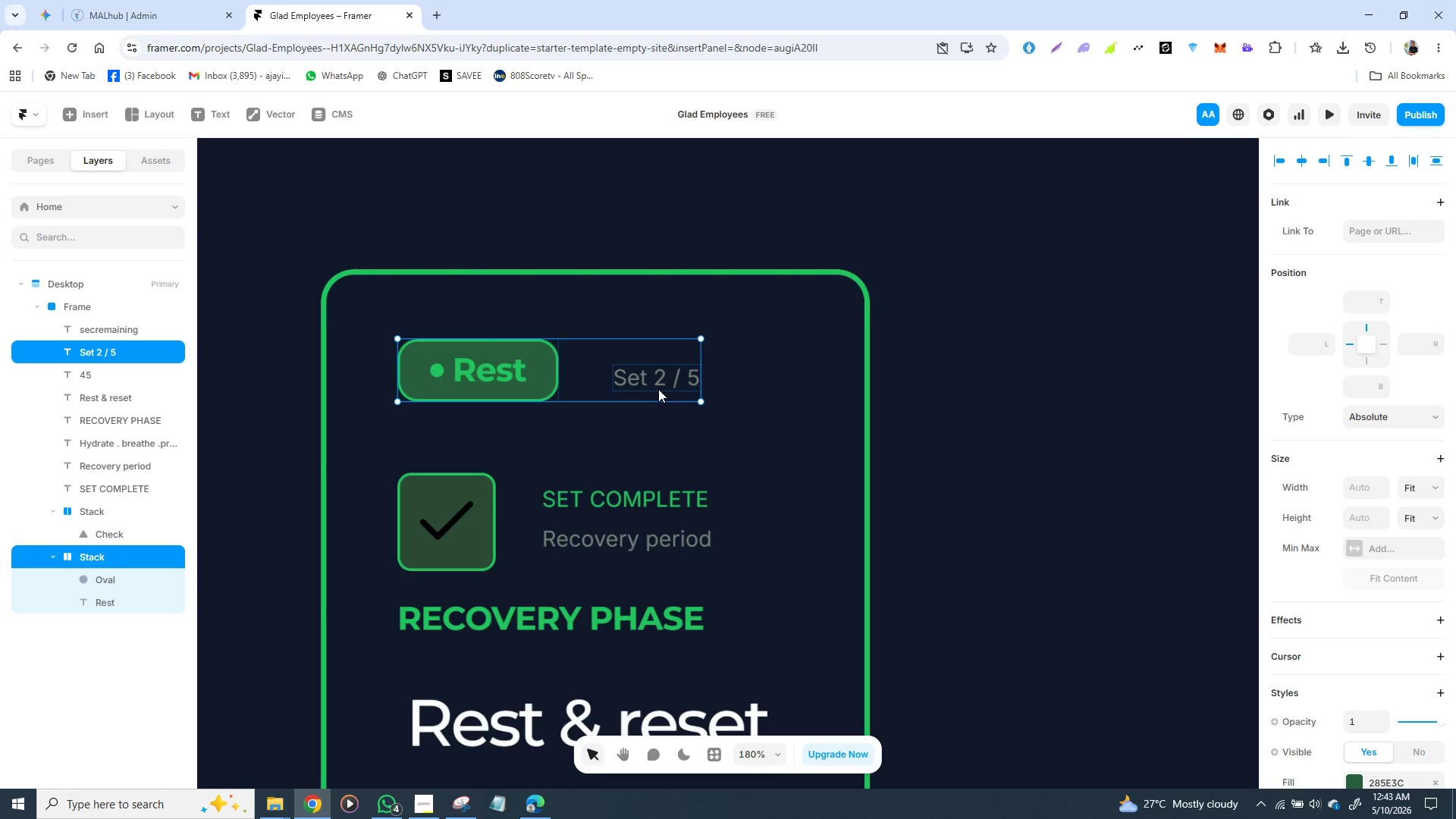 
key(Shift+ShiftLeft)
 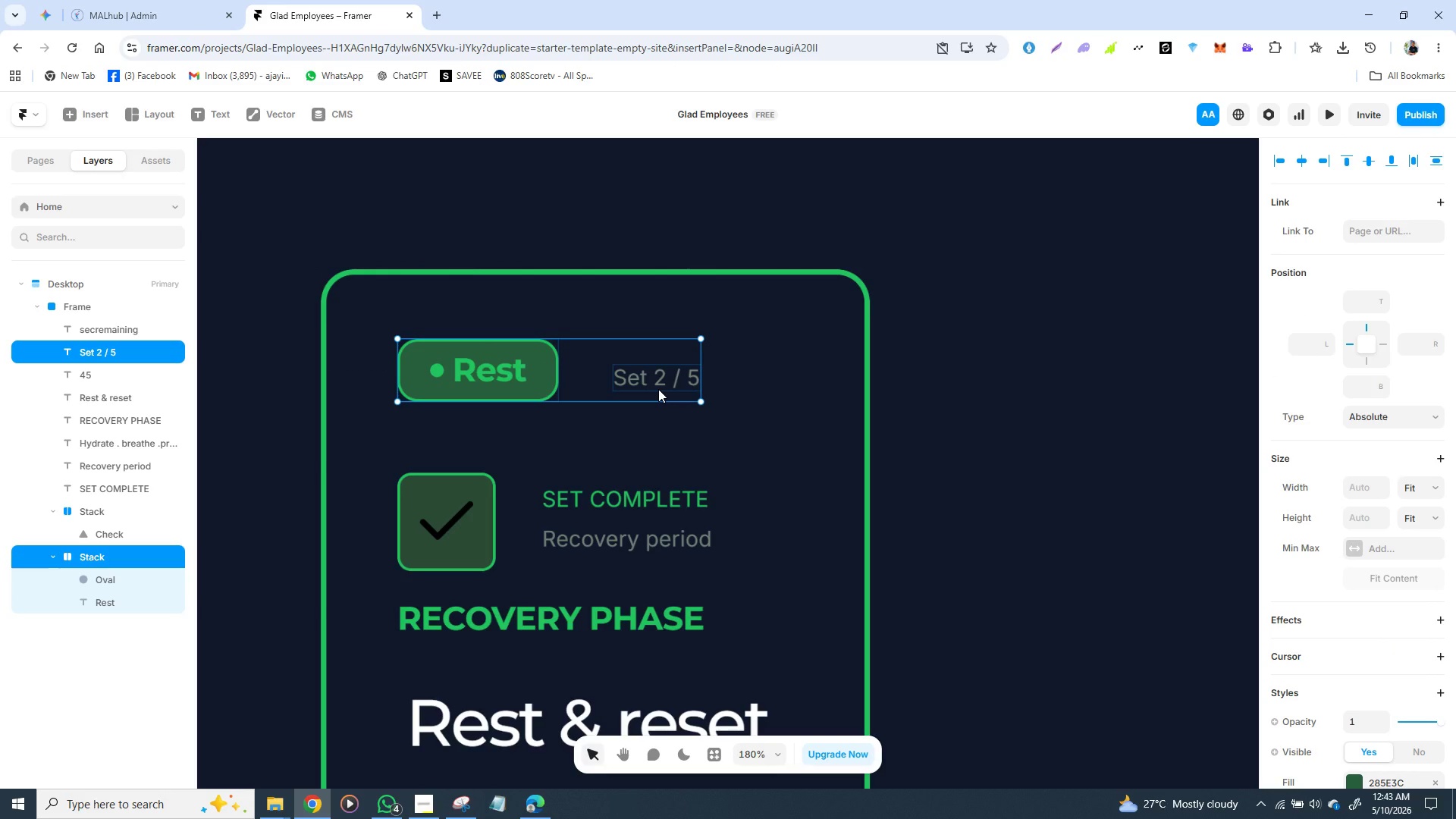 
key(Shift+ShiftLeft)
 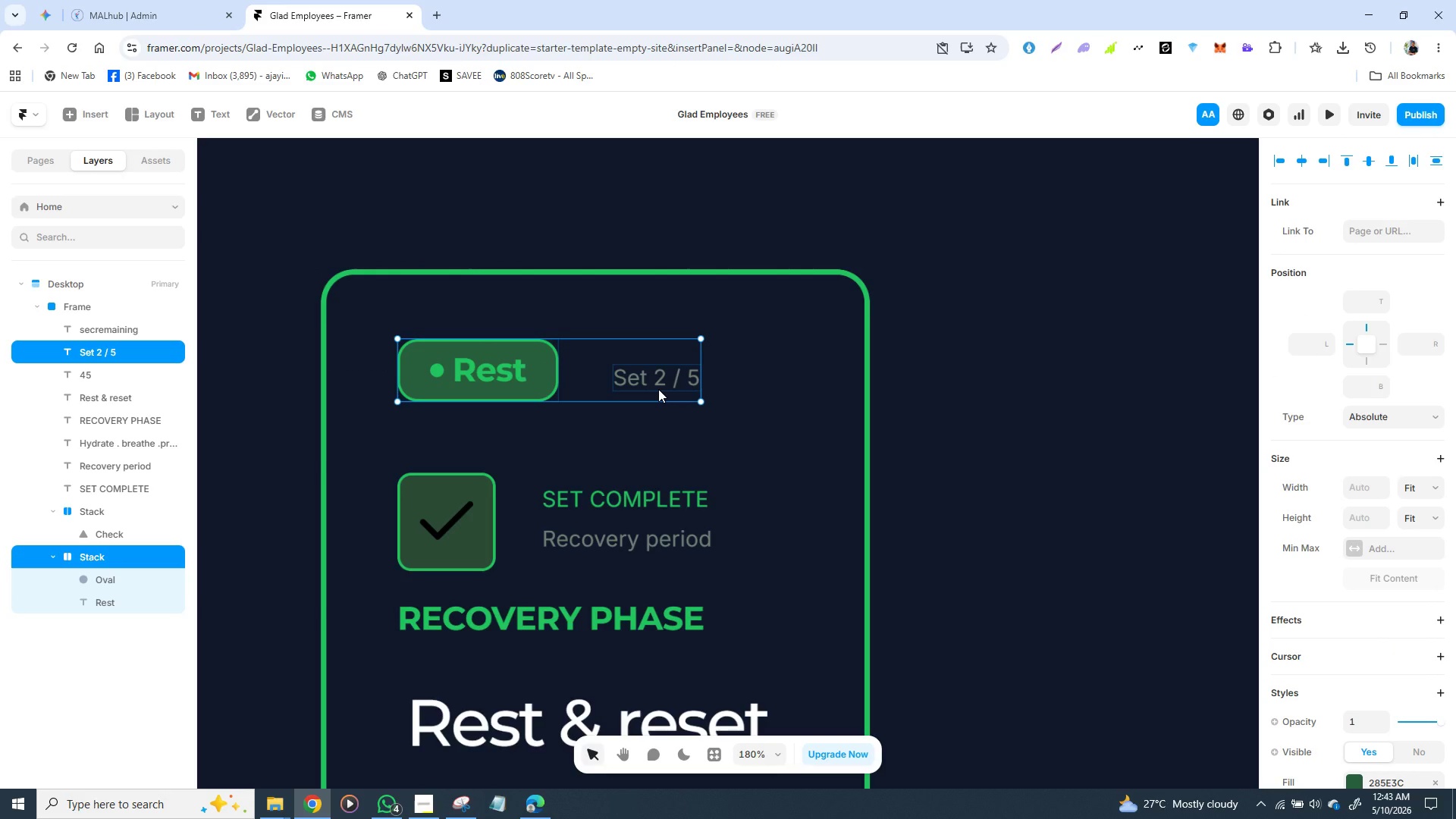 
key(Shift+ShiftLeft)
 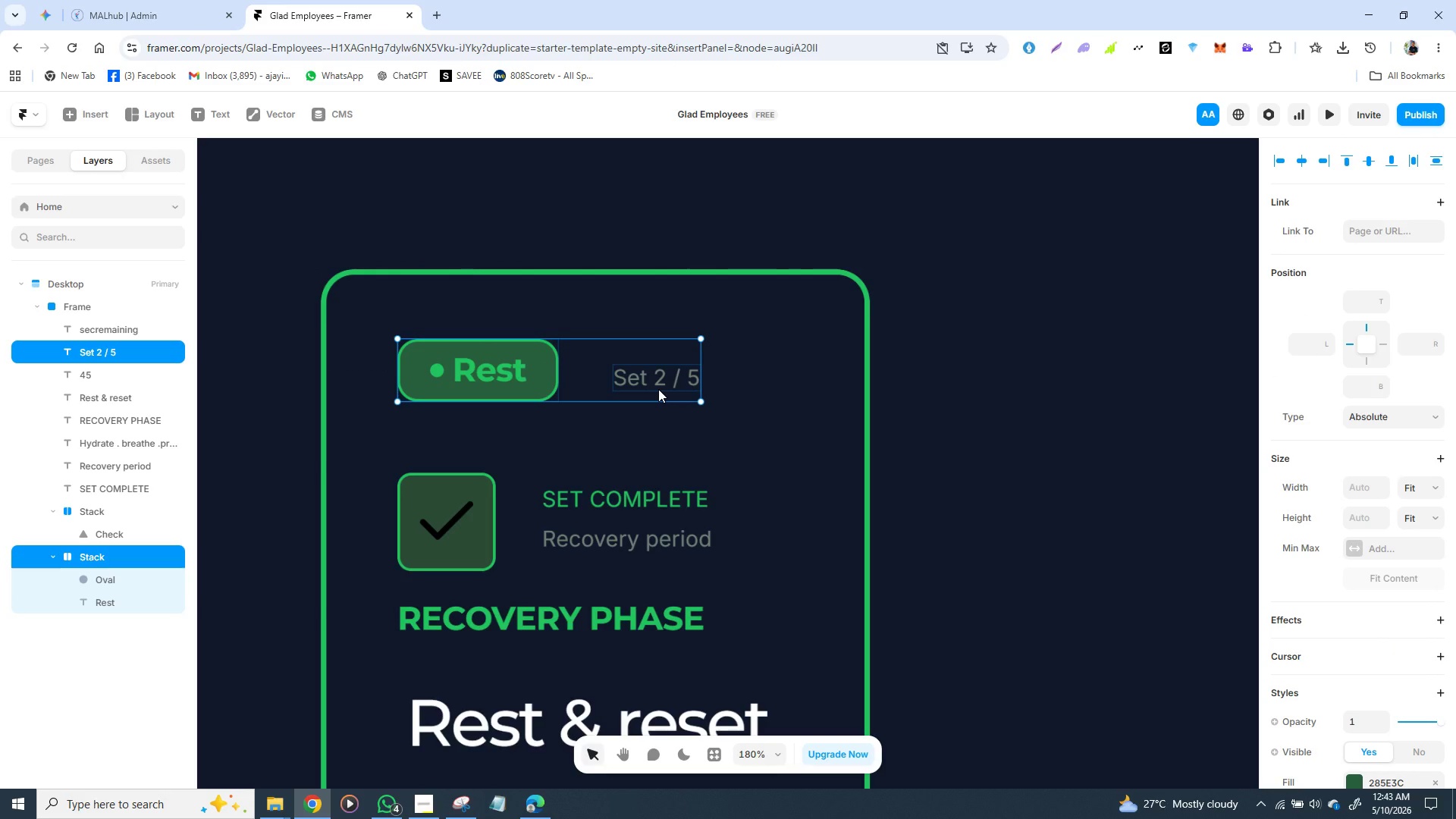 
key(Shift+ShiftLeft)
 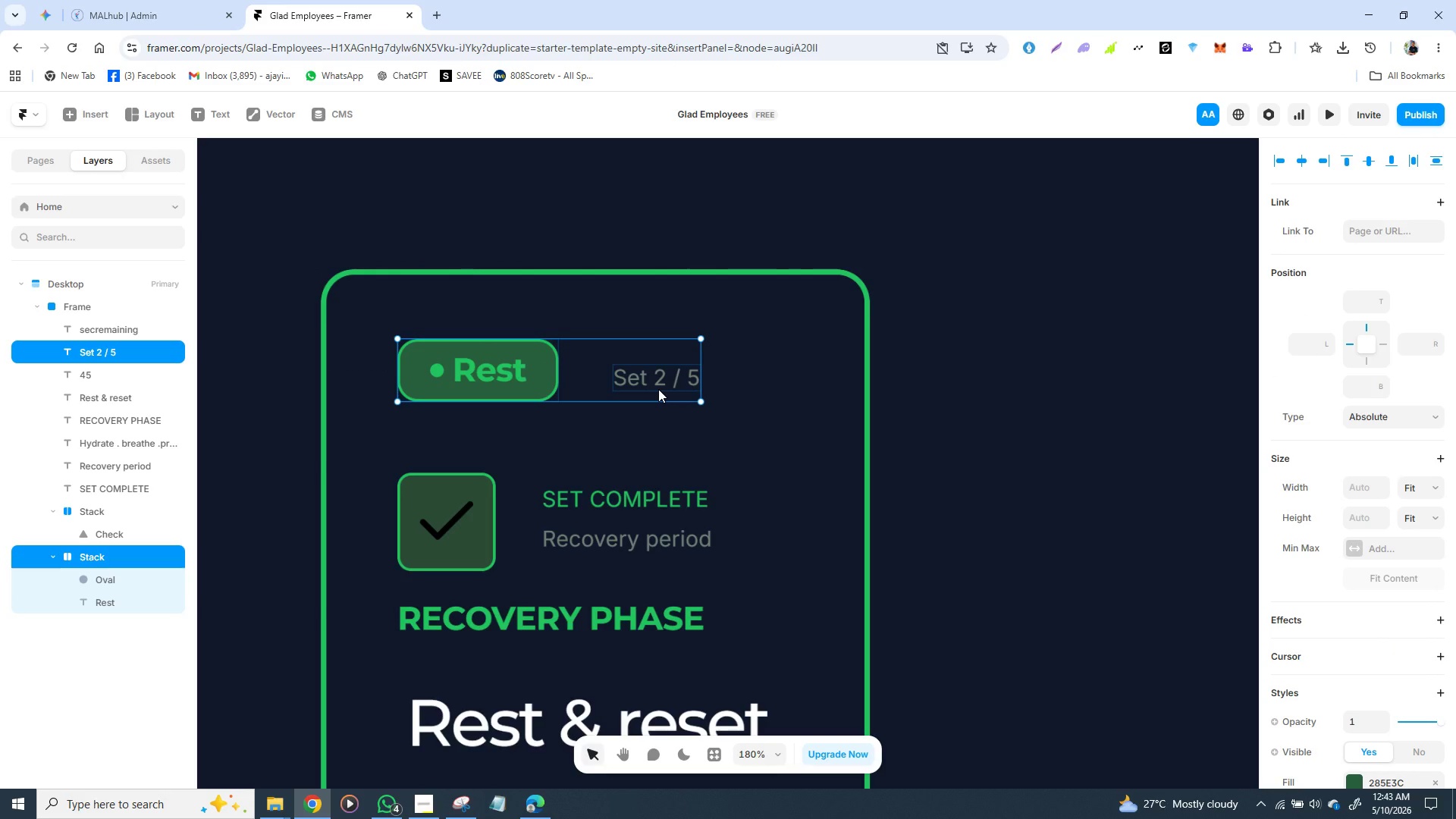 
key(Shift+ShiftLeft)
 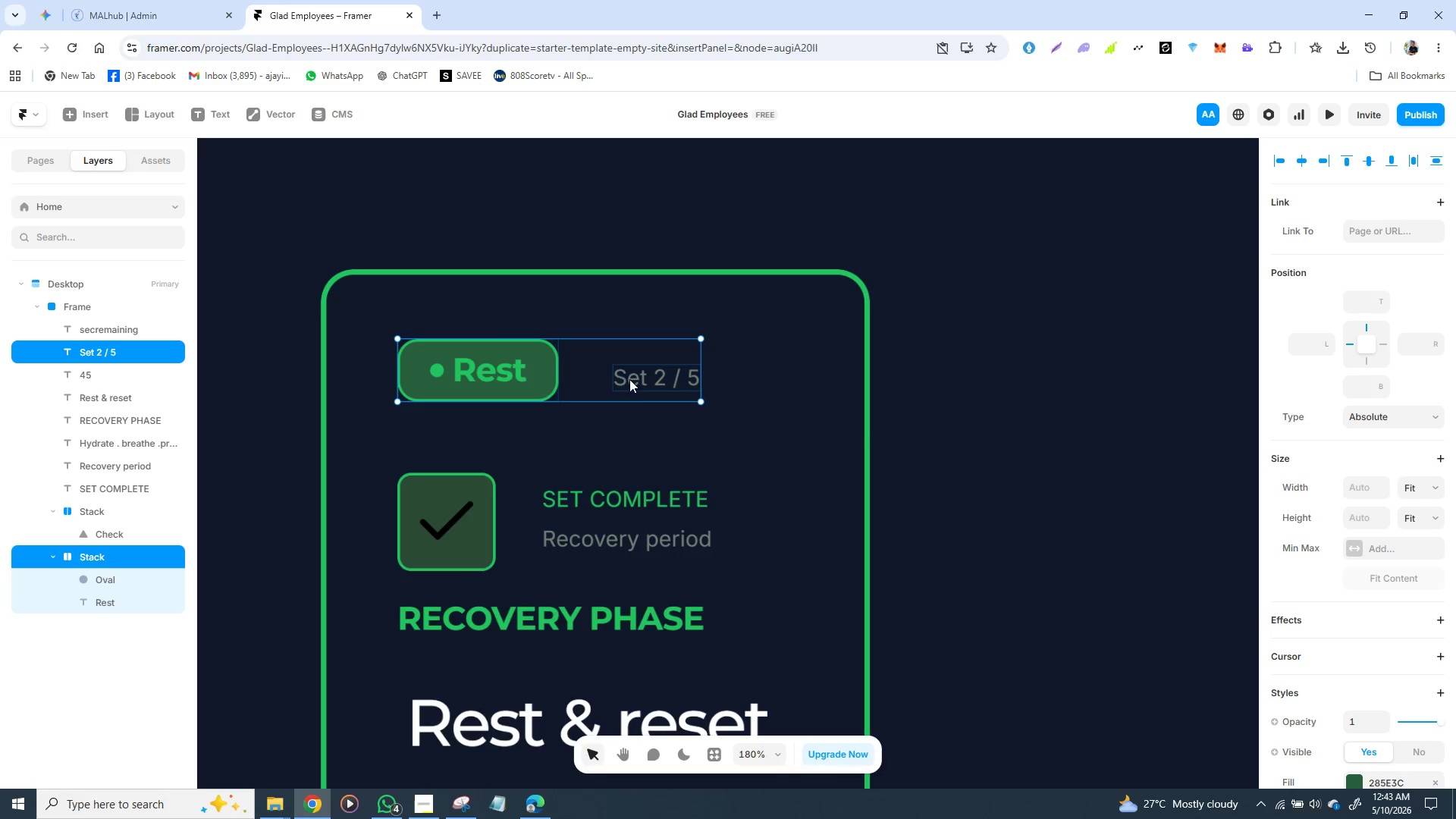 
right_click([576, 365])
 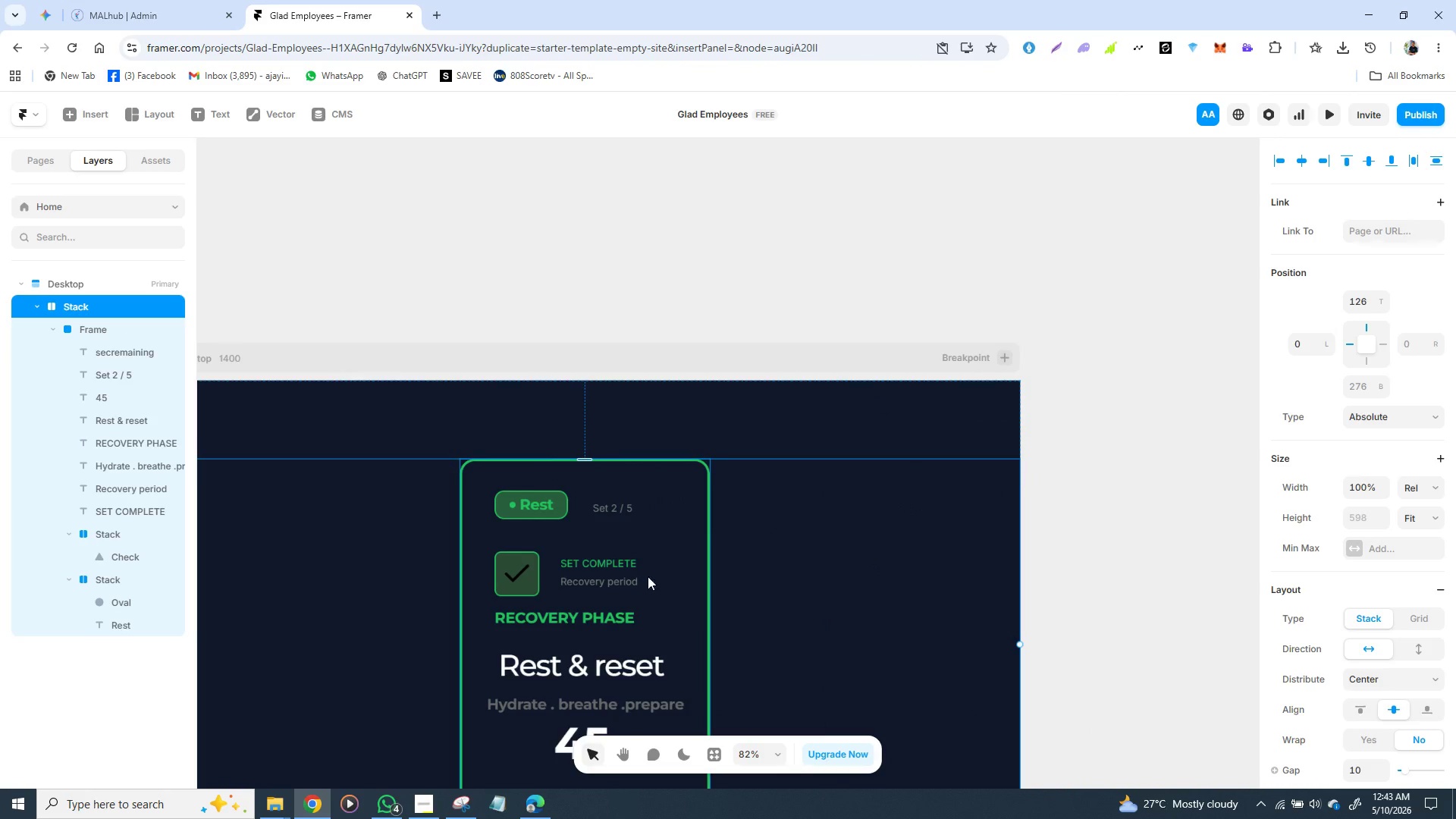 
wait(14.16)
 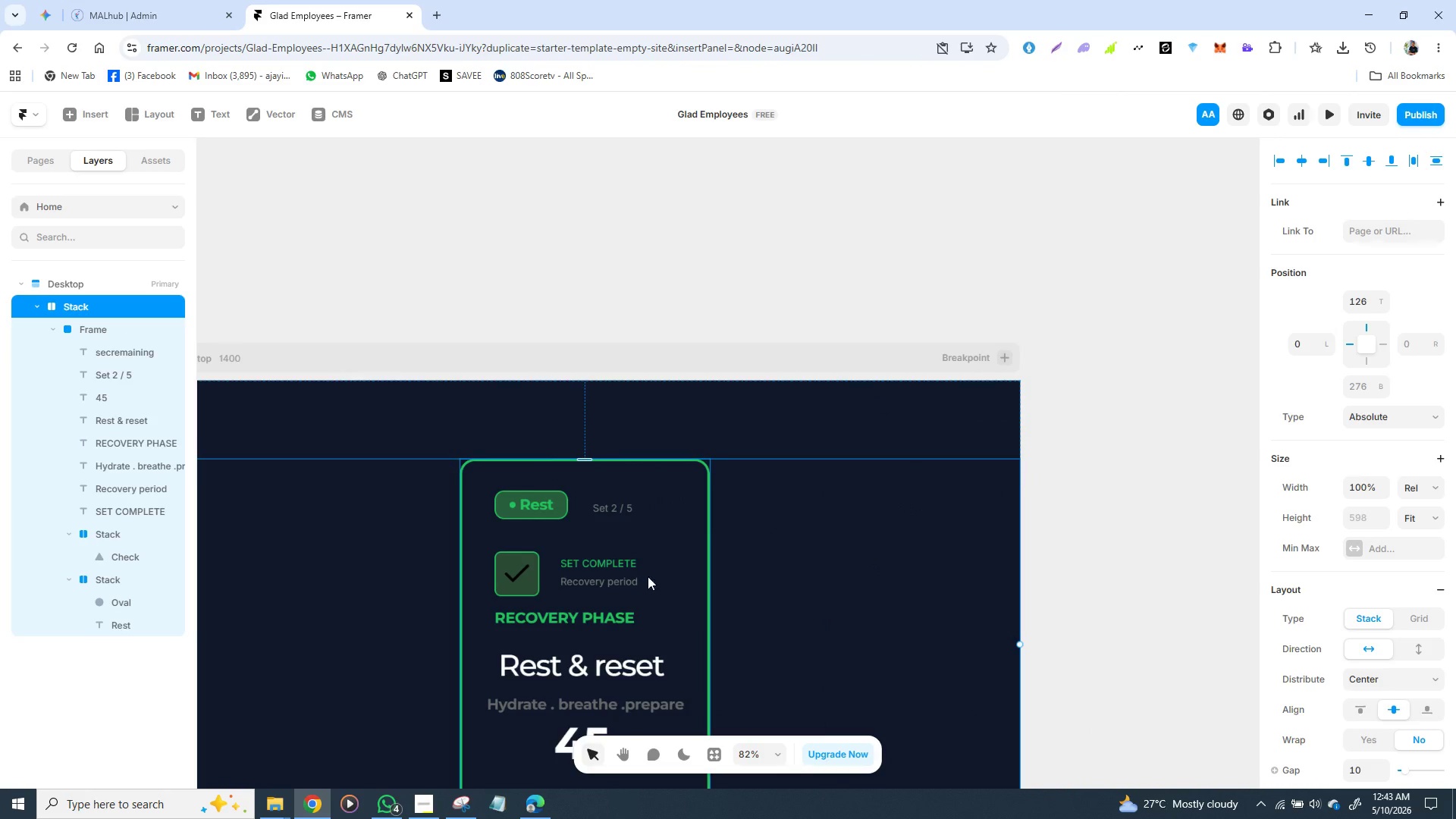 
left_click([789, 689])
 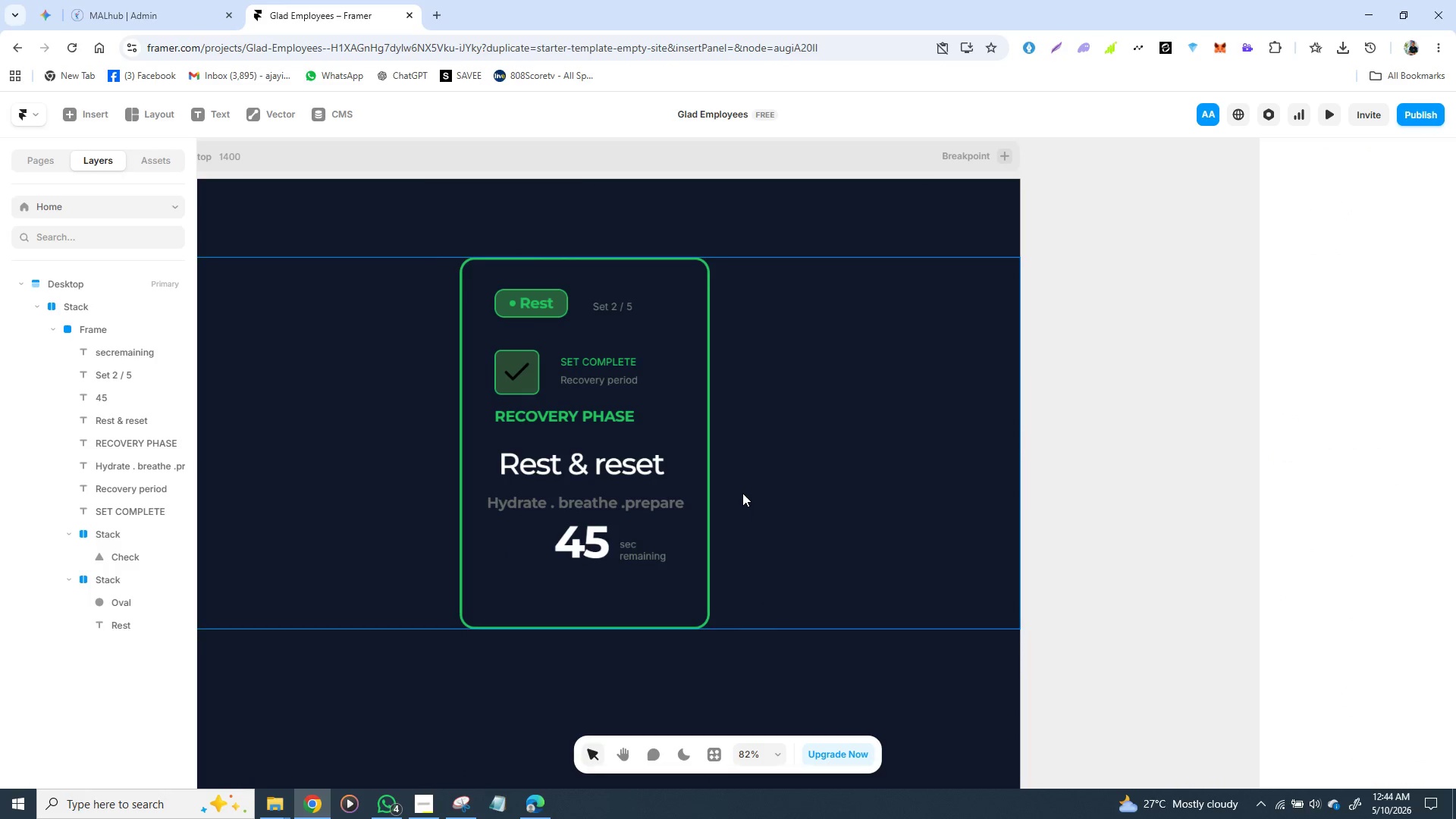 
left_click([742, 493])
 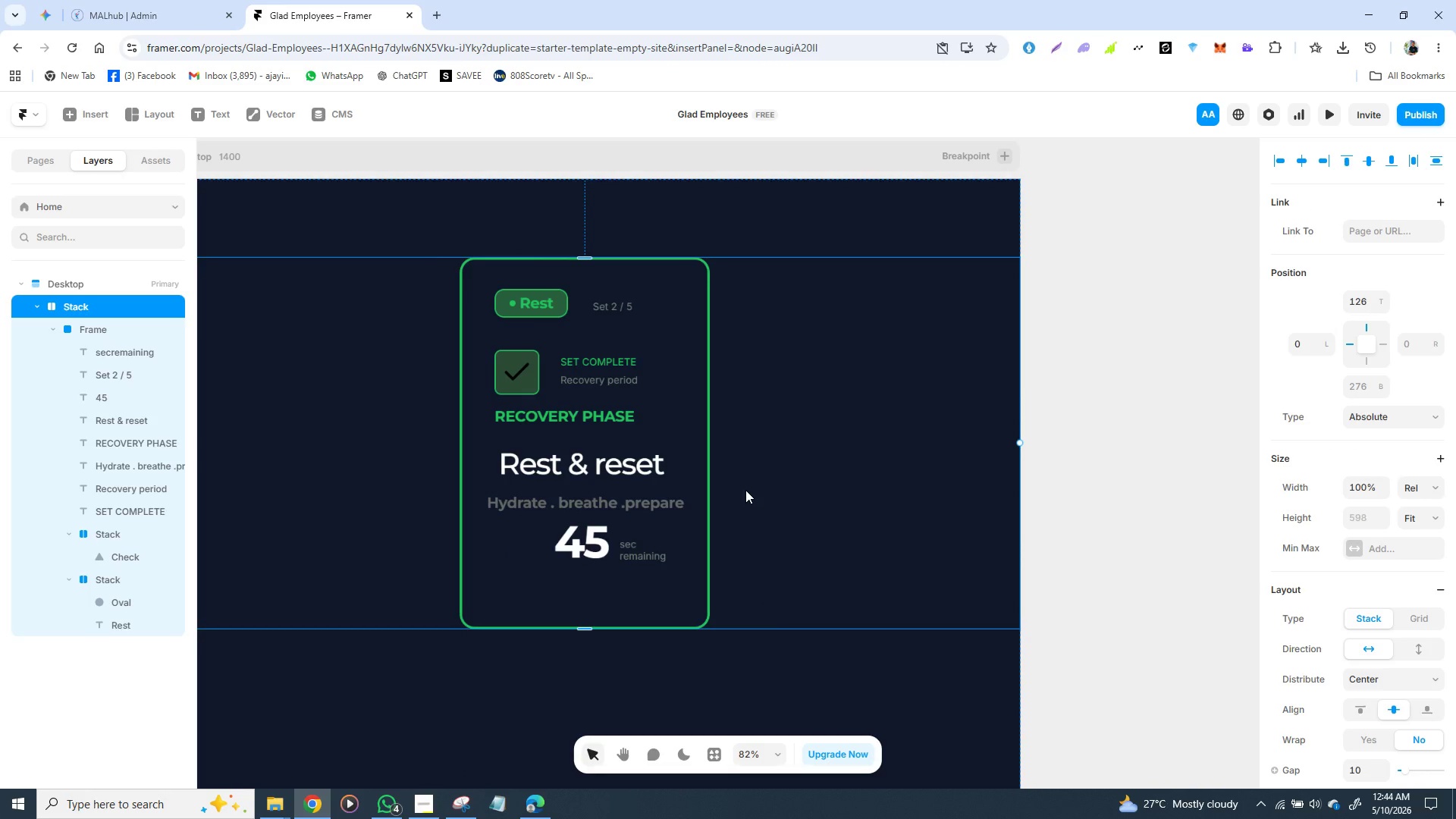 
key(Control+Z)
 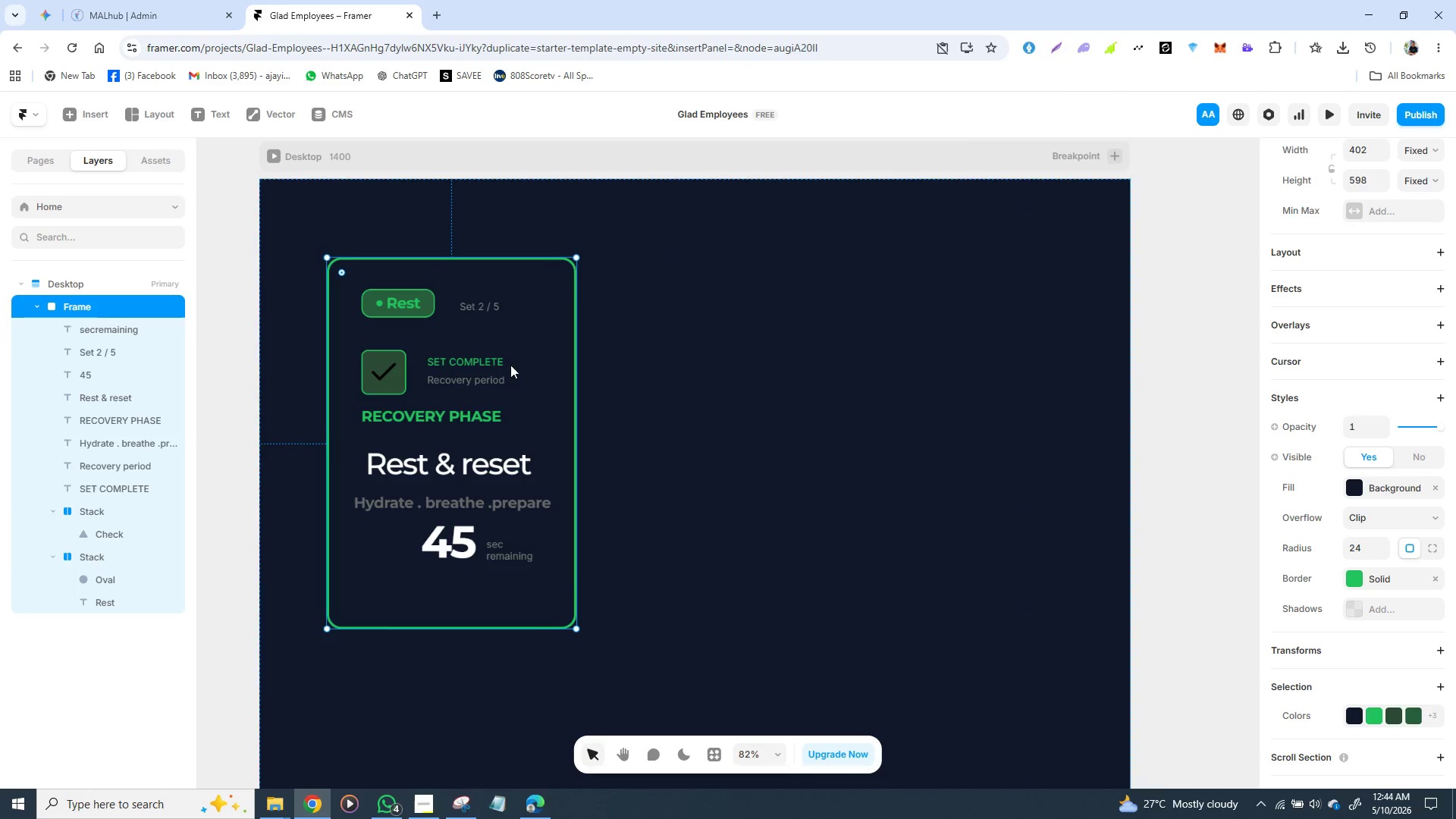 
left_click([403, 303])
 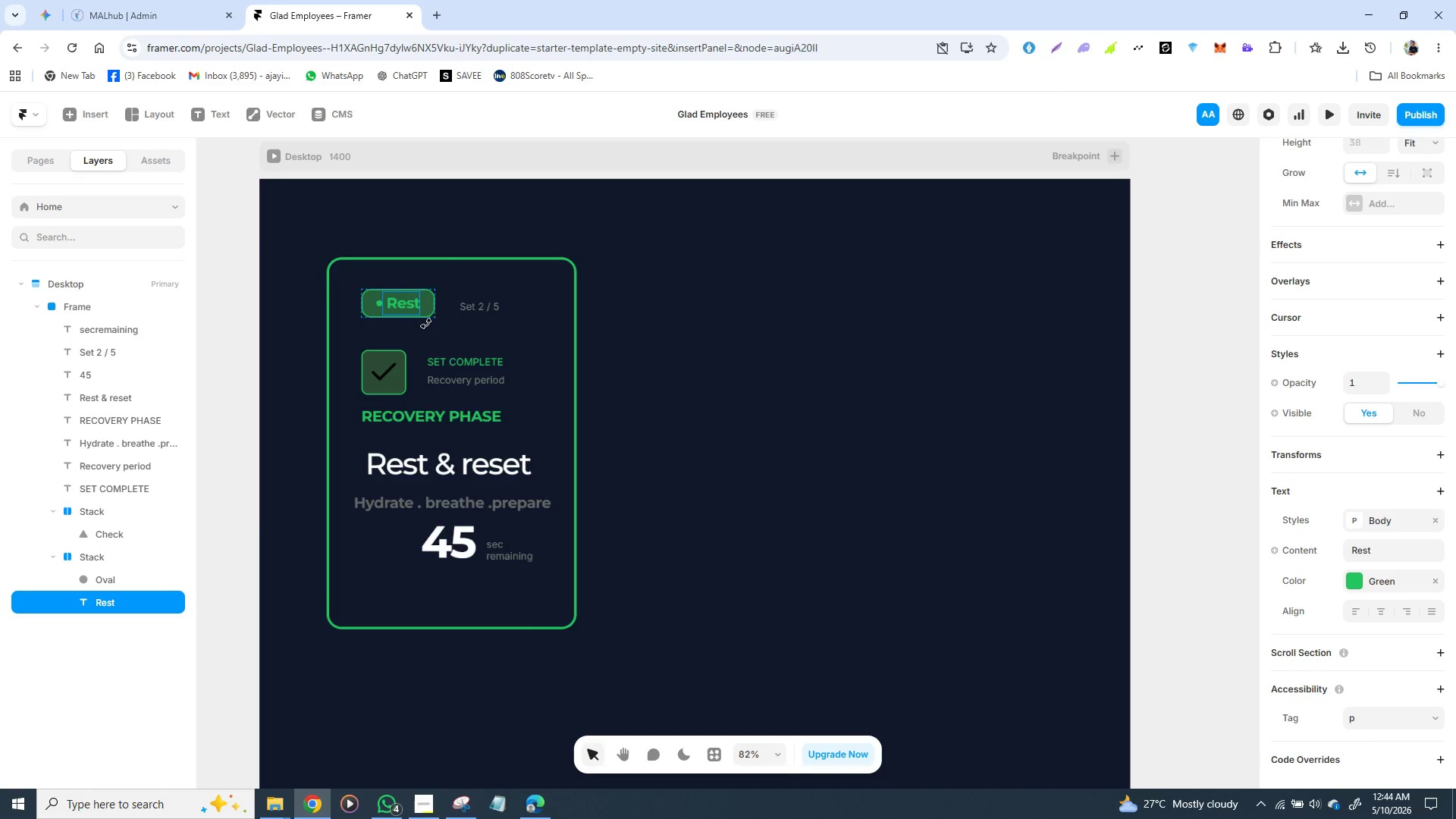 
left_click([431, 329])
 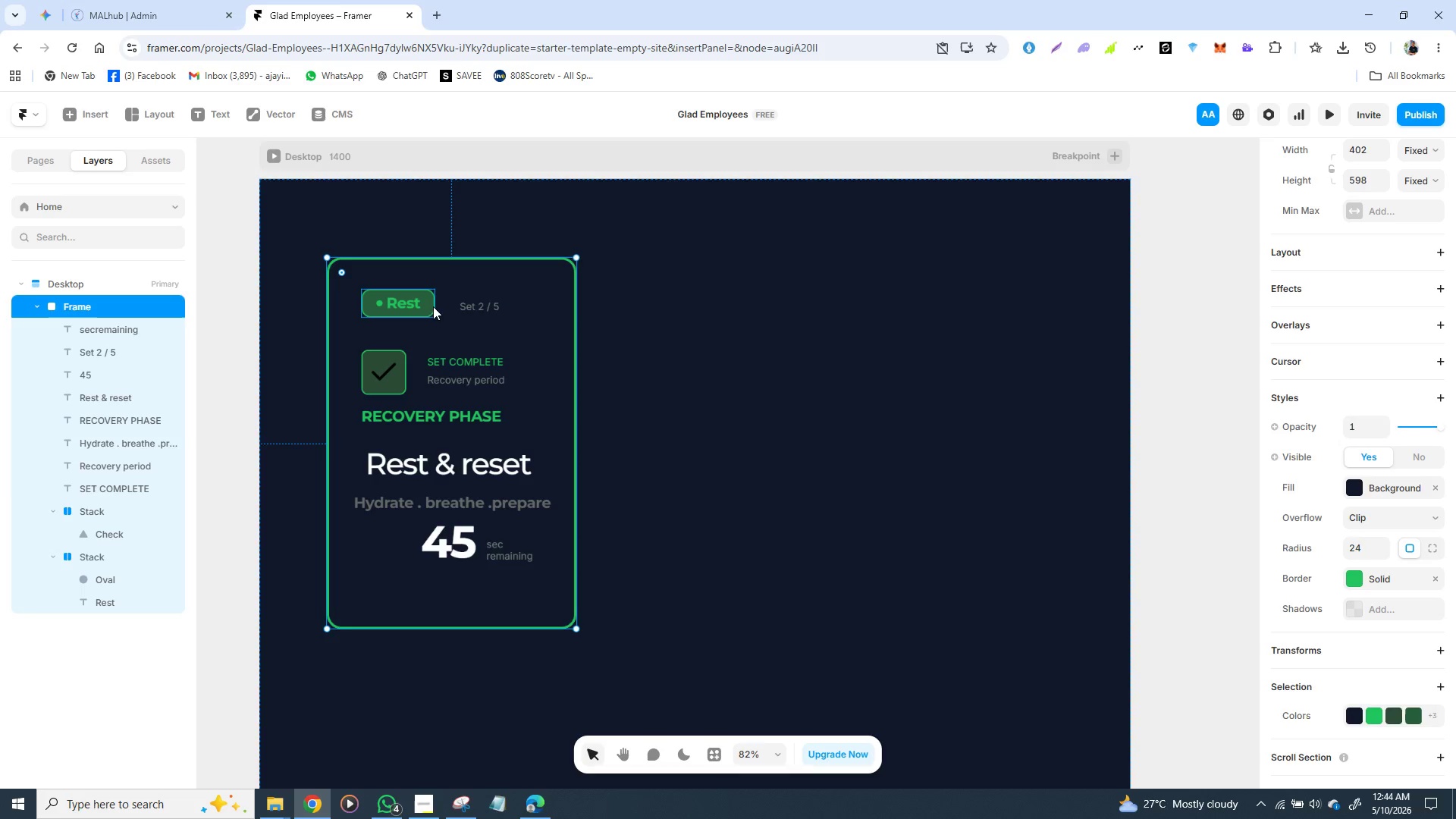 
left_click([434, 306])
 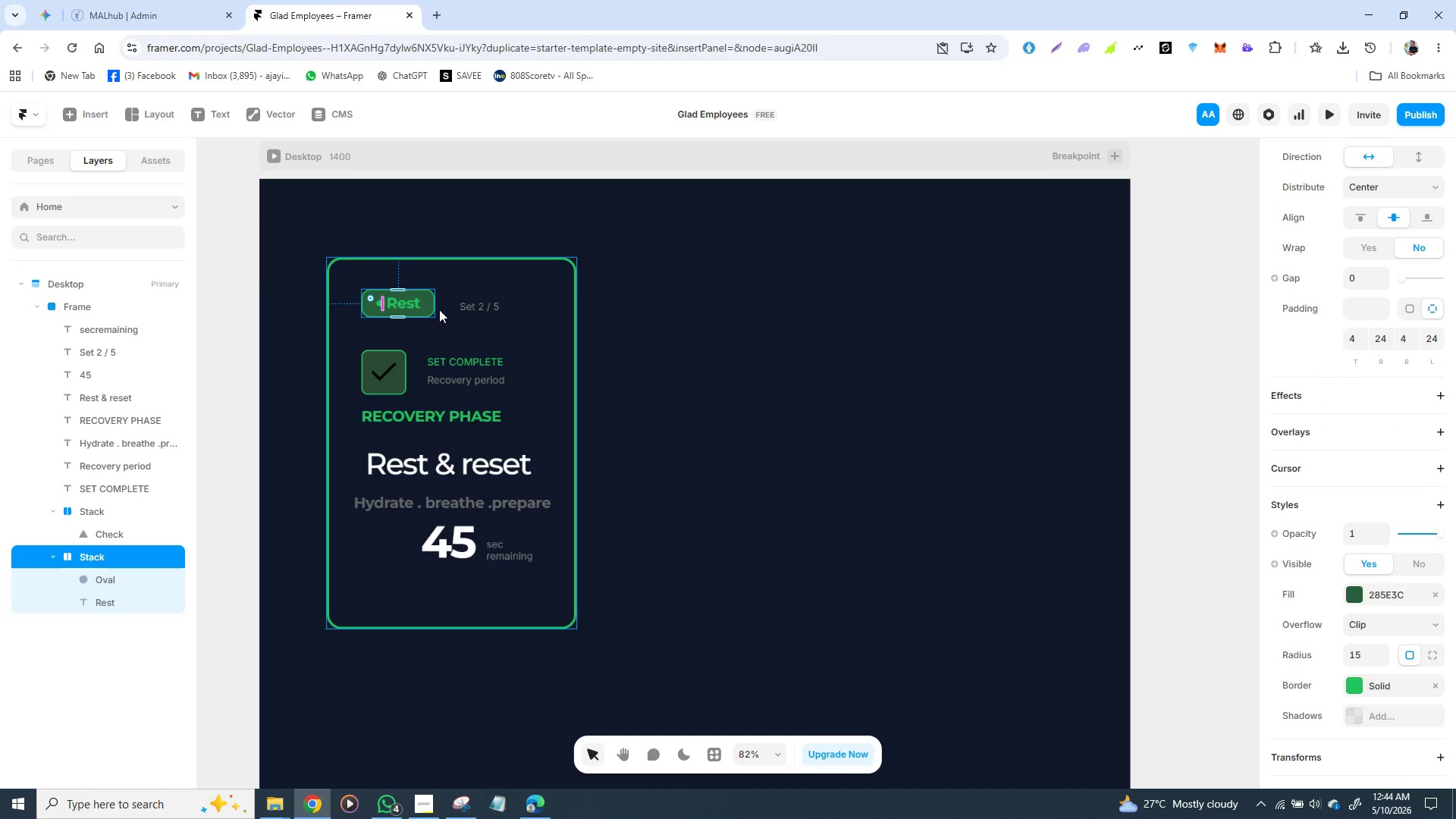 
hold_key(key=ShiftLeft, duration=1.5)
left_click([481, 305])
 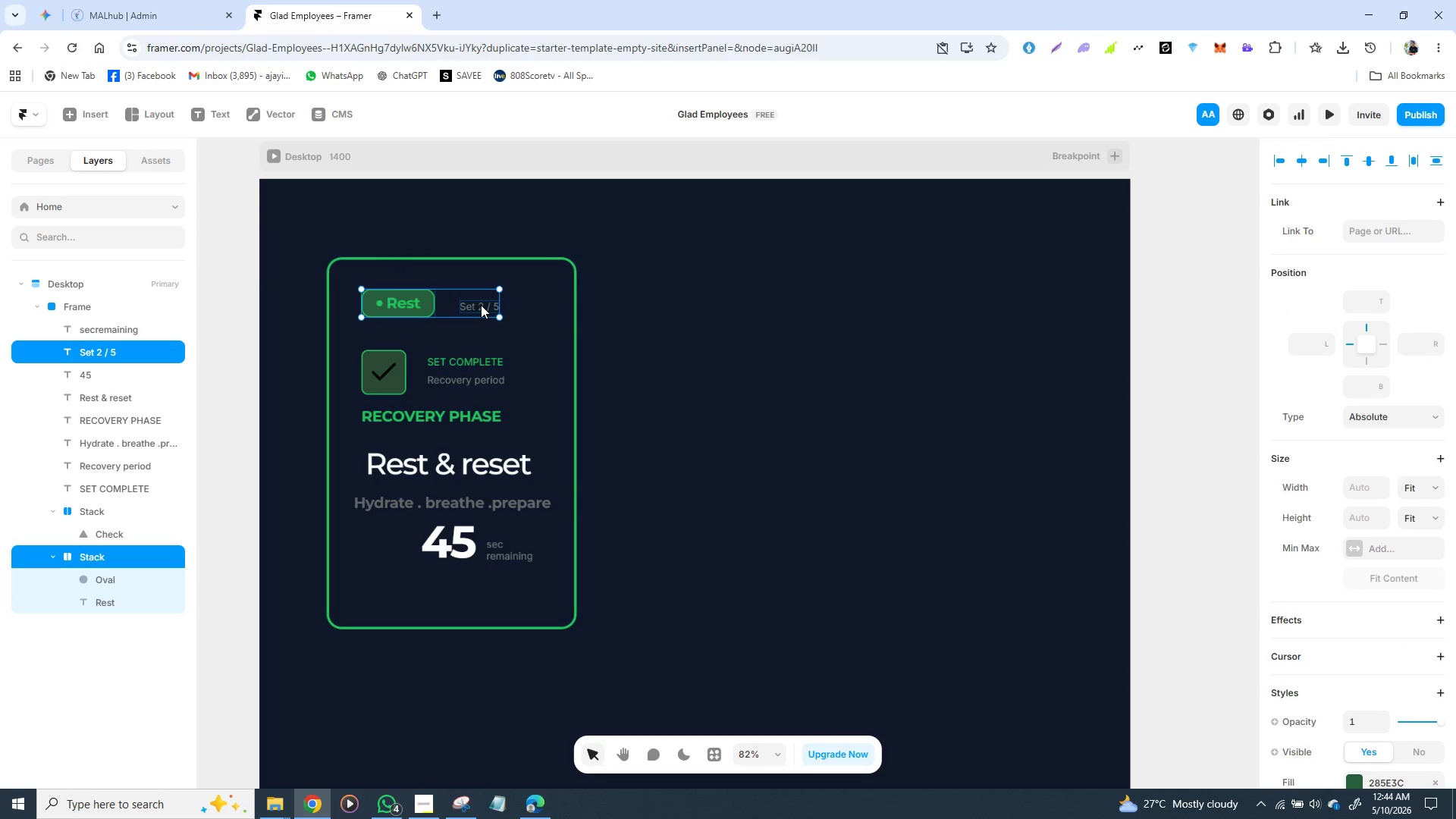 
hold_key(key=ShiftLeft, duration=0.45)
 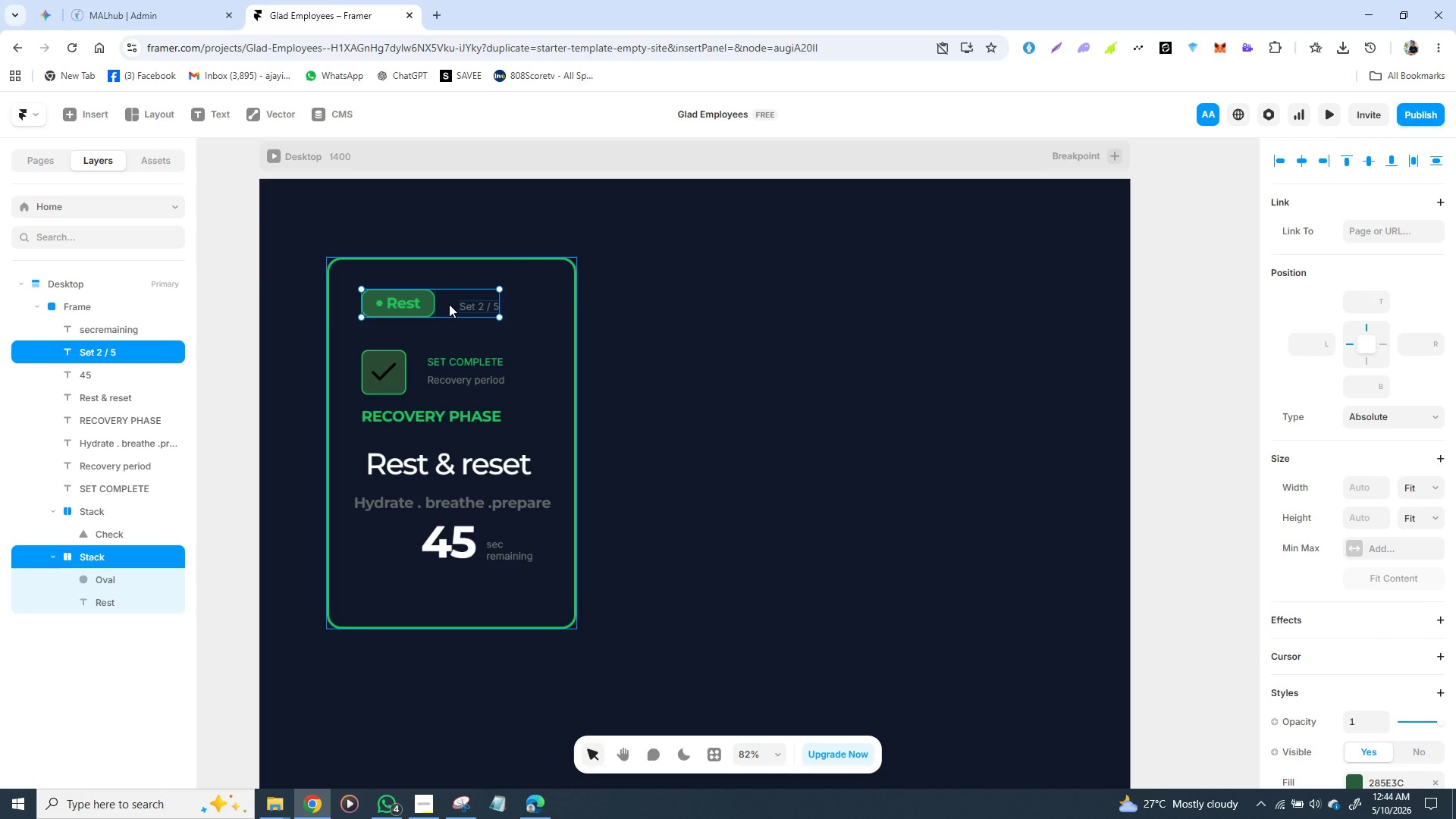 
right_click([449, 304])
 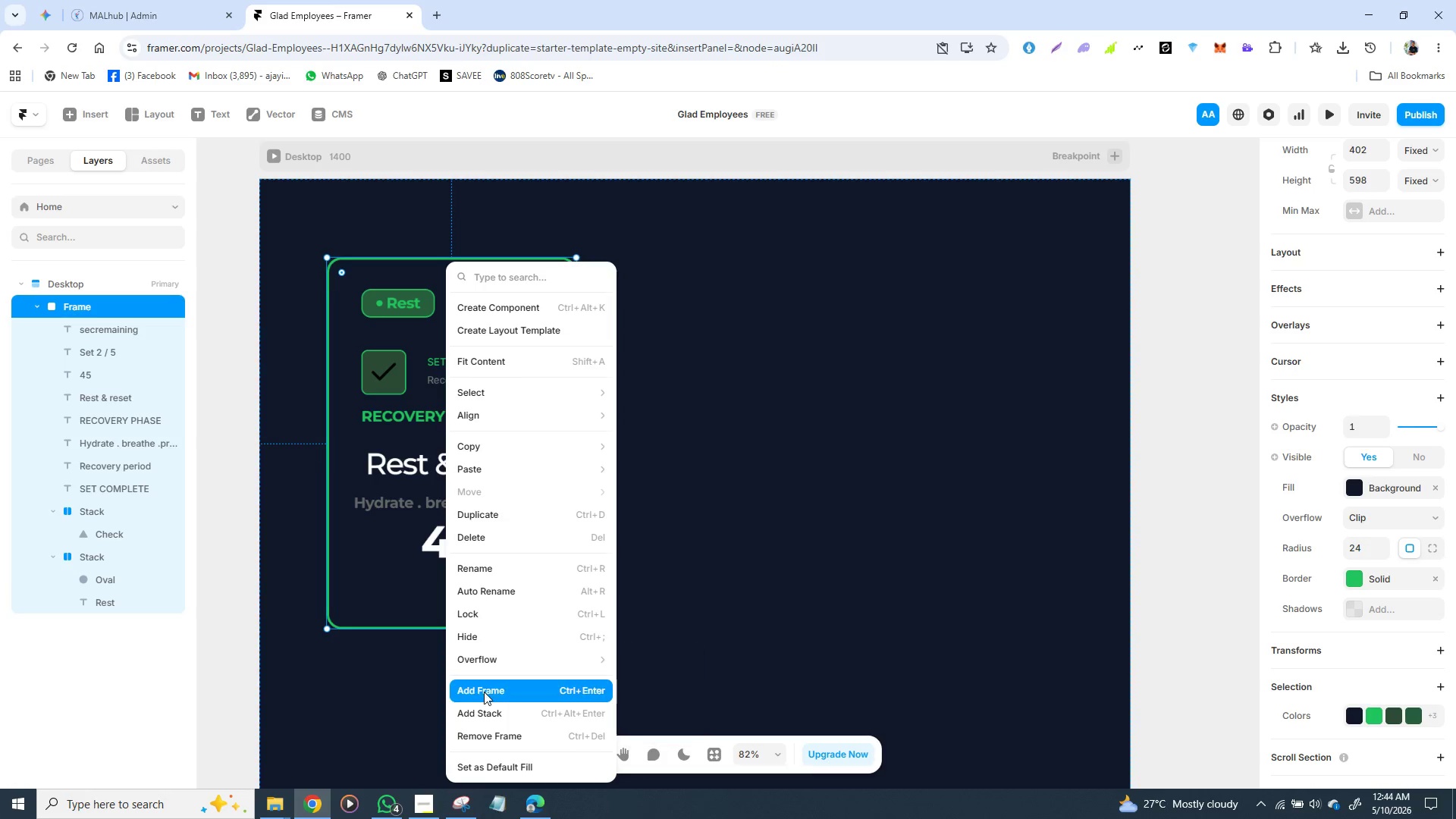 
left_click([486, 716])
 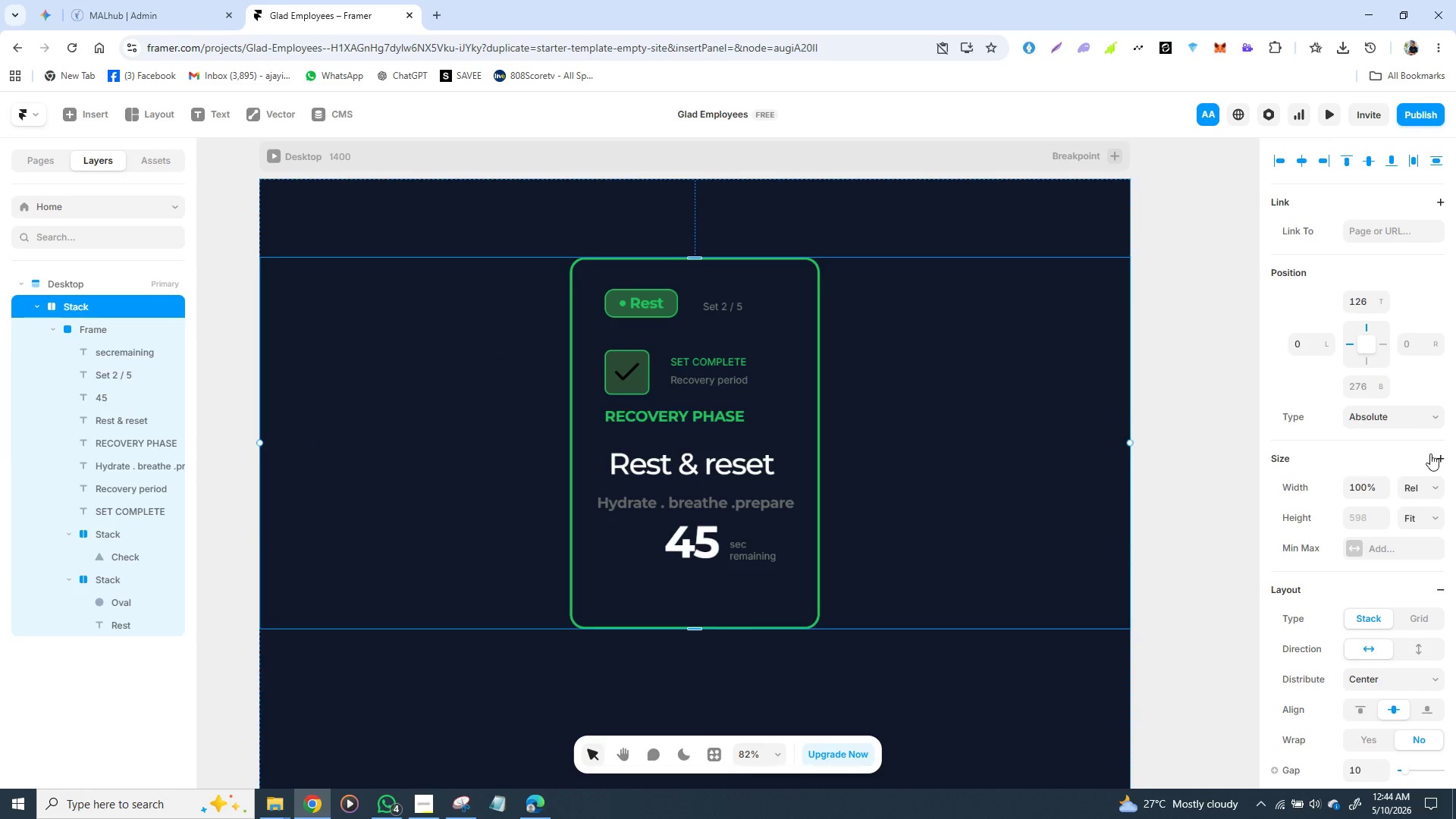 
left_click([1439, 491])
 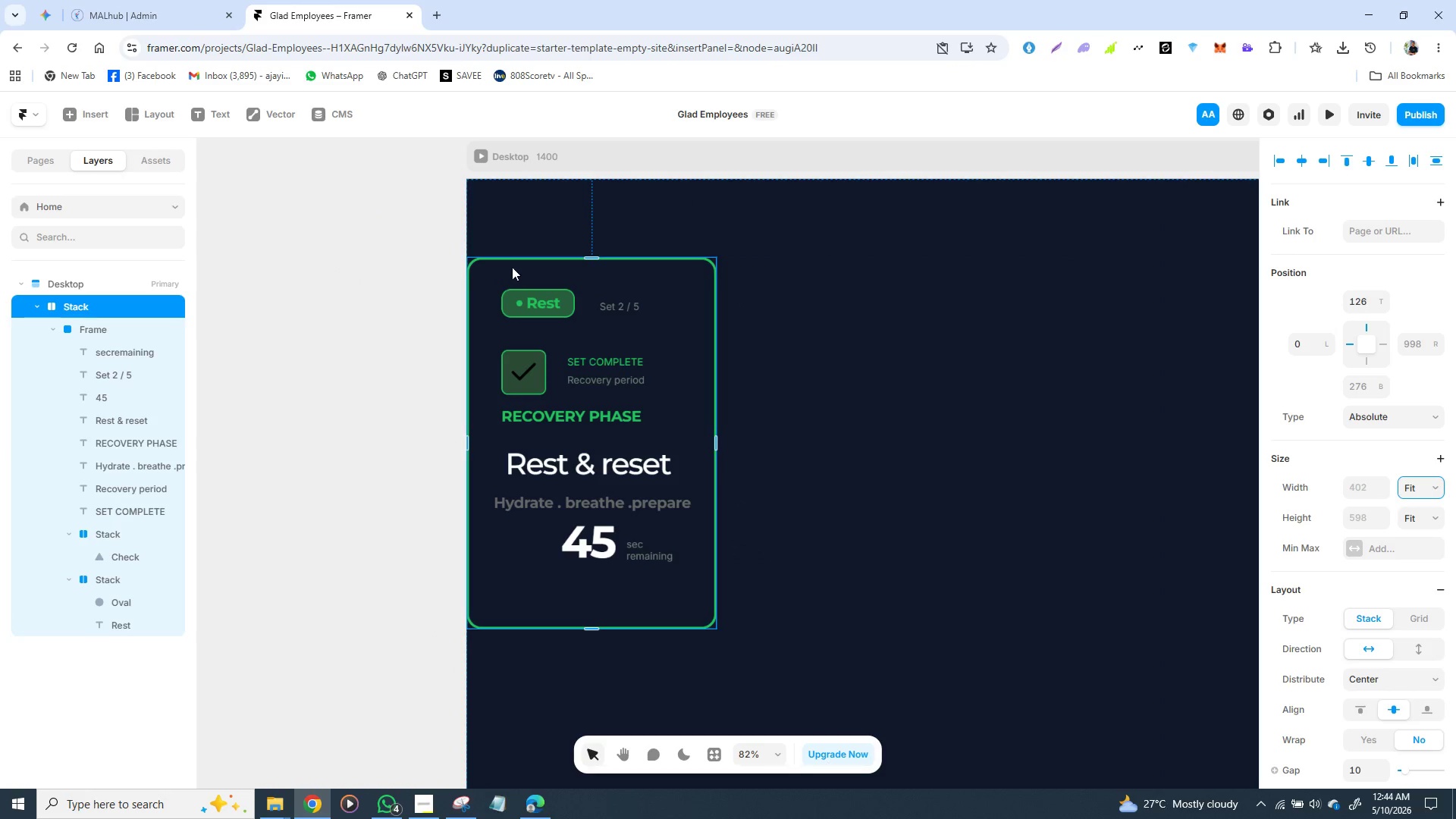 
wait(7.48)
 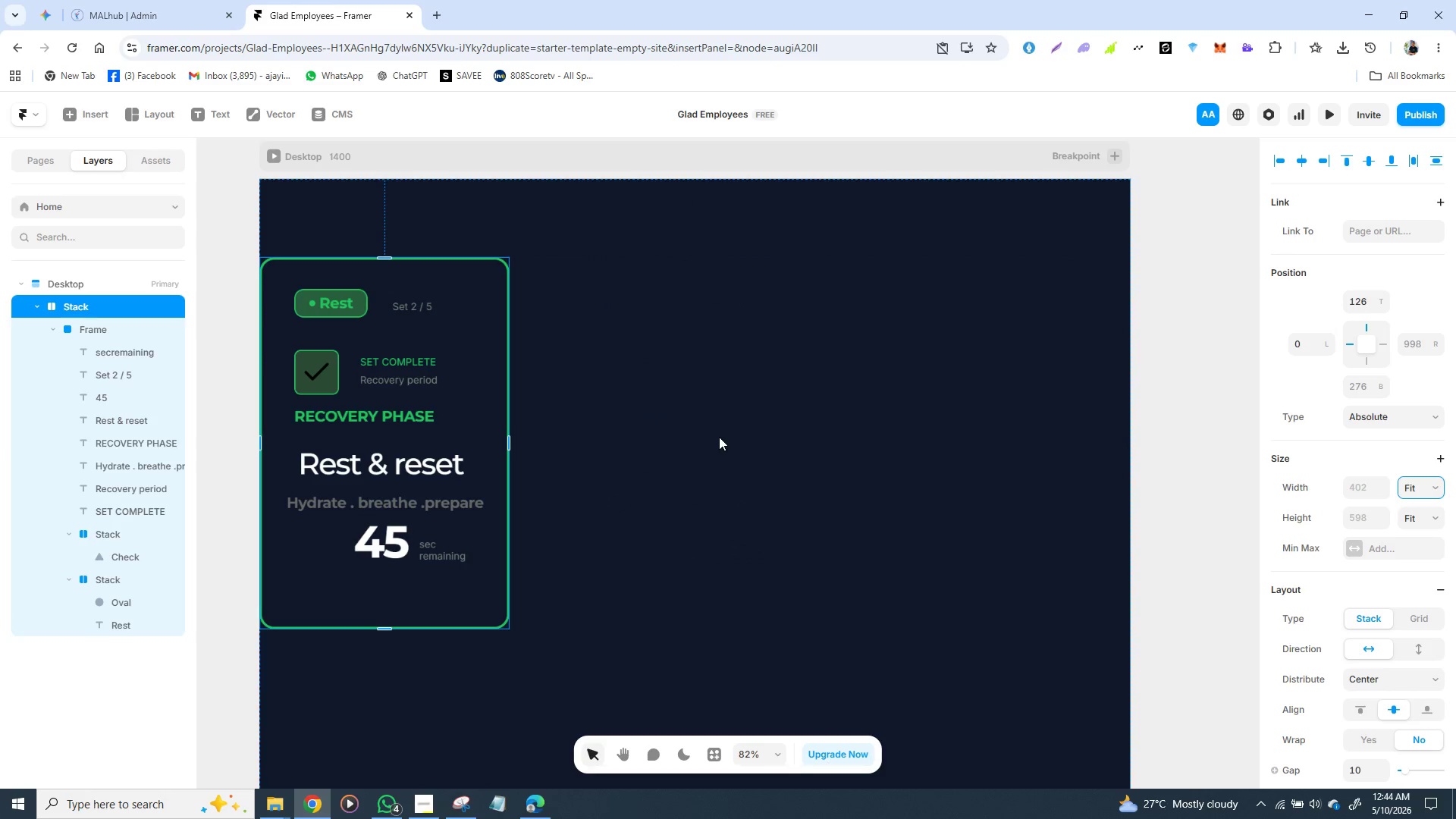 
left_click([661, 614])
 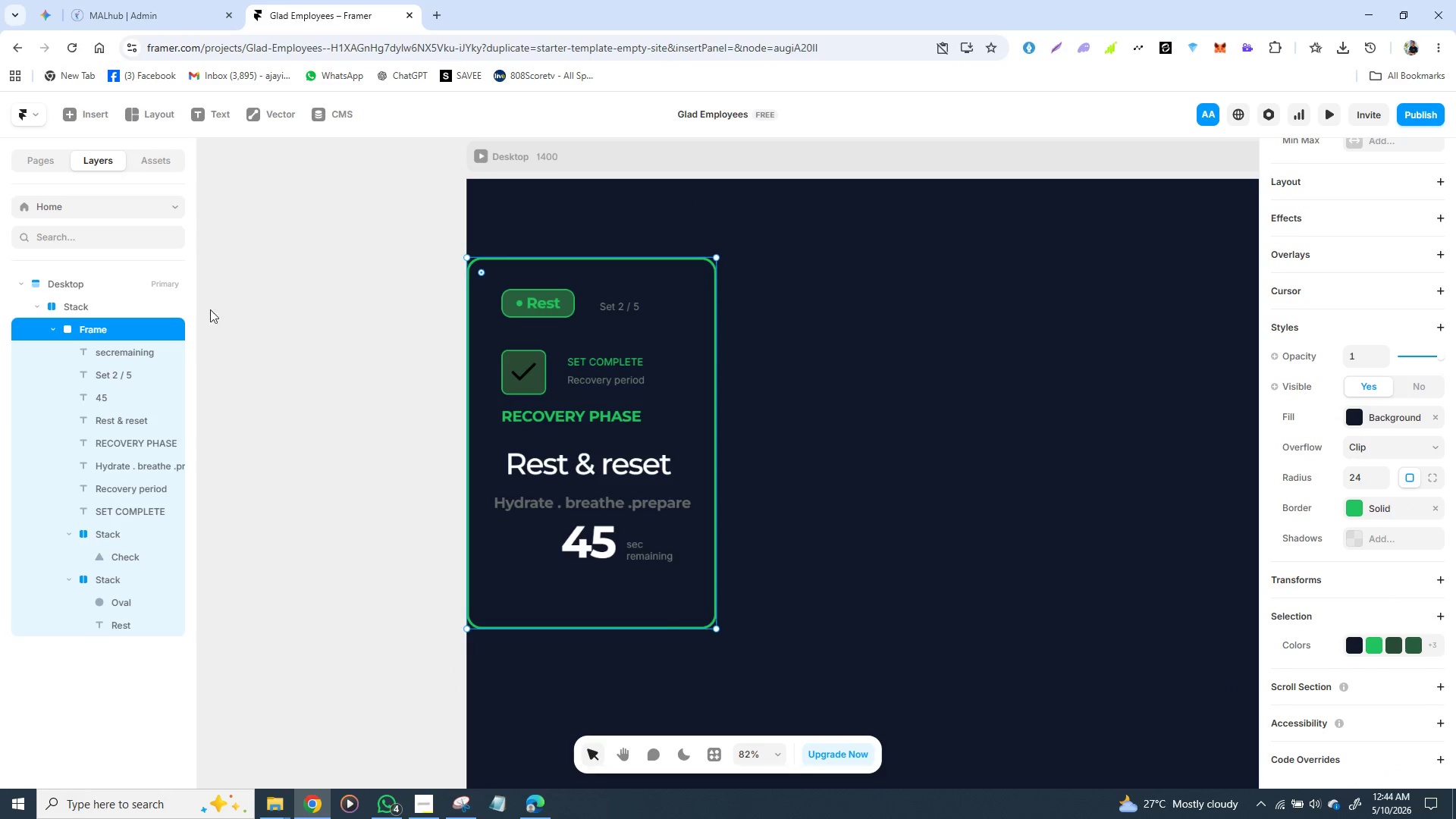 
key(Control+Z)
 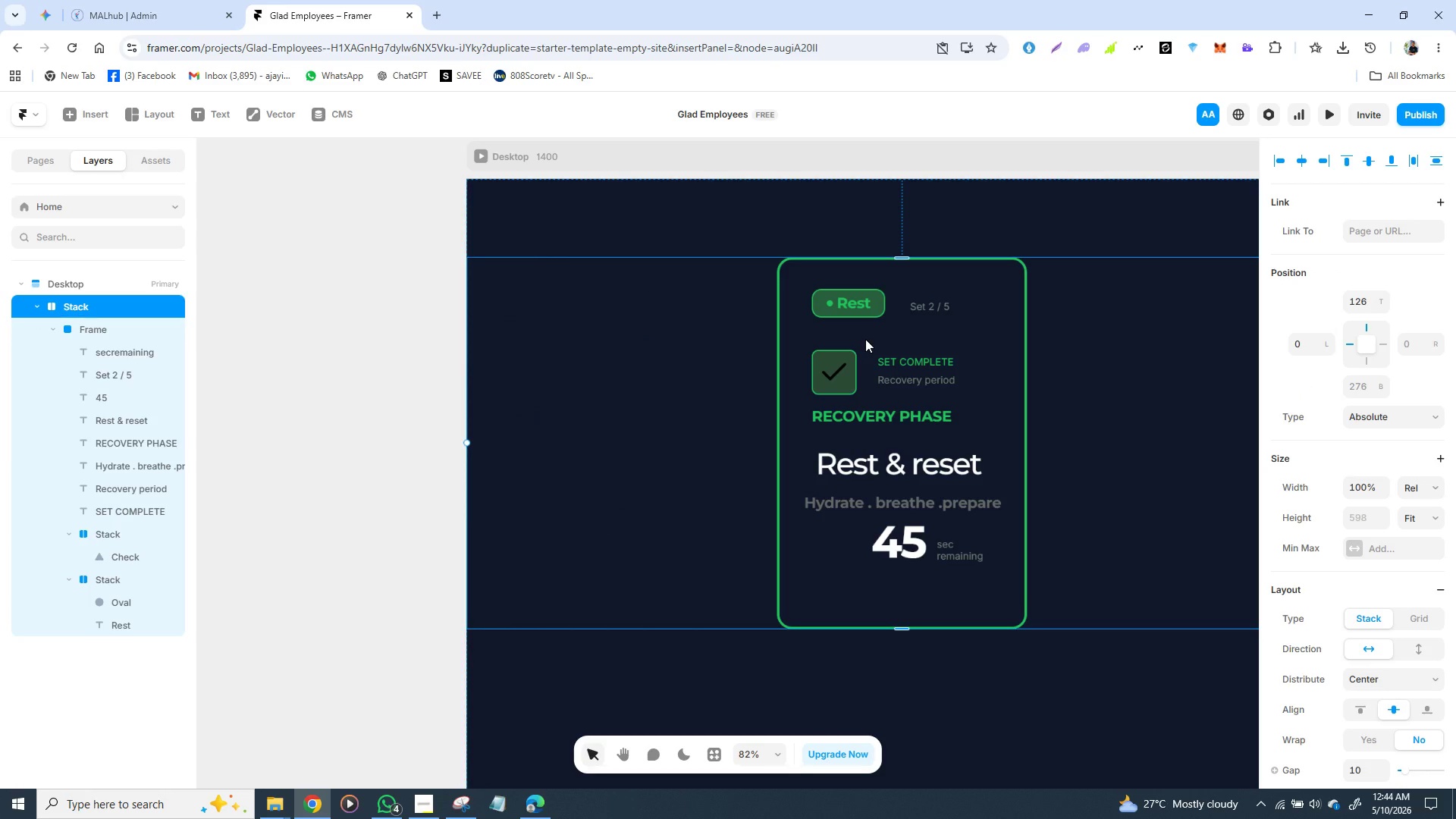 
key(Control+Z)
 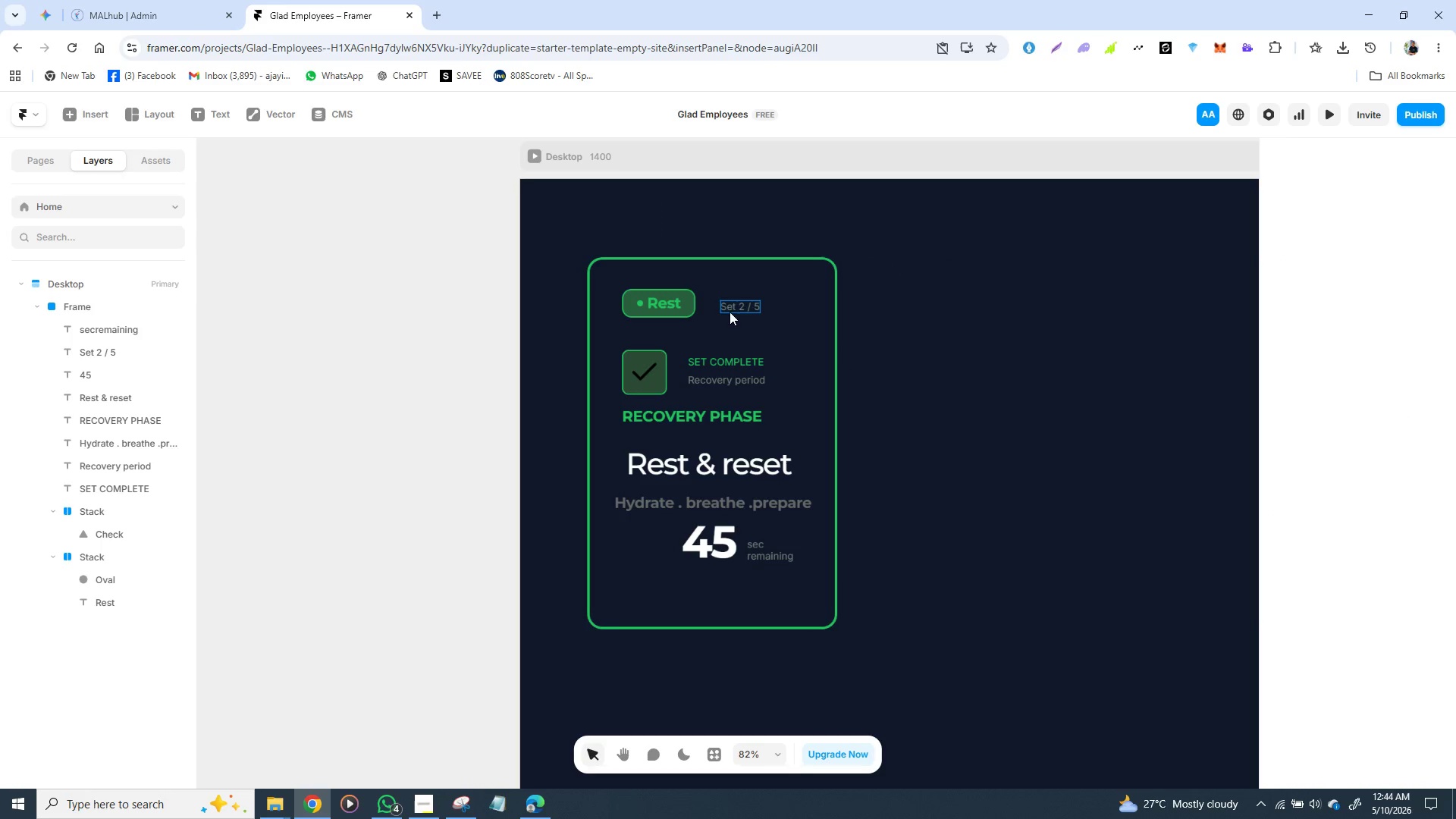 
wait(7.83)
 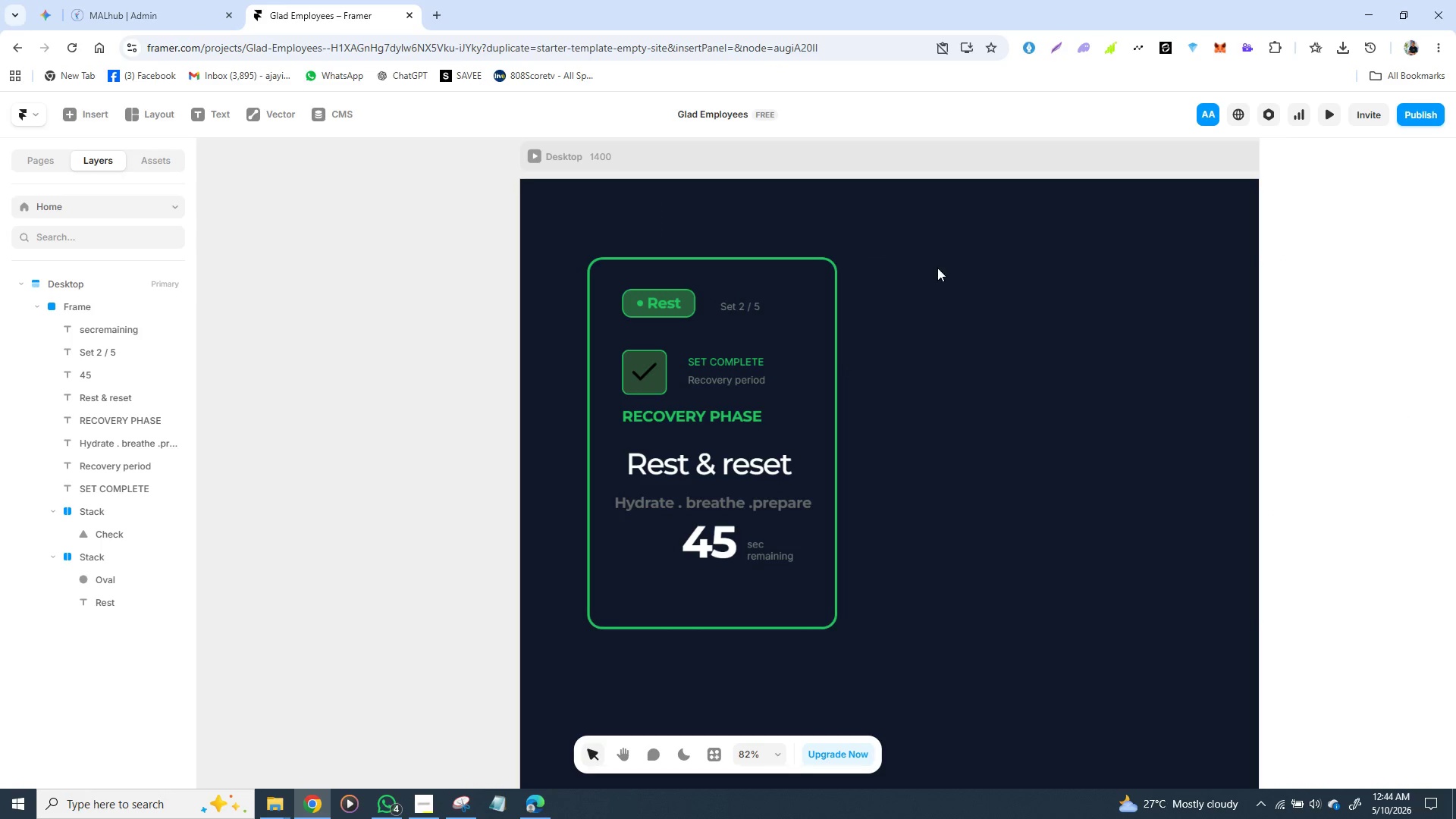 
left_click([657, 375])
 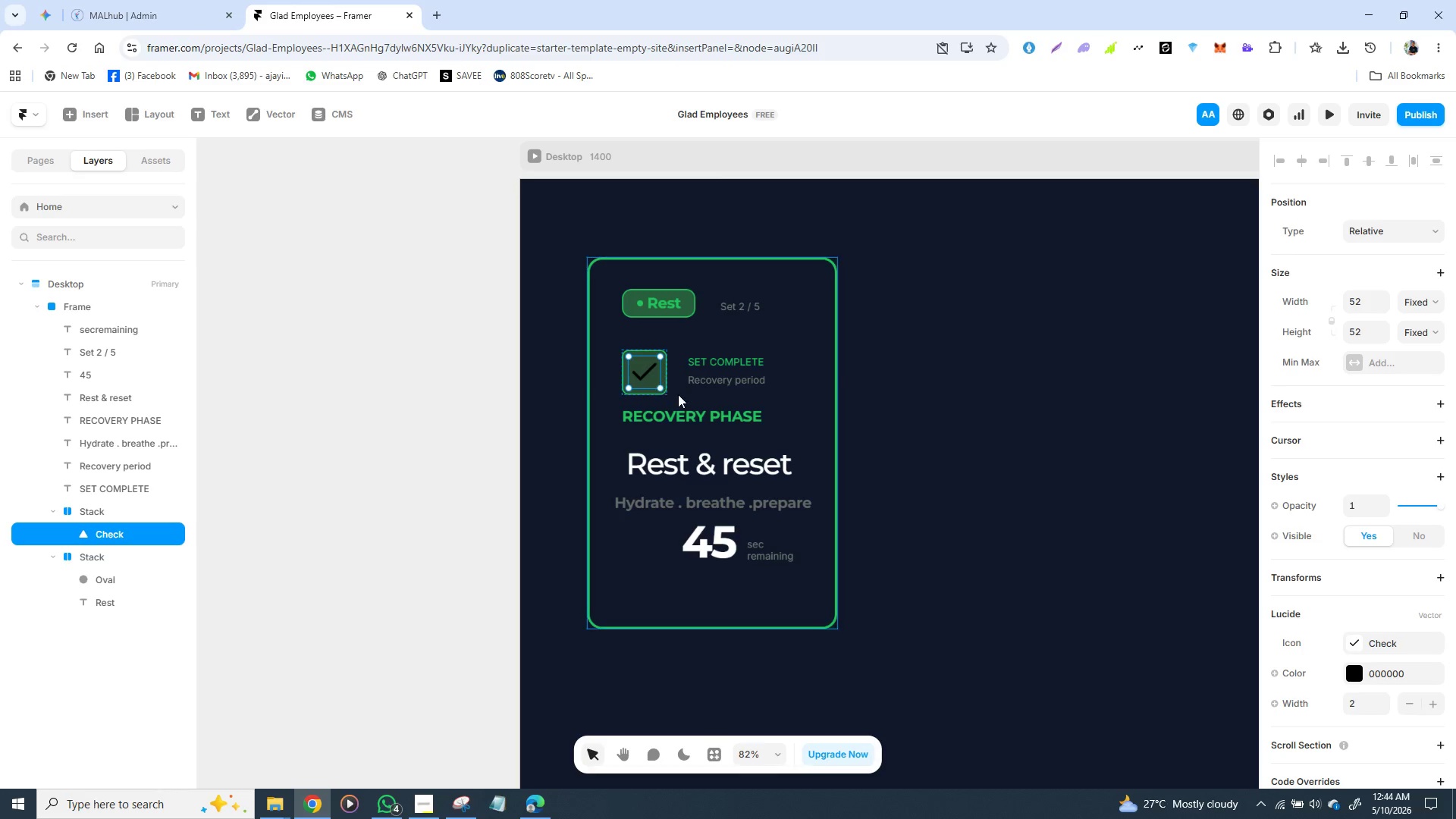 
left_click([685, 394])
 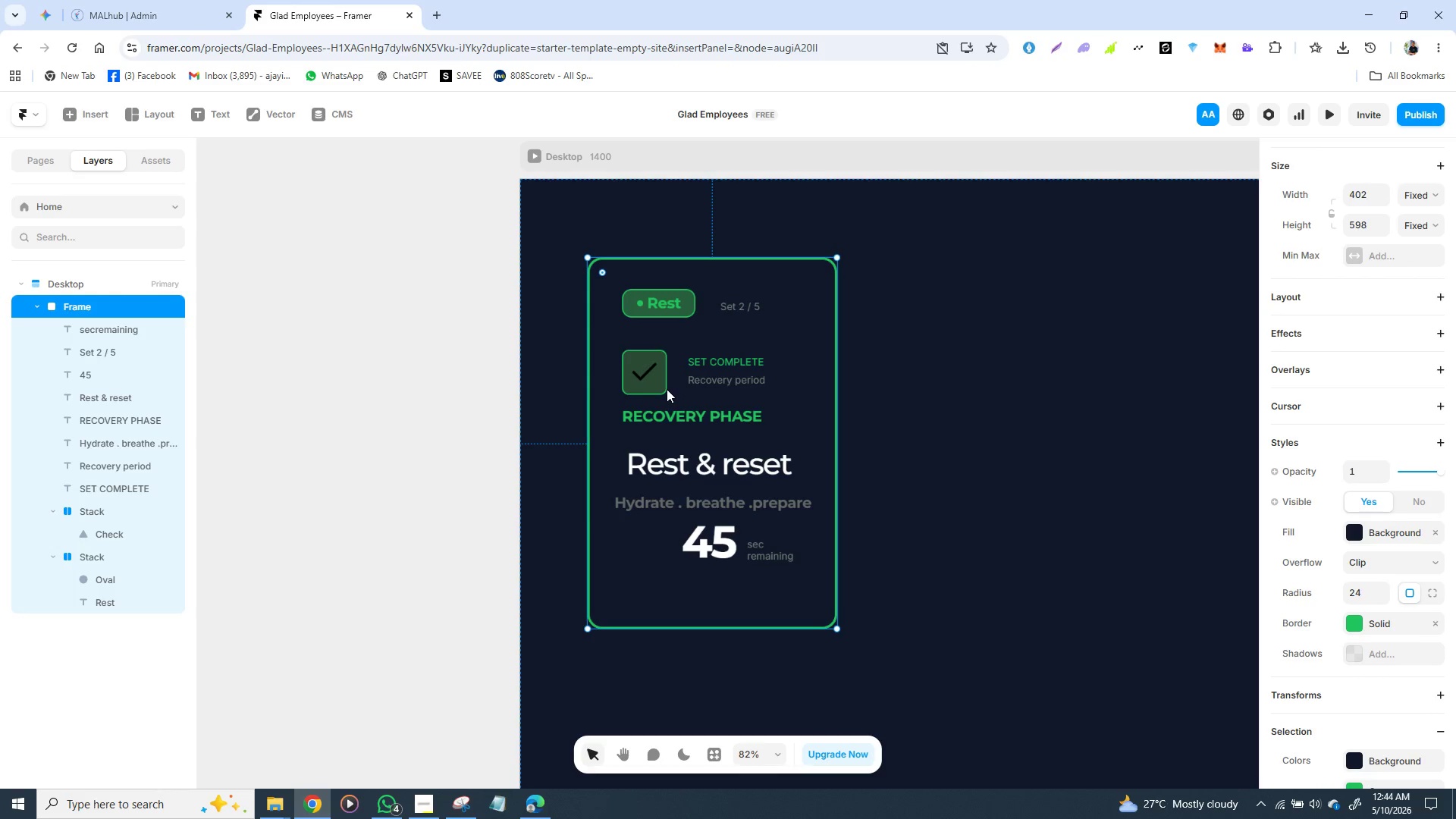 
left_click([666, 388])
 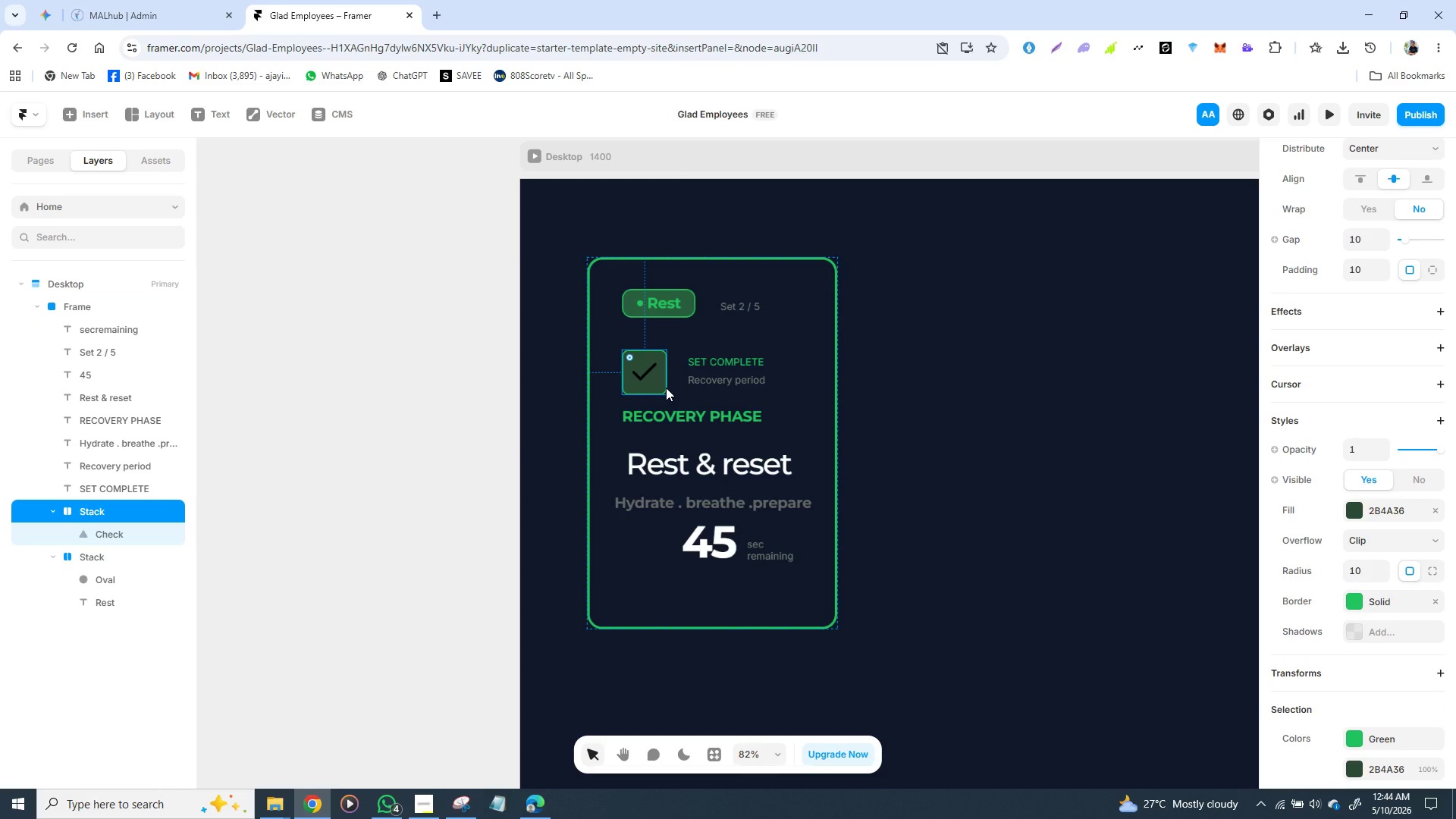 
hold_key(key=ShiftLeft, duration=1.09)
 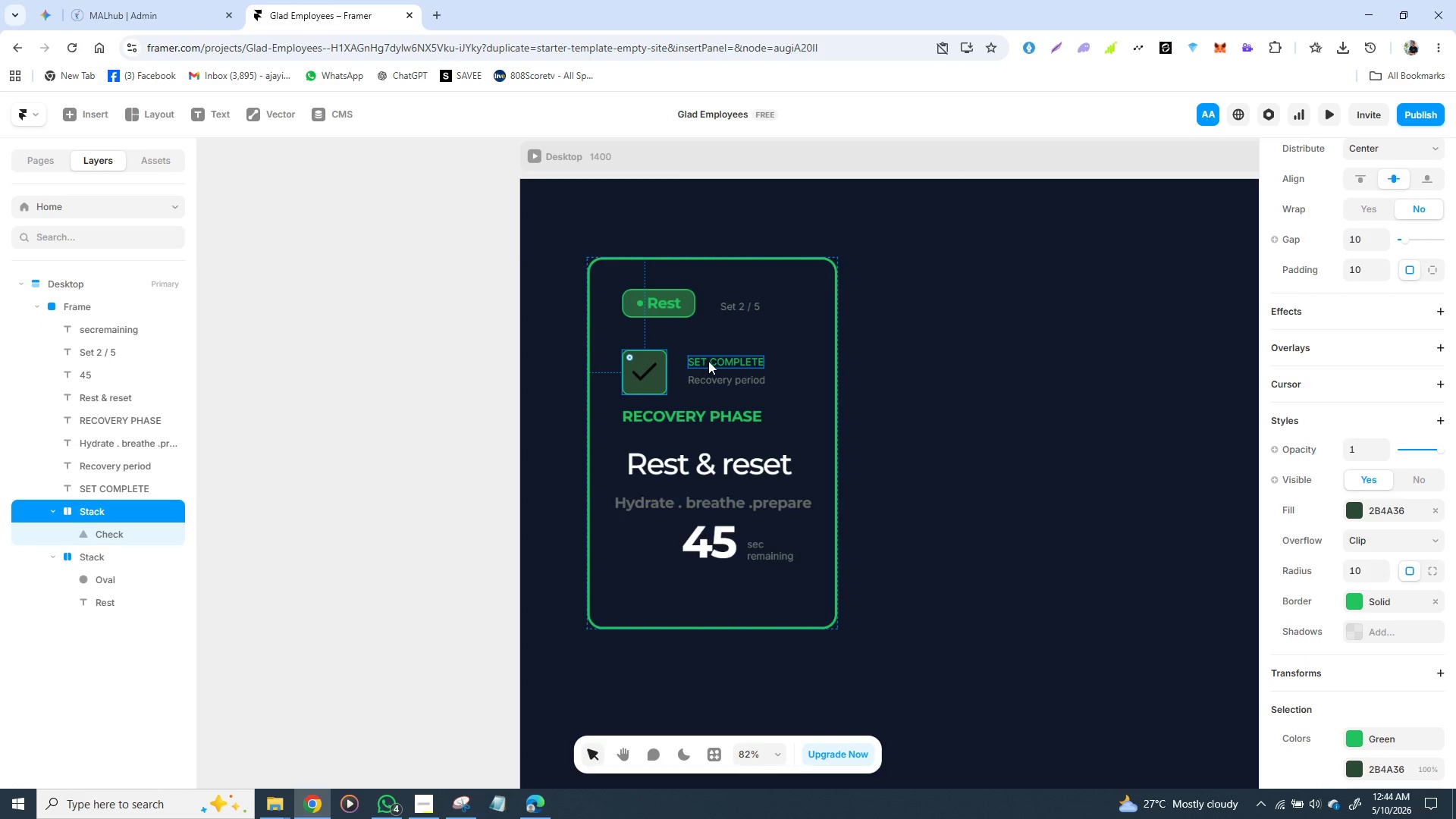 
left_click([708, 361])
 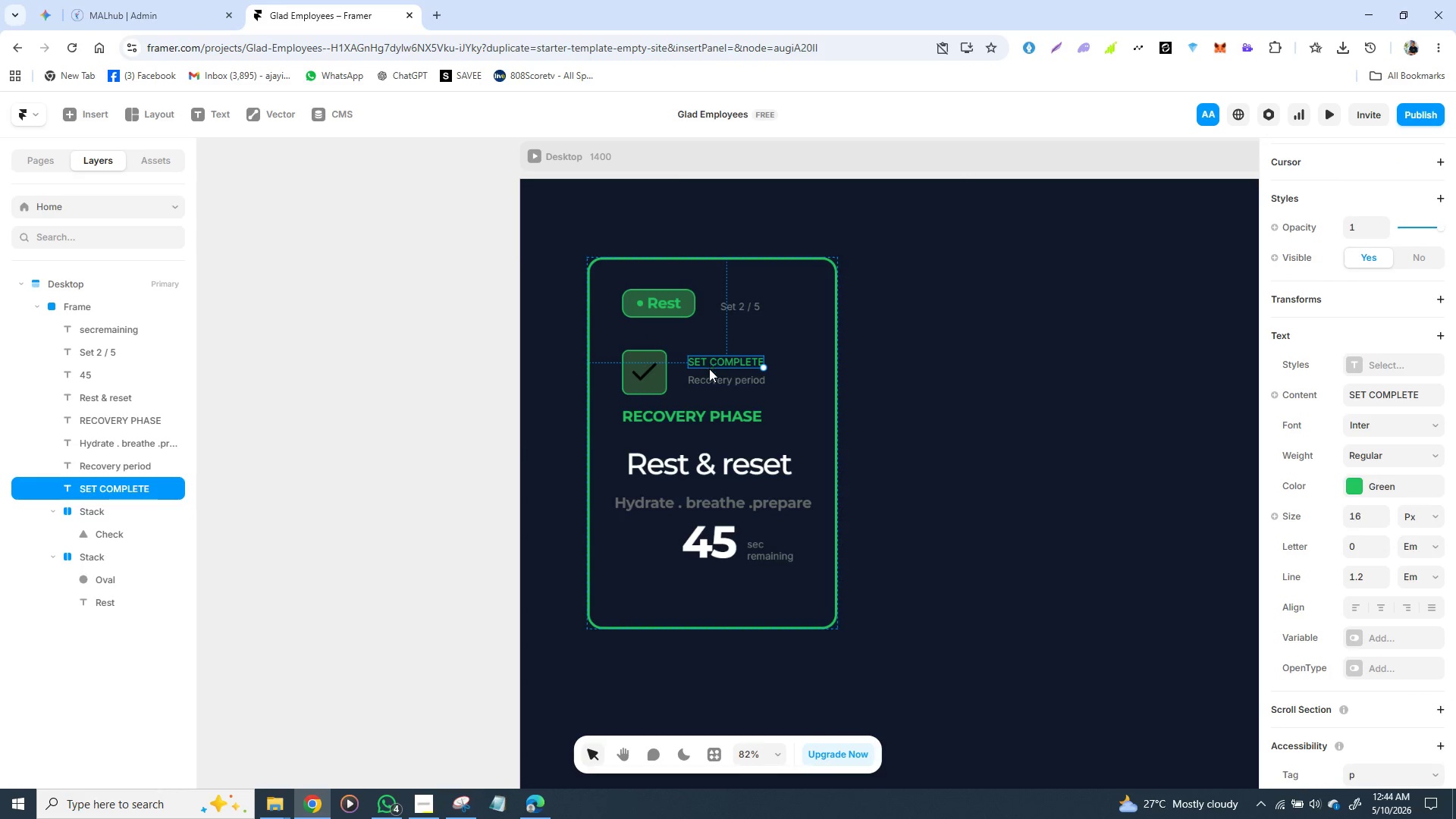 
hold_key(key=ShiftLeft, duration=0.88)
left_click([710, 380])
 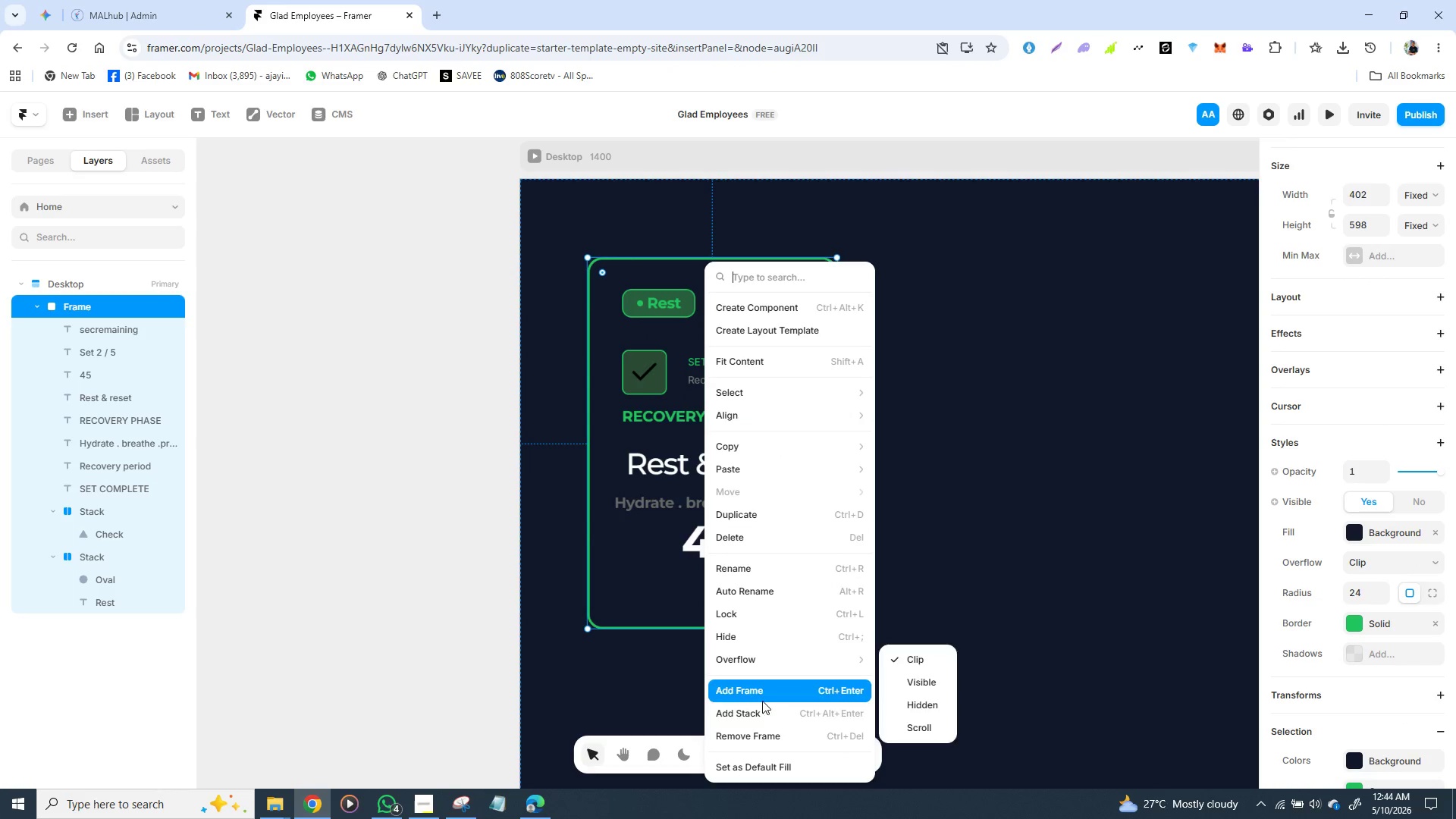 
left_click([758, 709])
 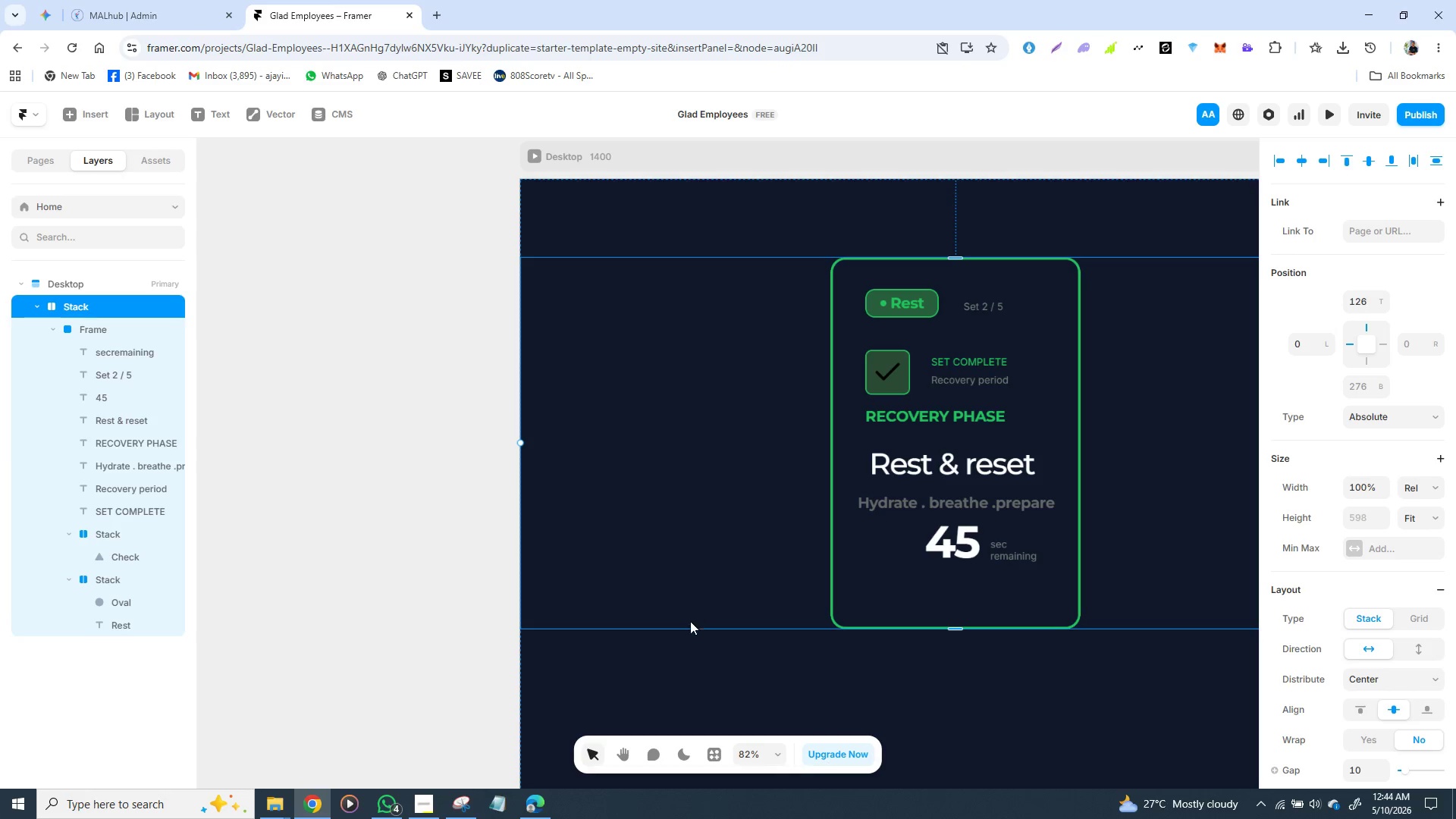 
wait(5.53)
 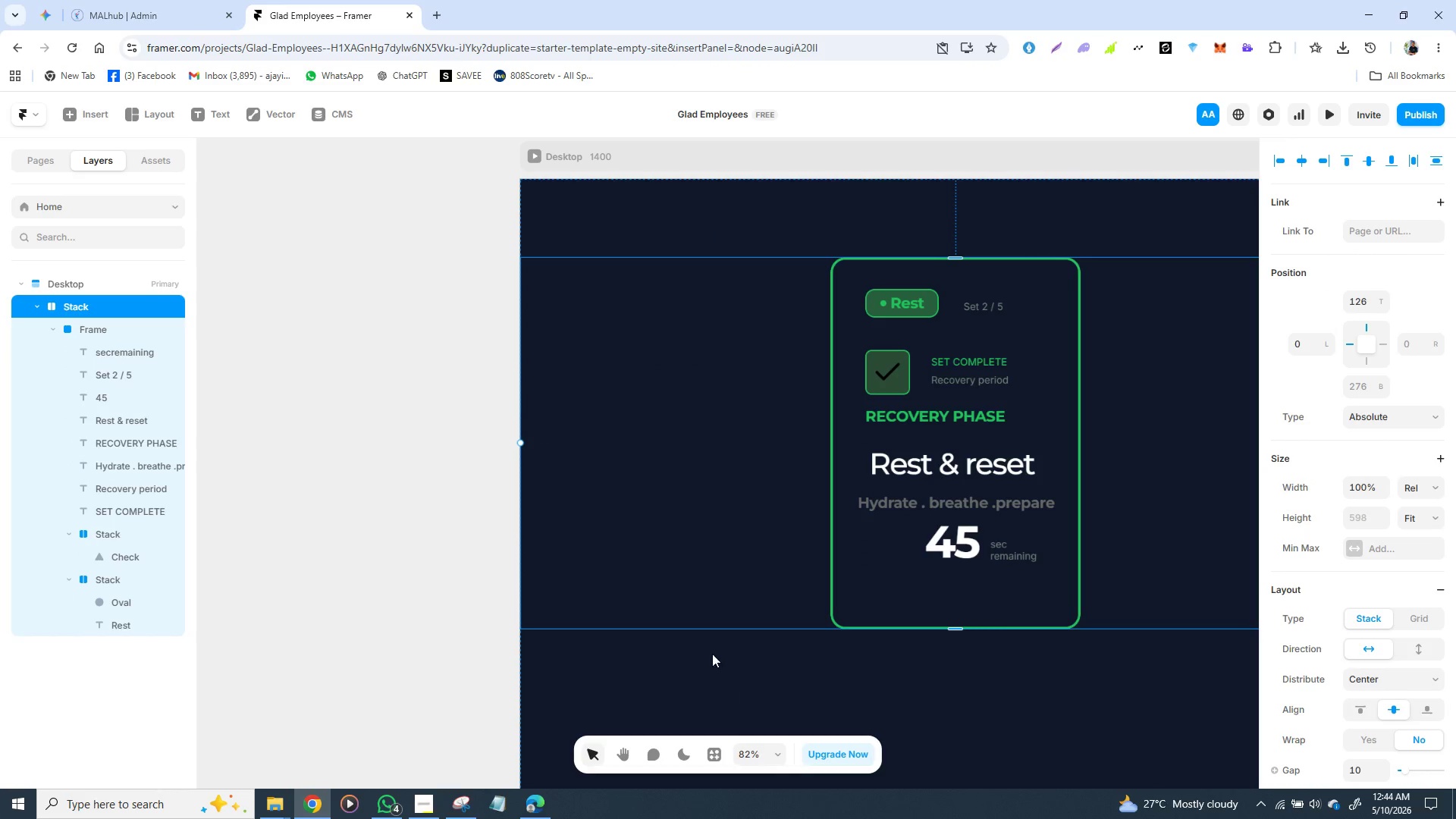 
left_click([677, 606])
 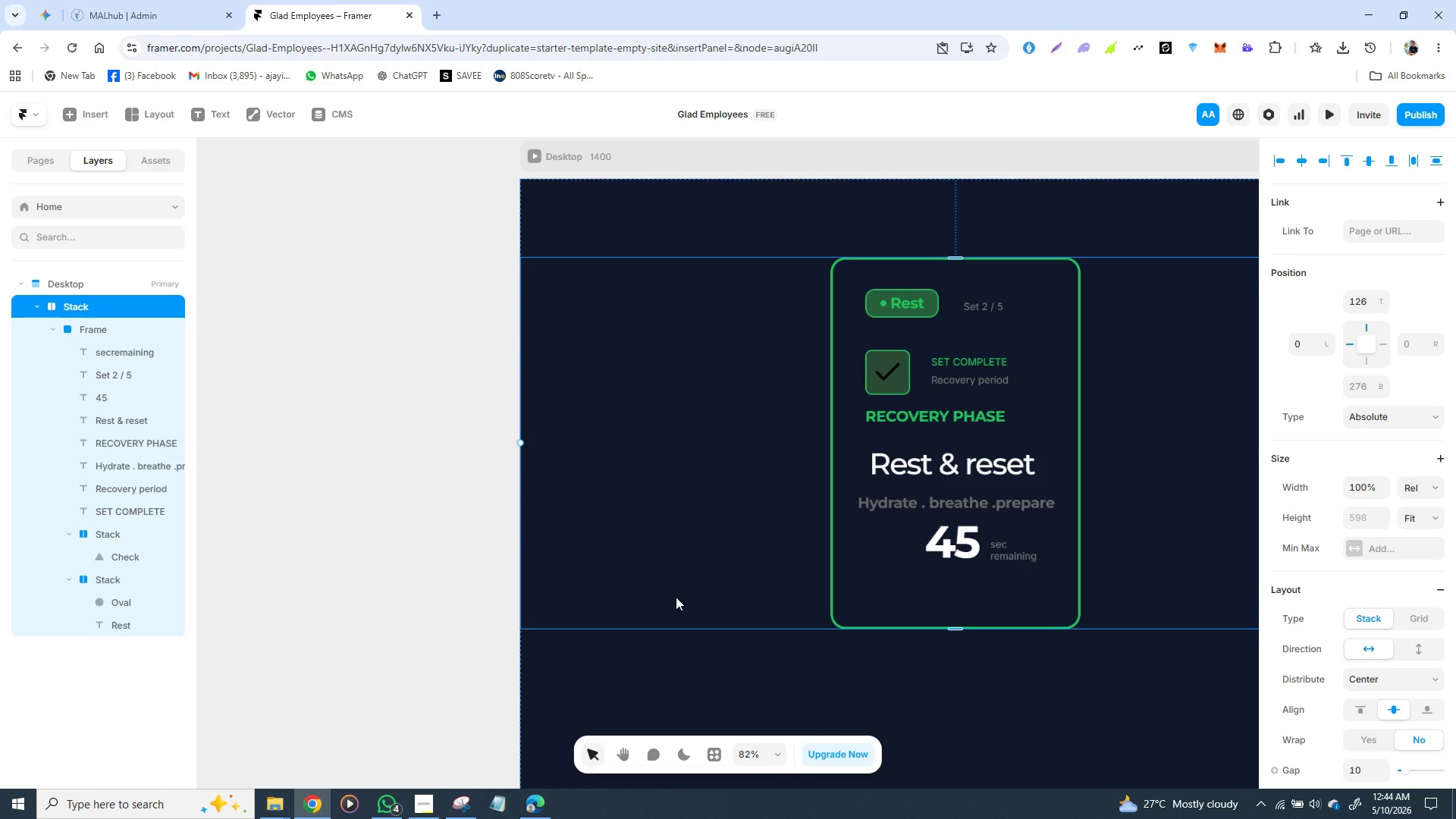 
key(Shift+ShiftLeft)
 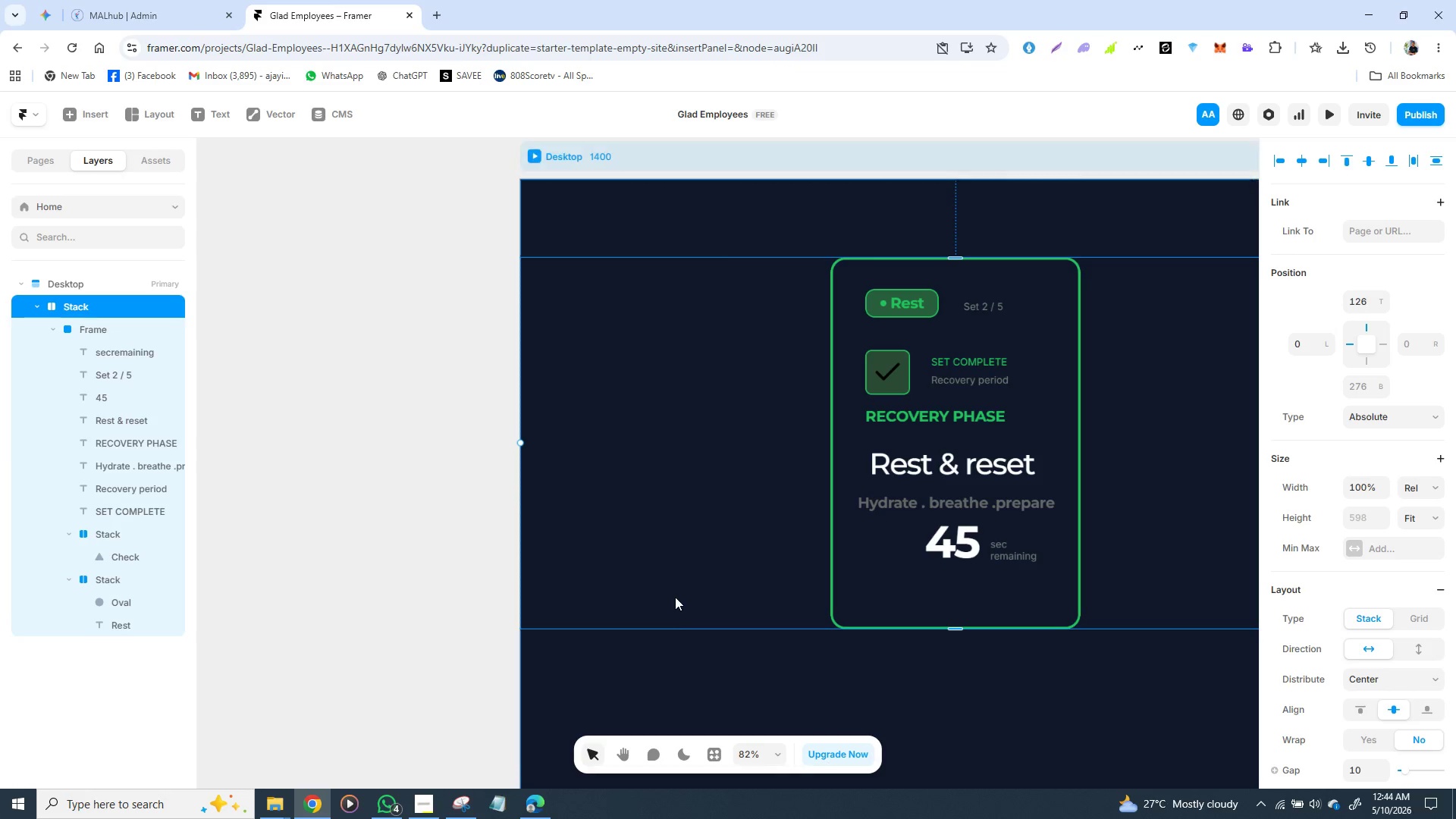 
hold_key(key=ControlLeft, duration=1.5)
 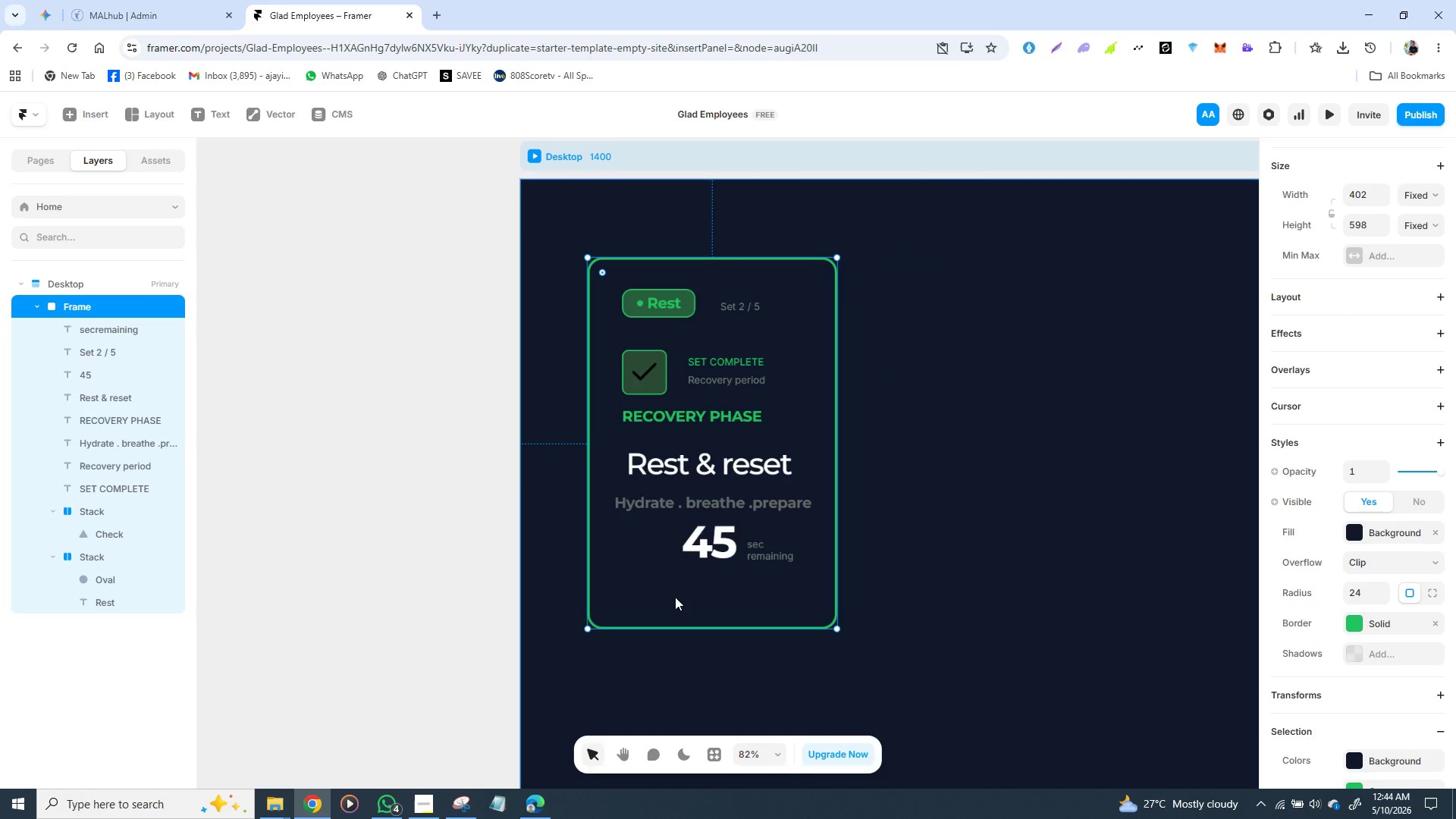 
key(Control+Z)
 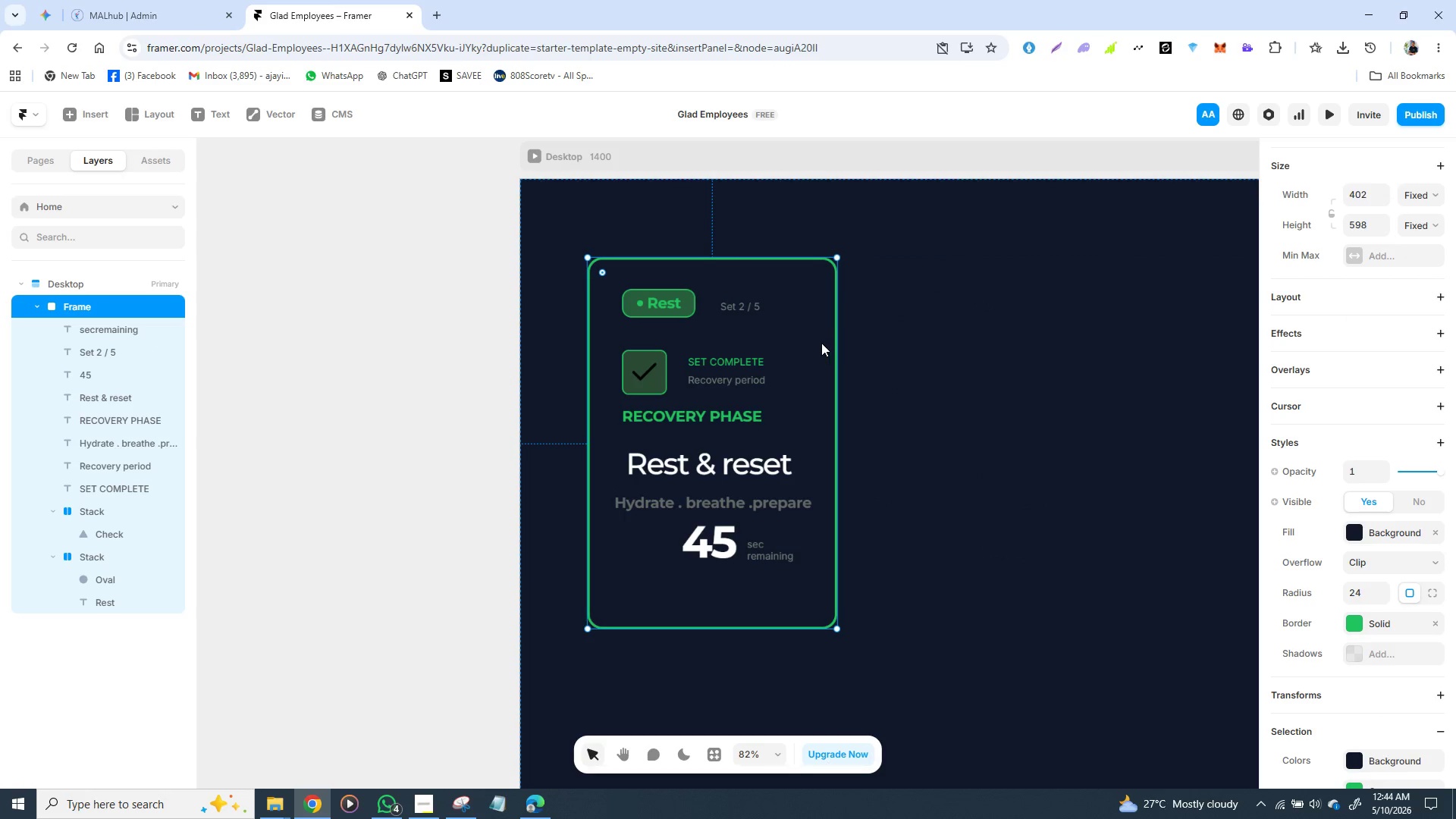 
left_click_drag(start_coordinate=[811, 356], to_coordinate=[418, 423])
 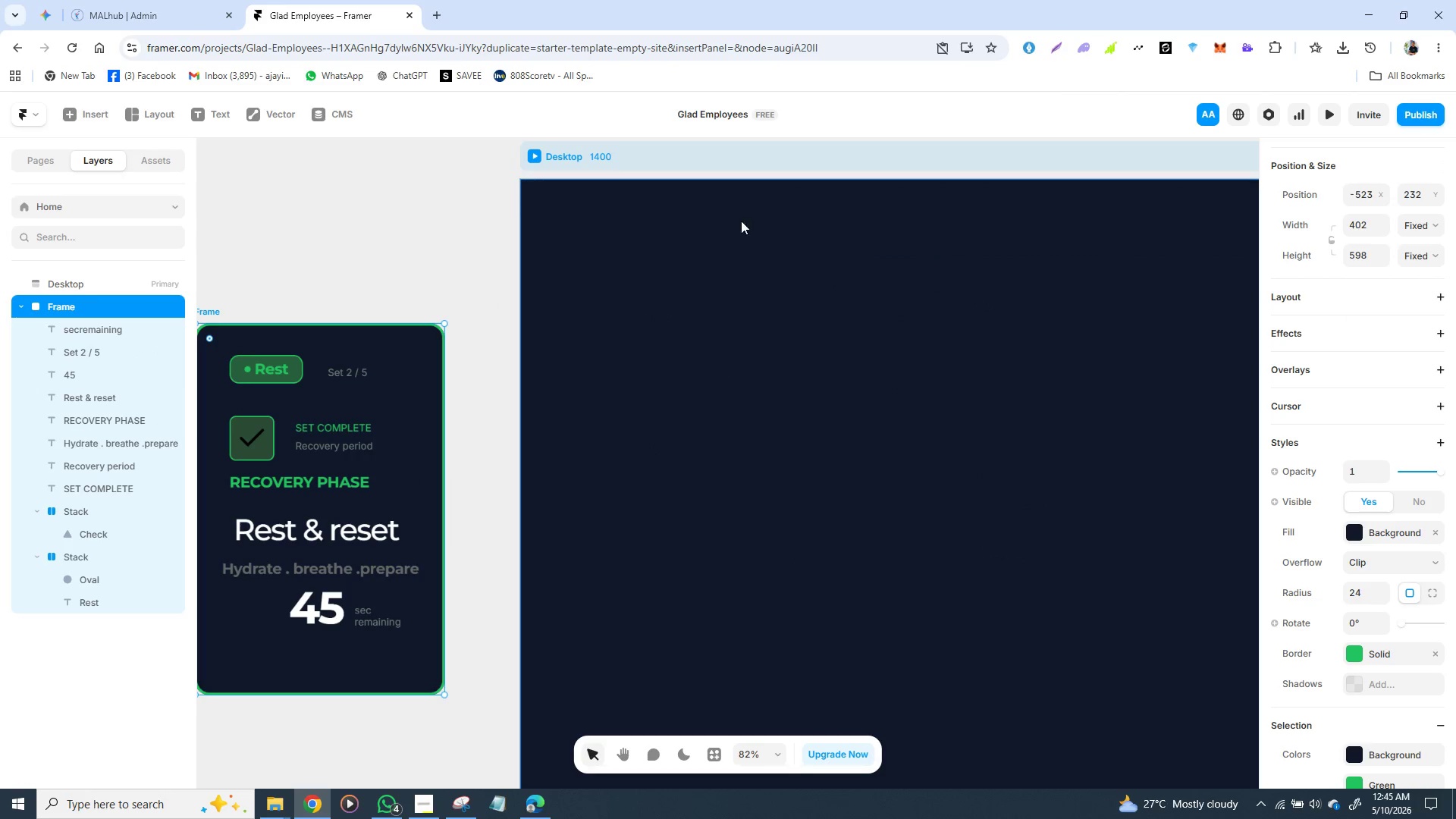 
left_click([678, 375])
 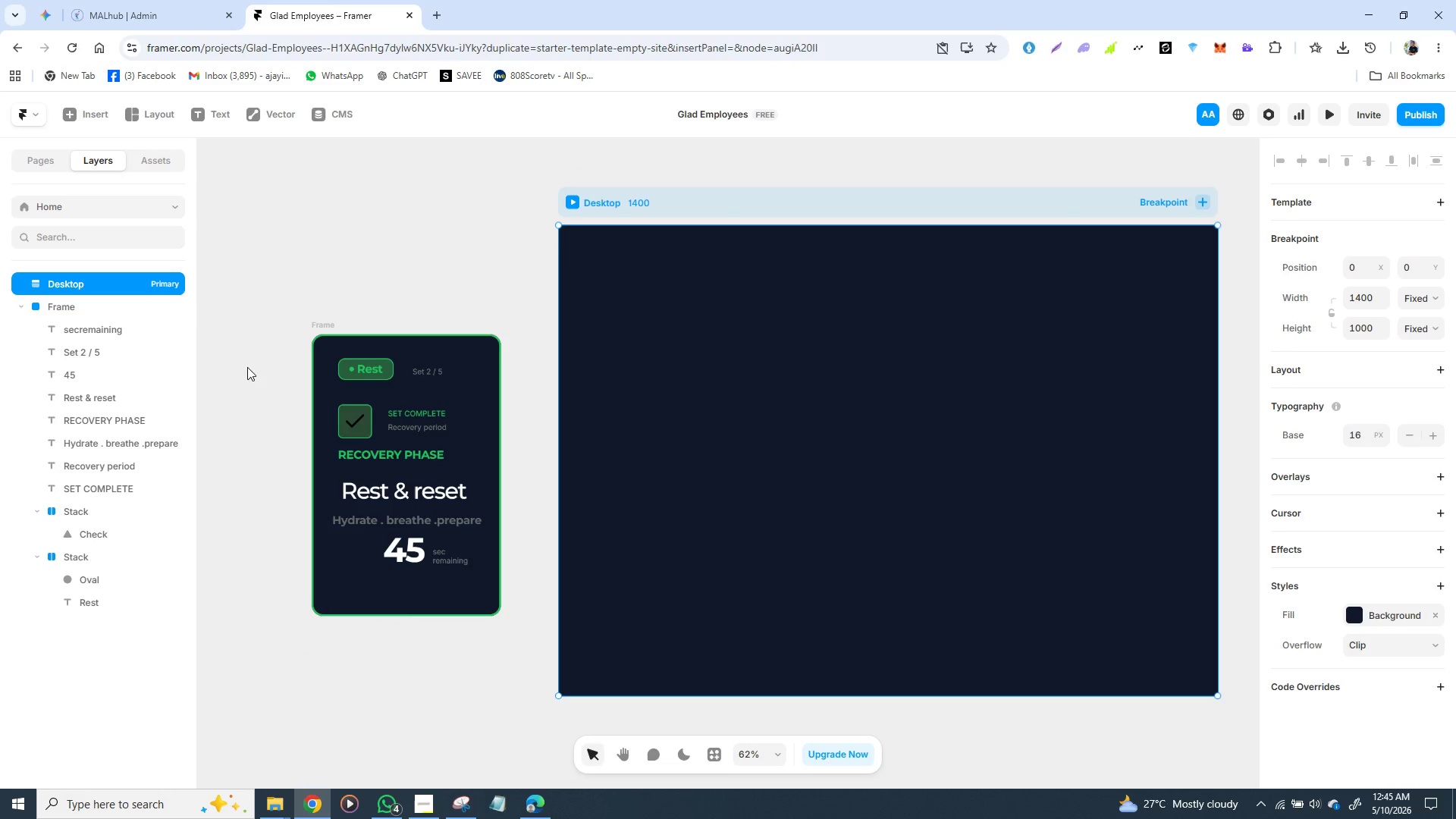 
left_click([64, 308])
 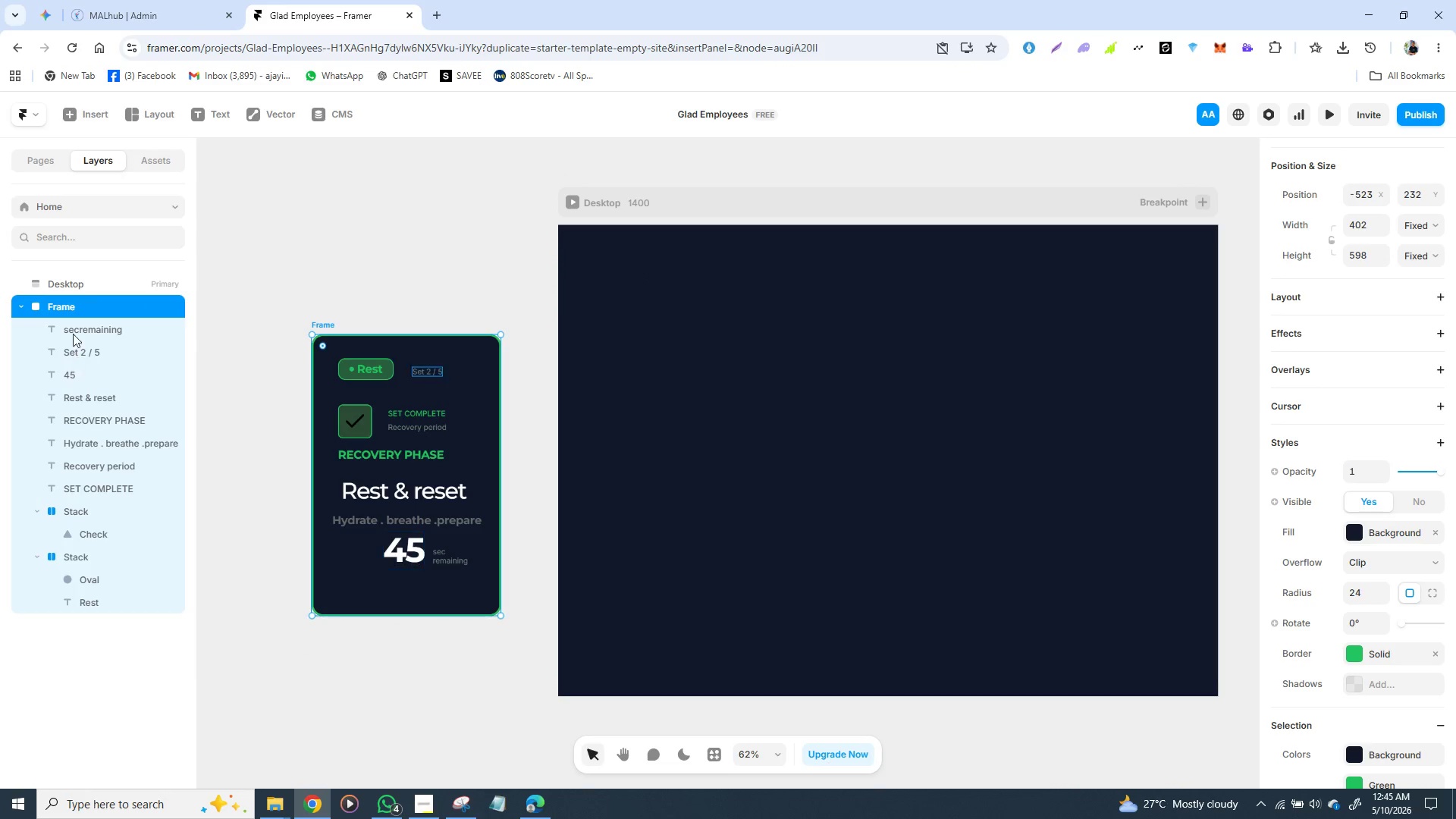 
left_click_drag(start_coordinate=[315, 681], to_coordinate=[319, 688])
 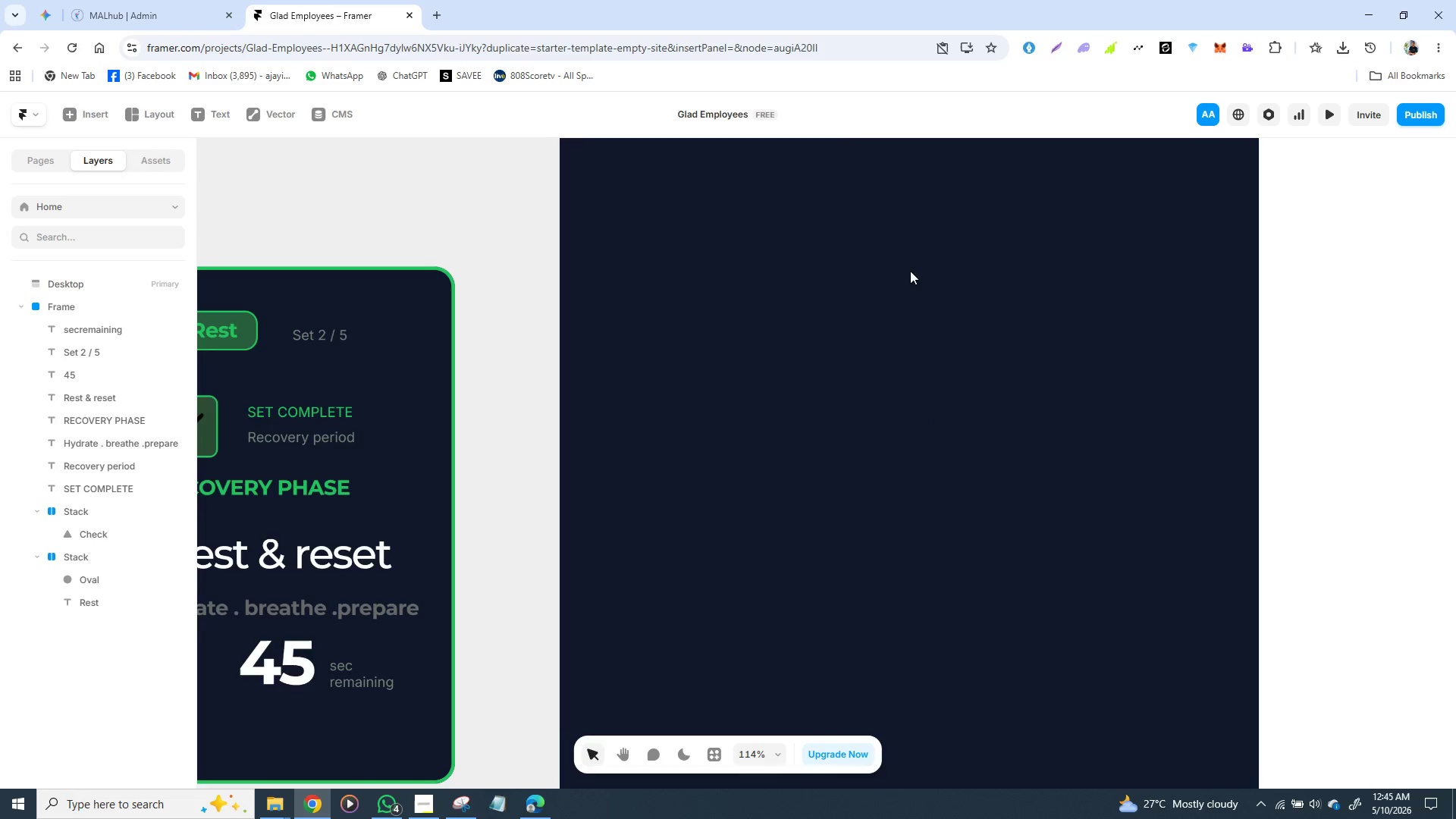 
double_click([748, 359])
 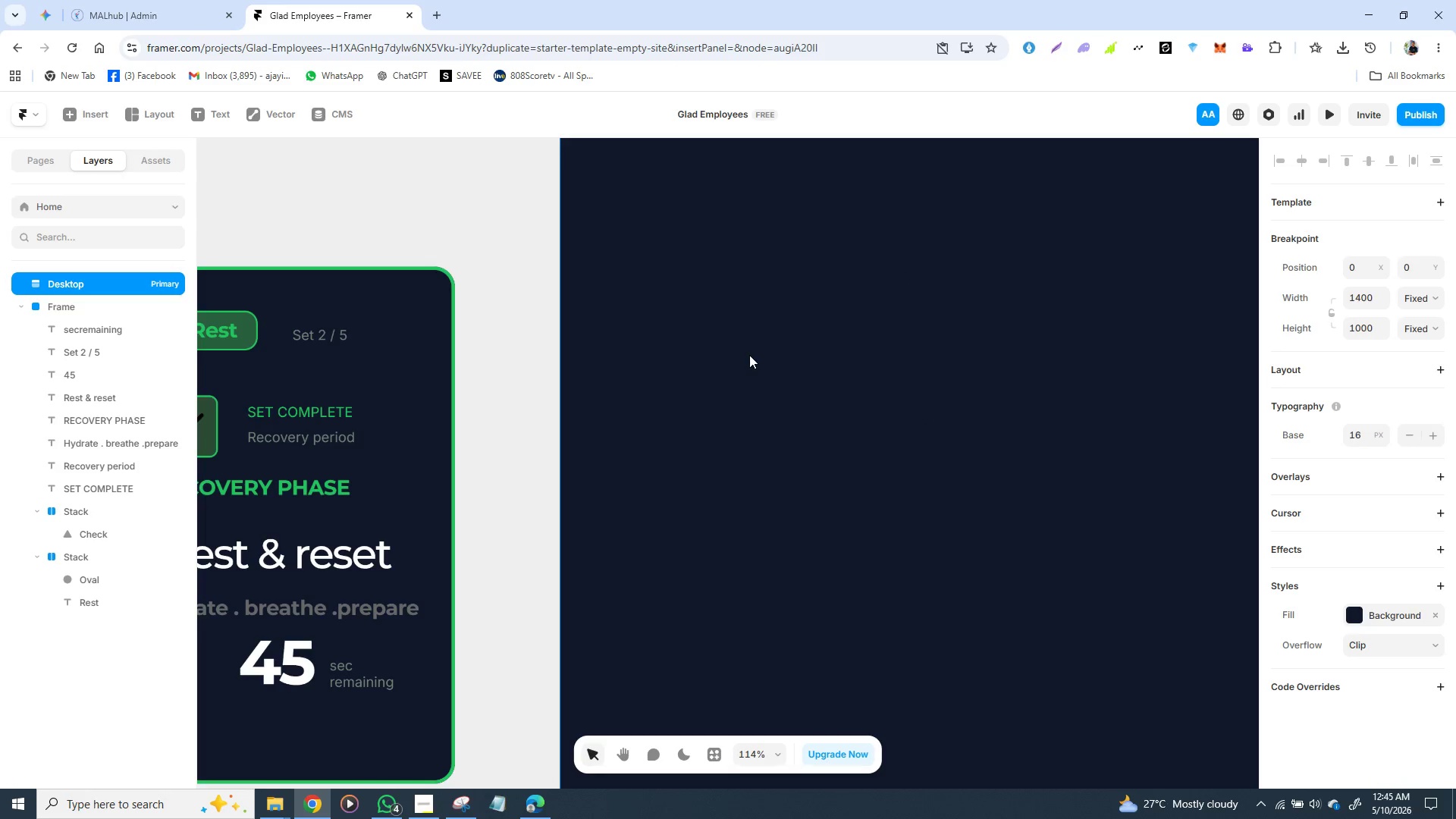 
left_click([749, 353])
 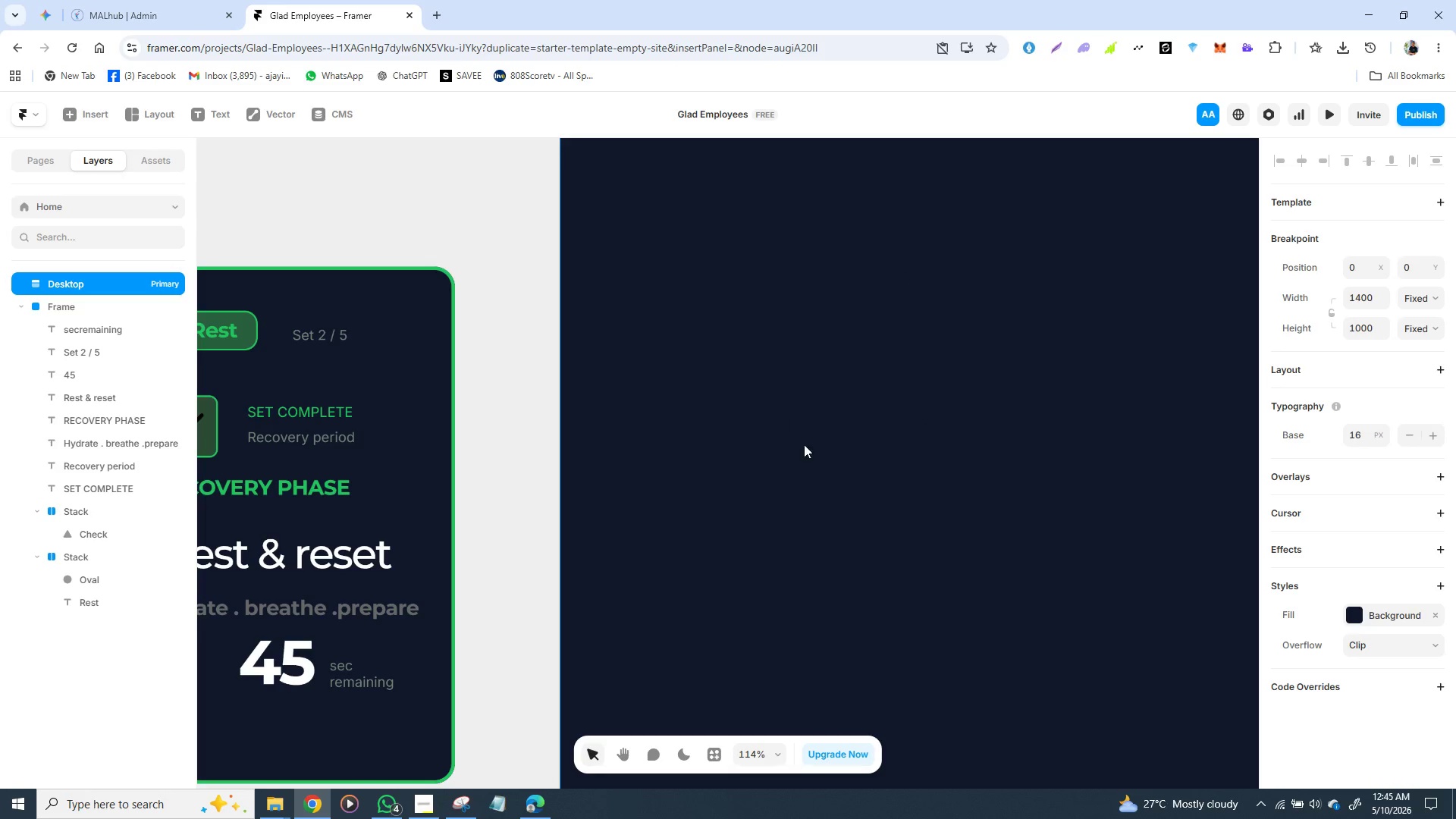 
left_click_drag(start_coordinate=[814, 460], to_coordinate=[817, 466])
 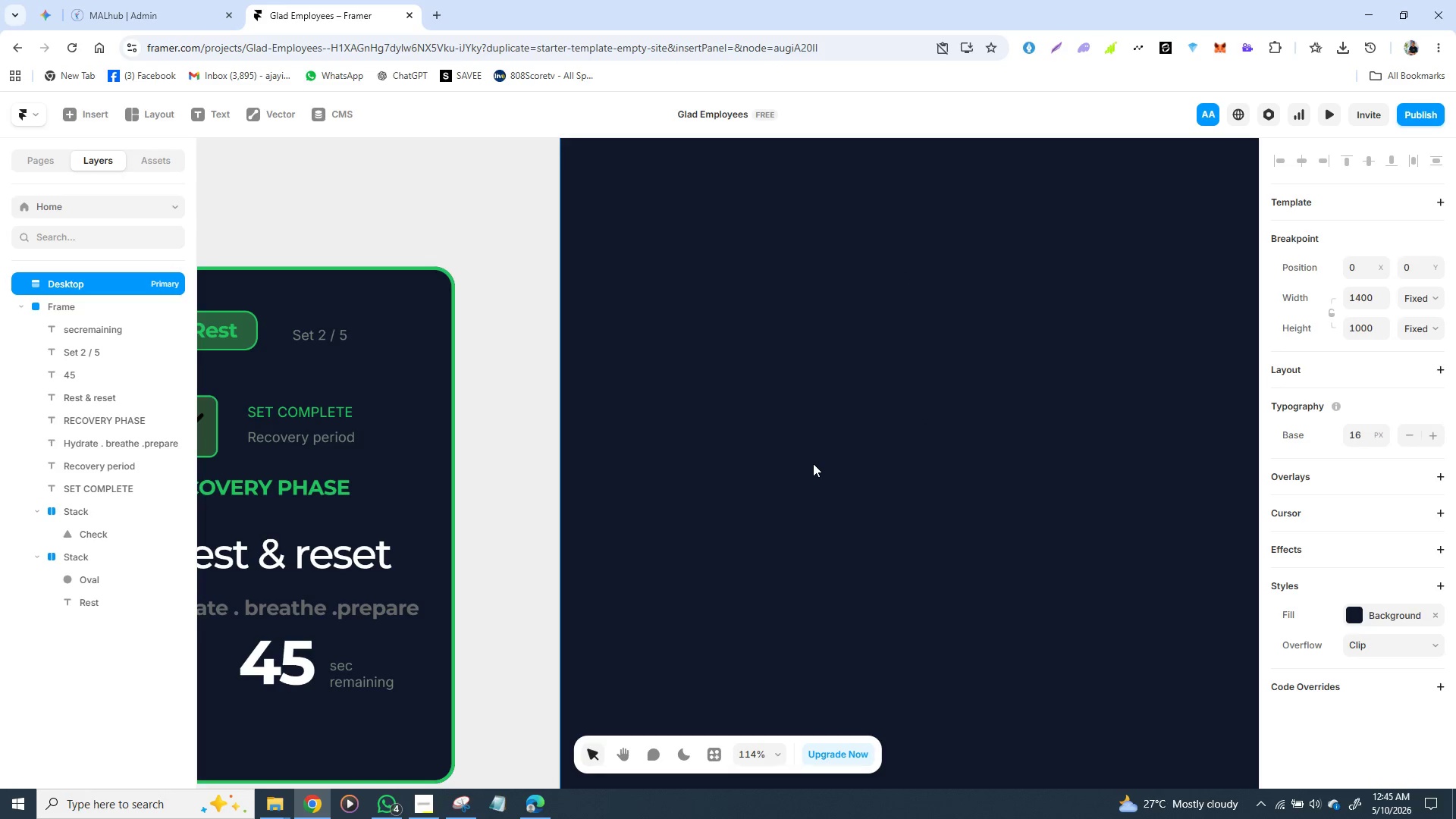 
left_click_drag(start_coordinate=[813, 463], to_coordinate=[809, 463])
 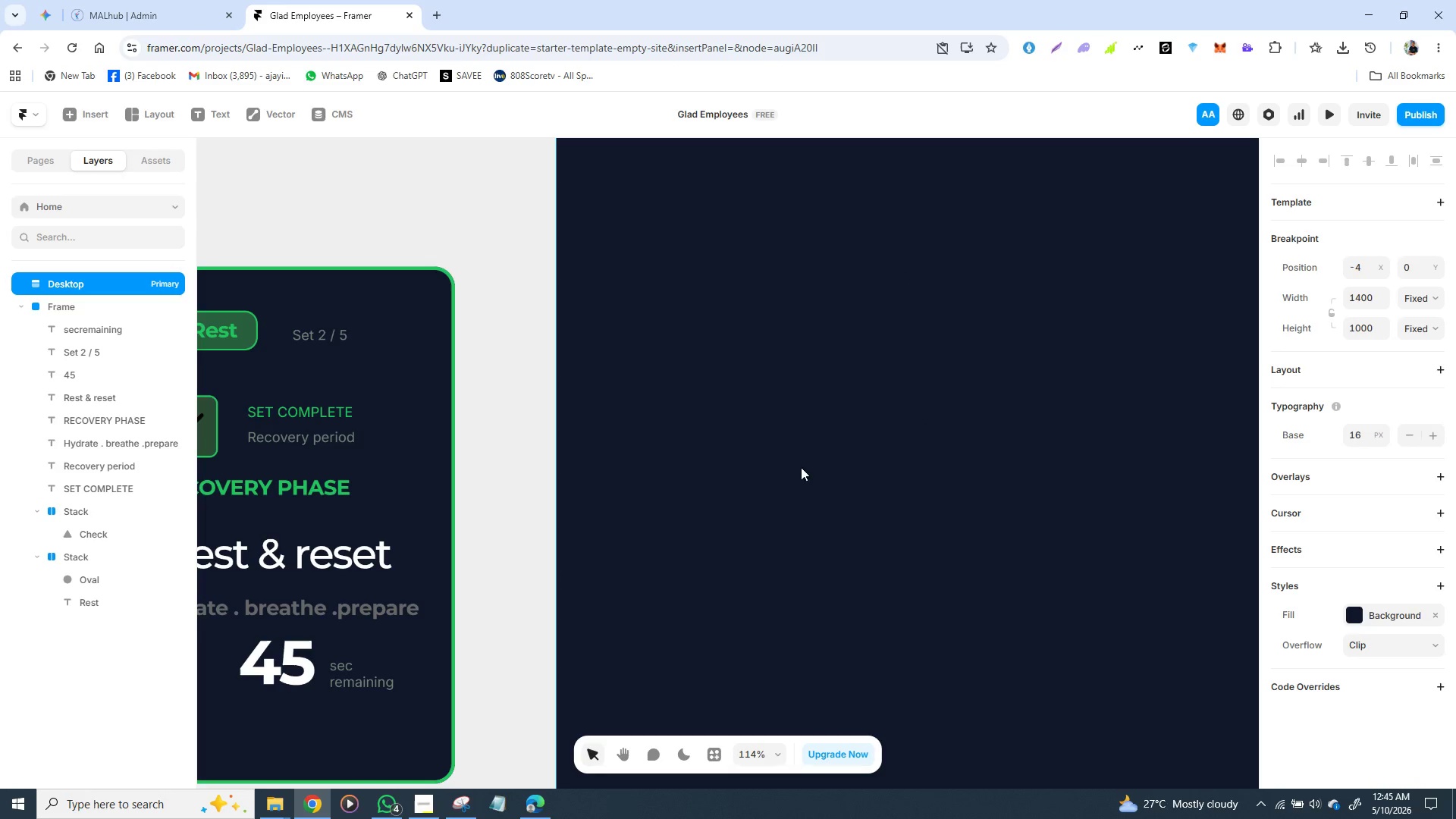 
left_click_drag(start_coordinate=[802, 482], to_coordinate=[802, 494])
 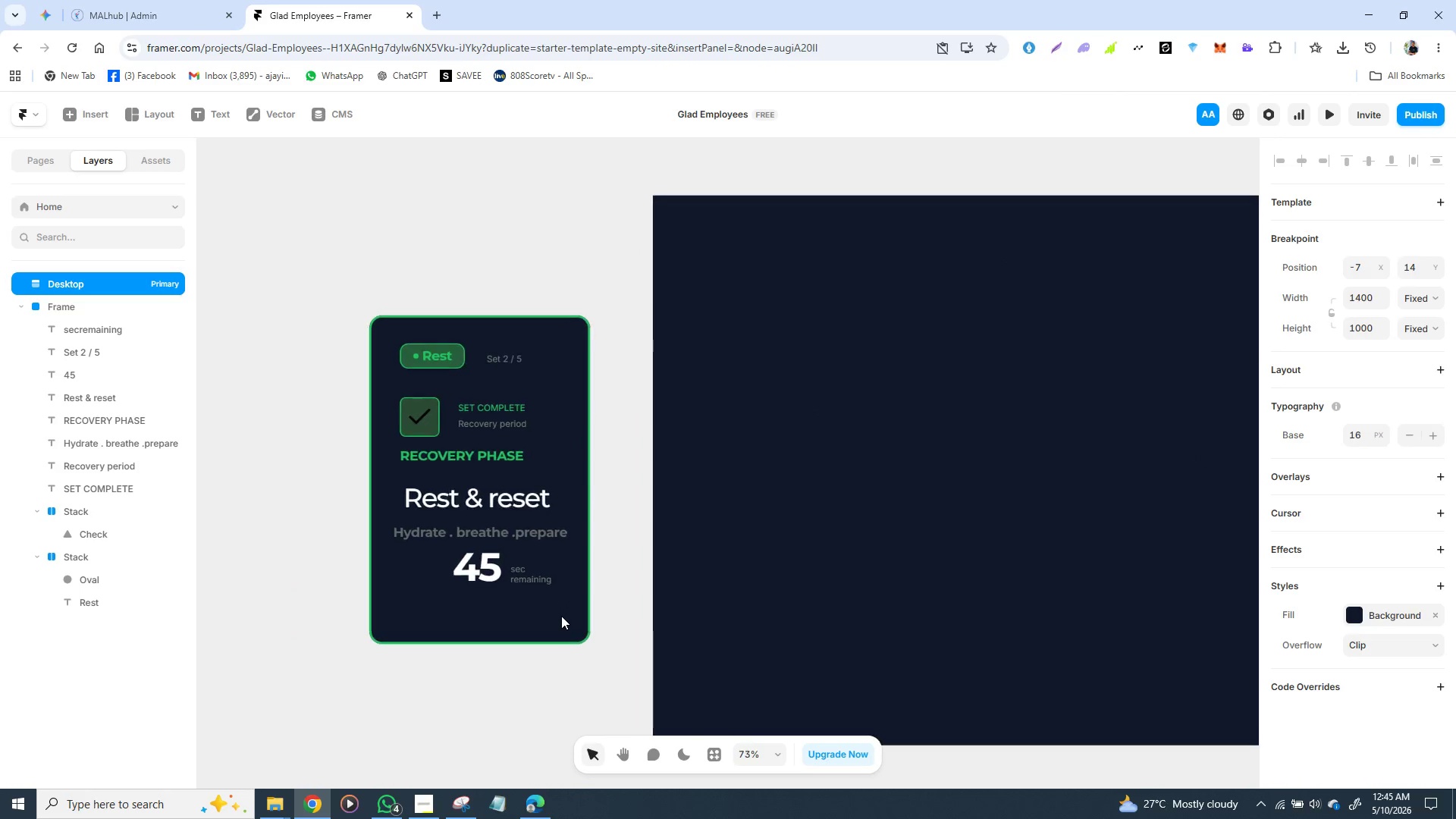 
wait(10.52)
 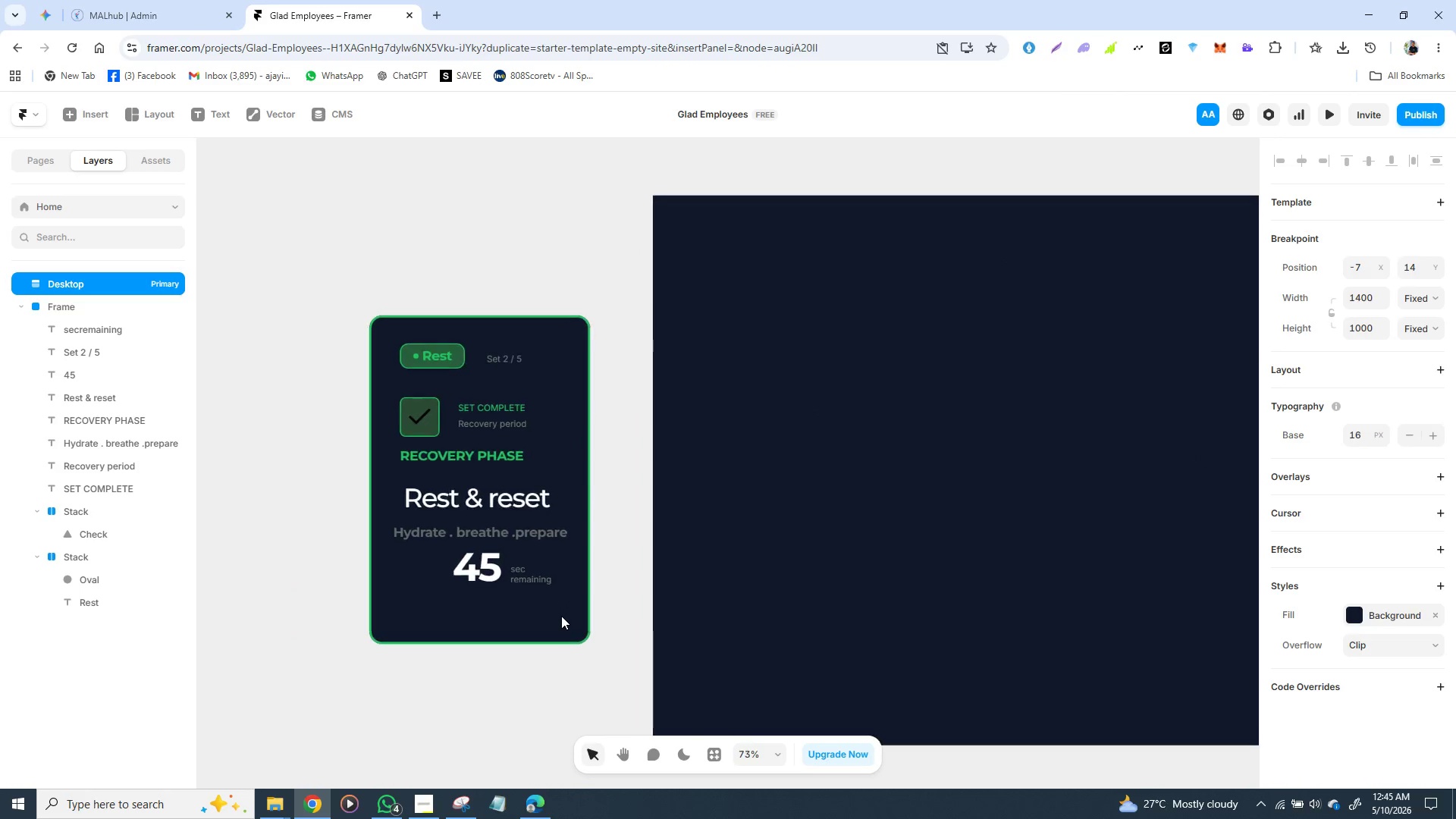 
left_click([367, 328])
 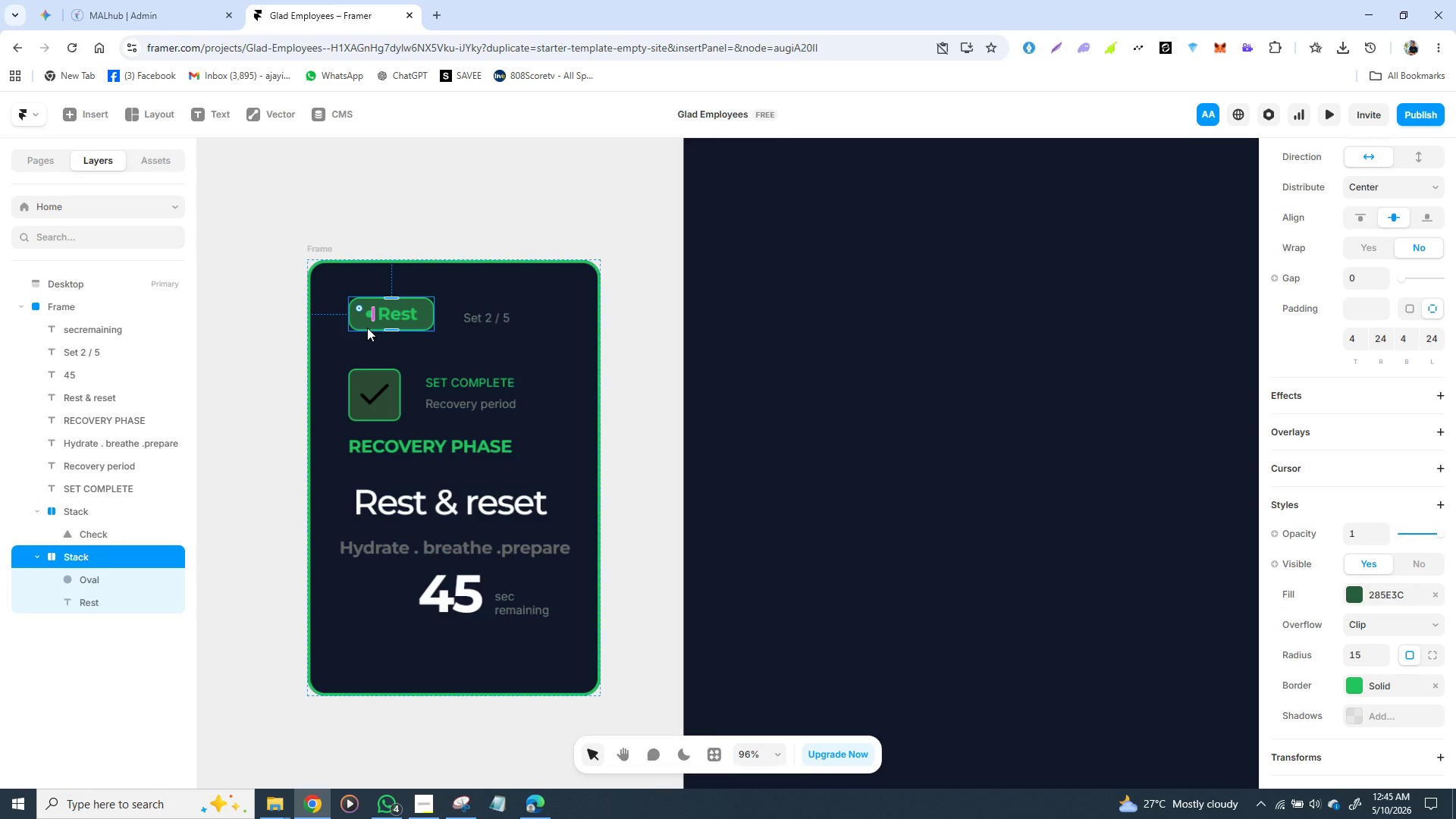 
hold_key(key=ShiftLeft, duration=1.5)
 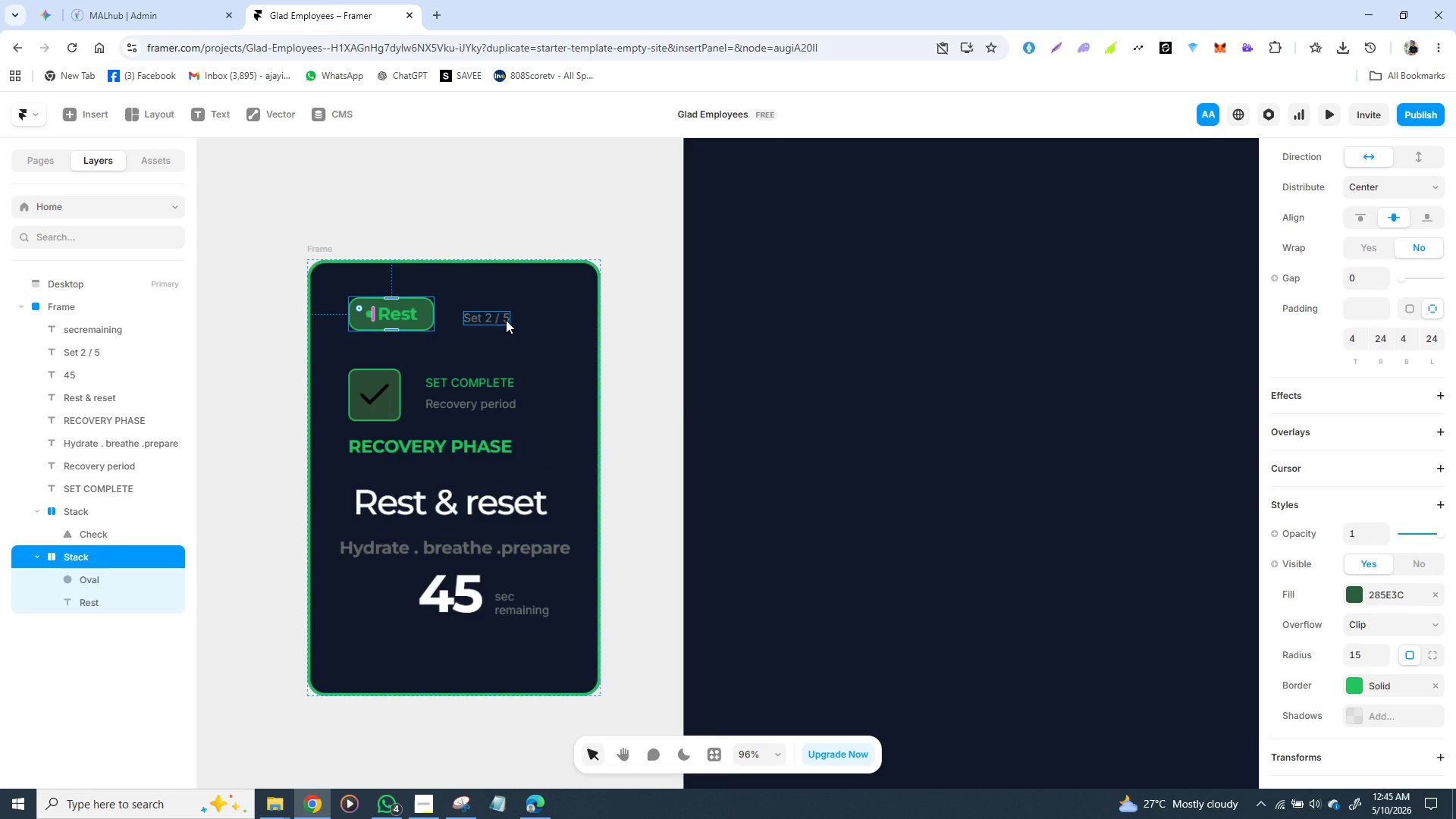 
hold_key(key=ShiftLeft, duration=1.28)
left_click([506, 320])
 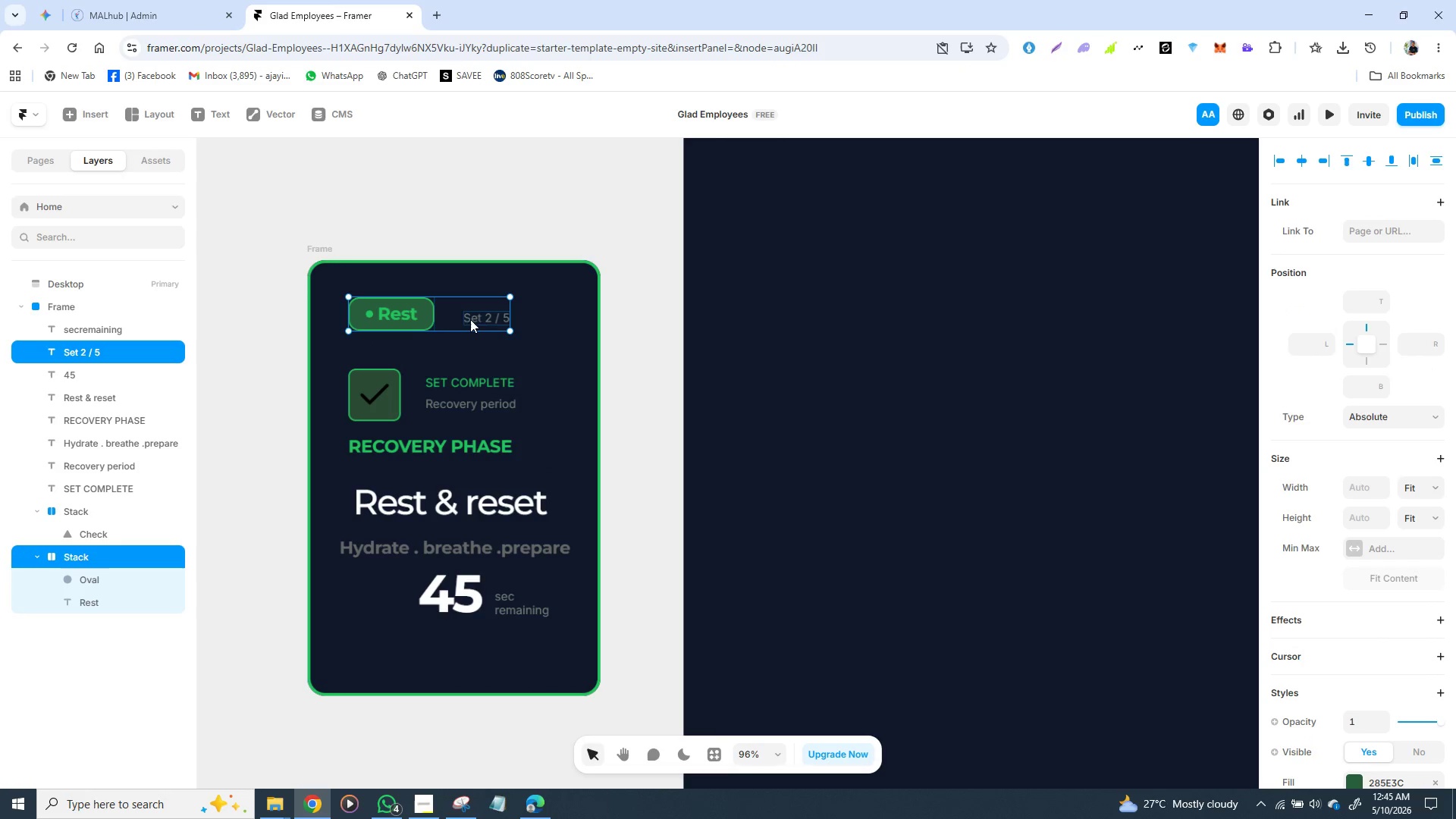 
mouse_move([463, 333])
 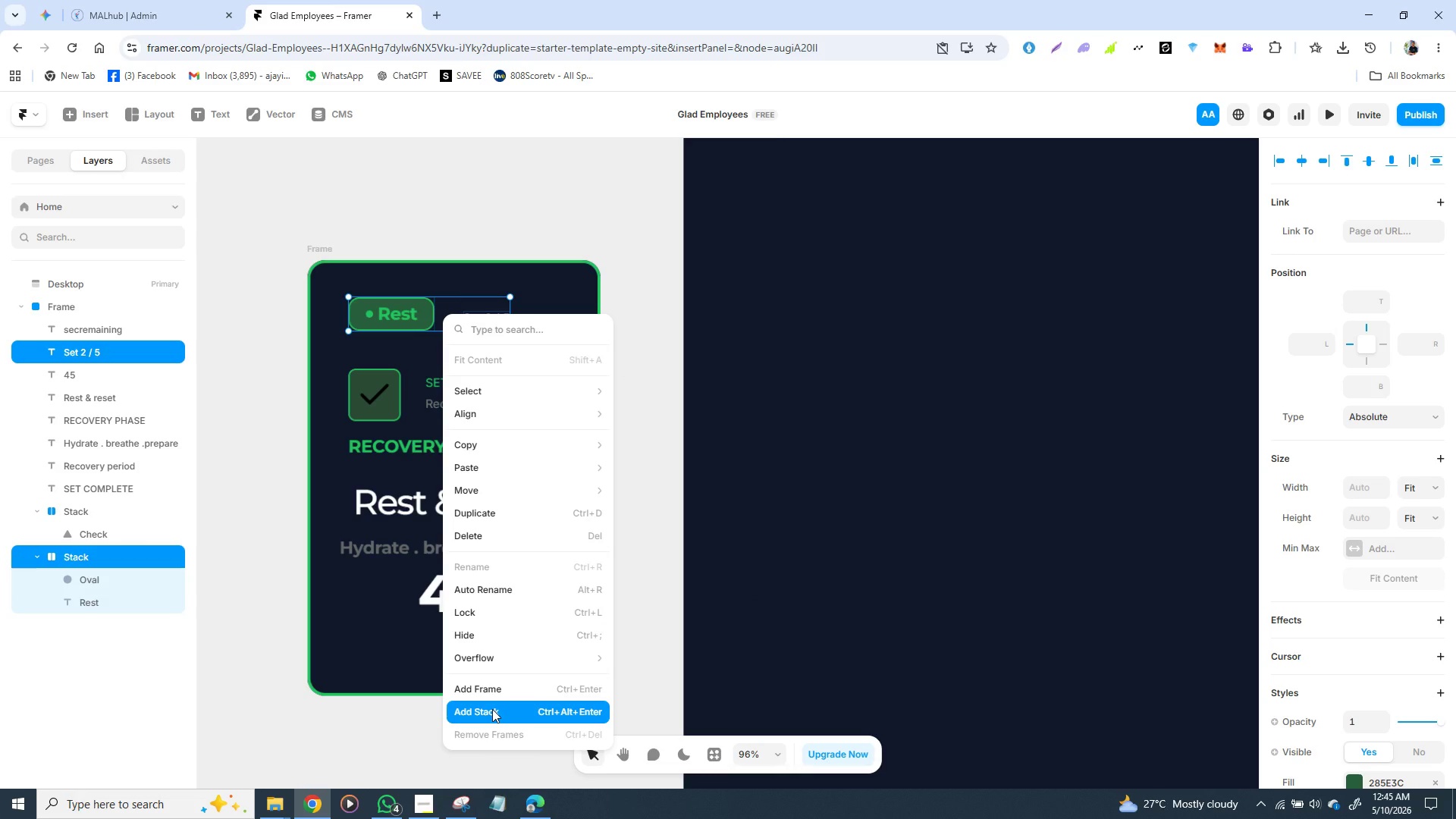 
left_click([492, 709])
 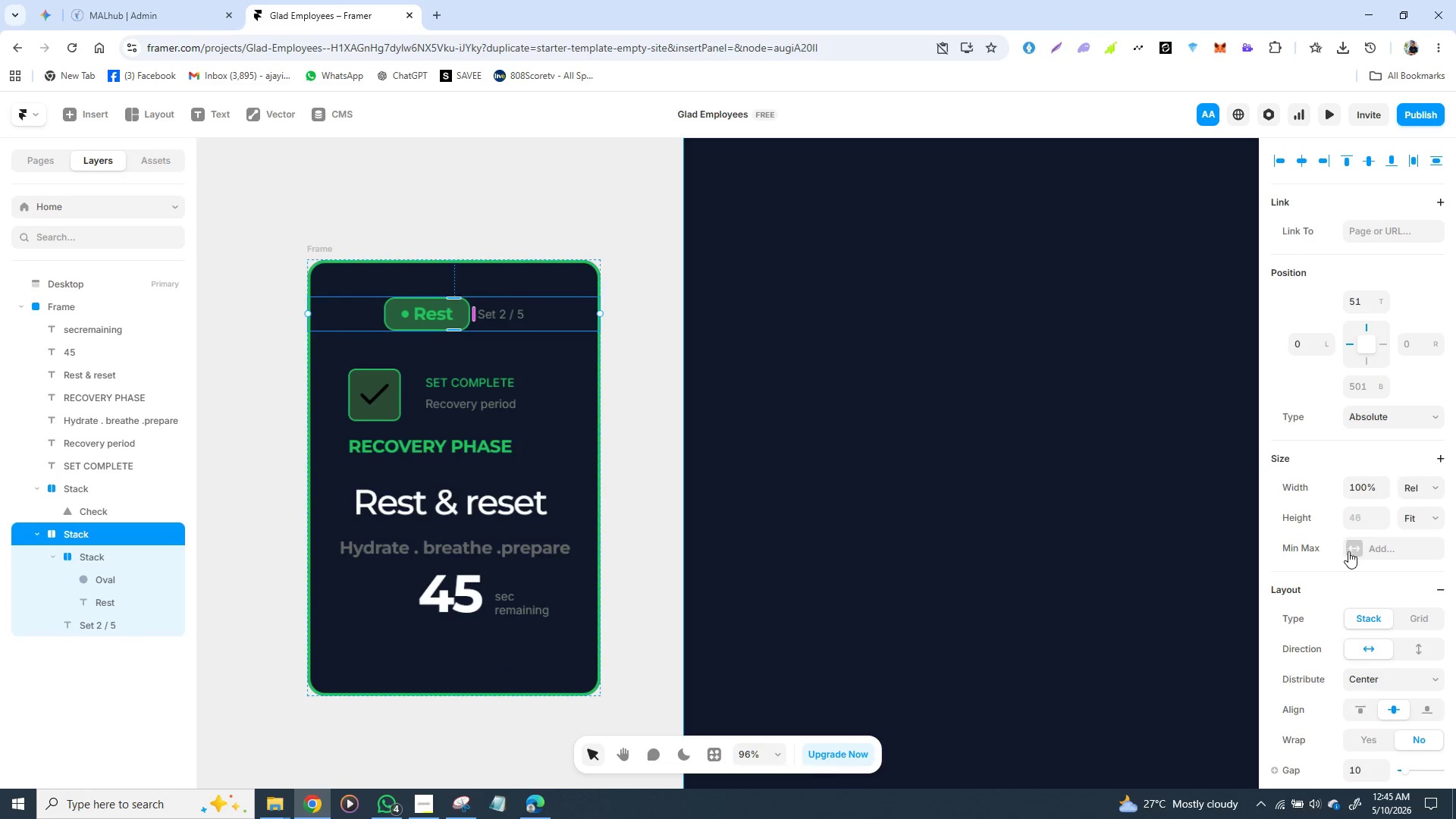 
wait(9.09)
 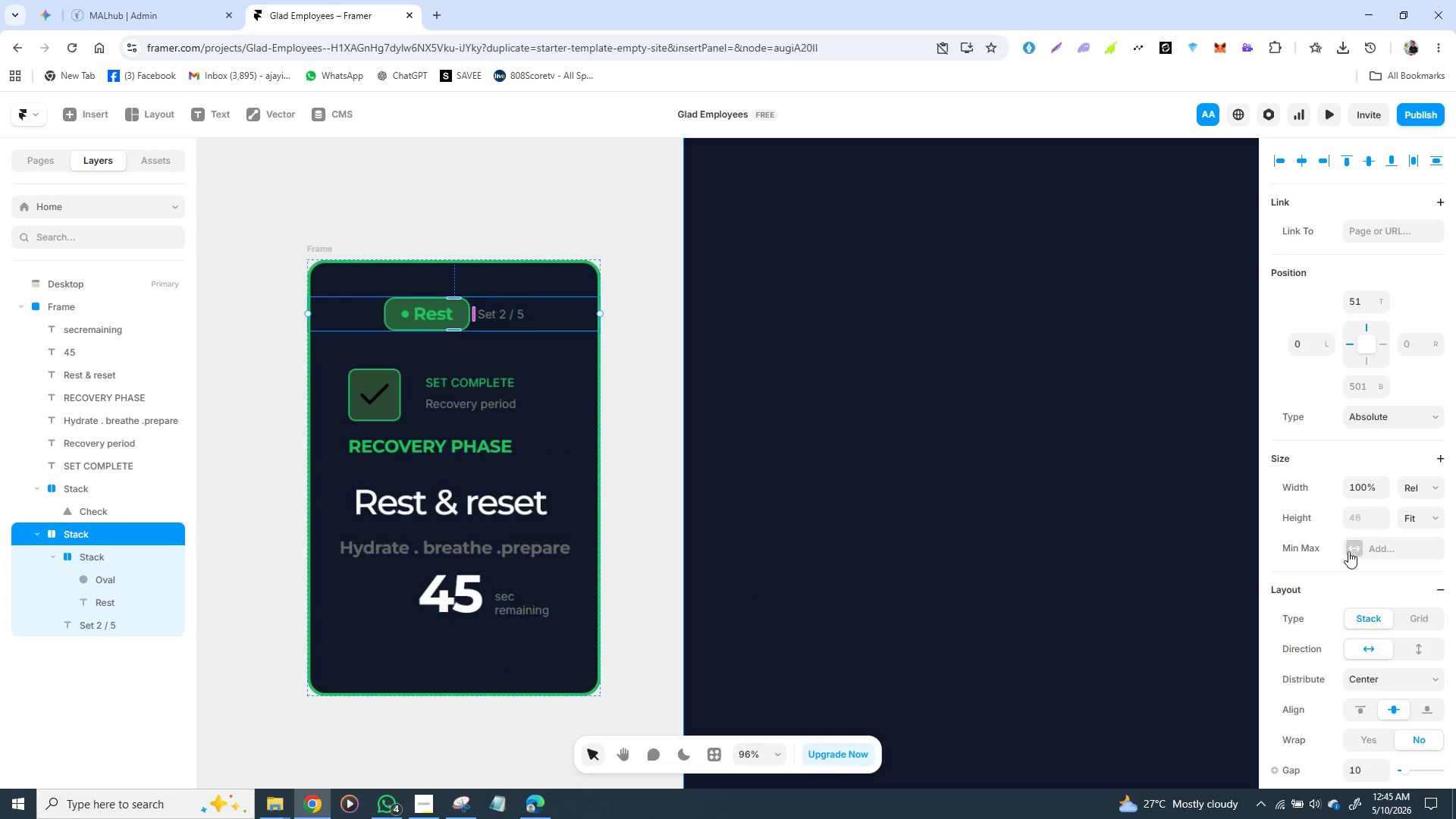 
left_click([1441, 486])
 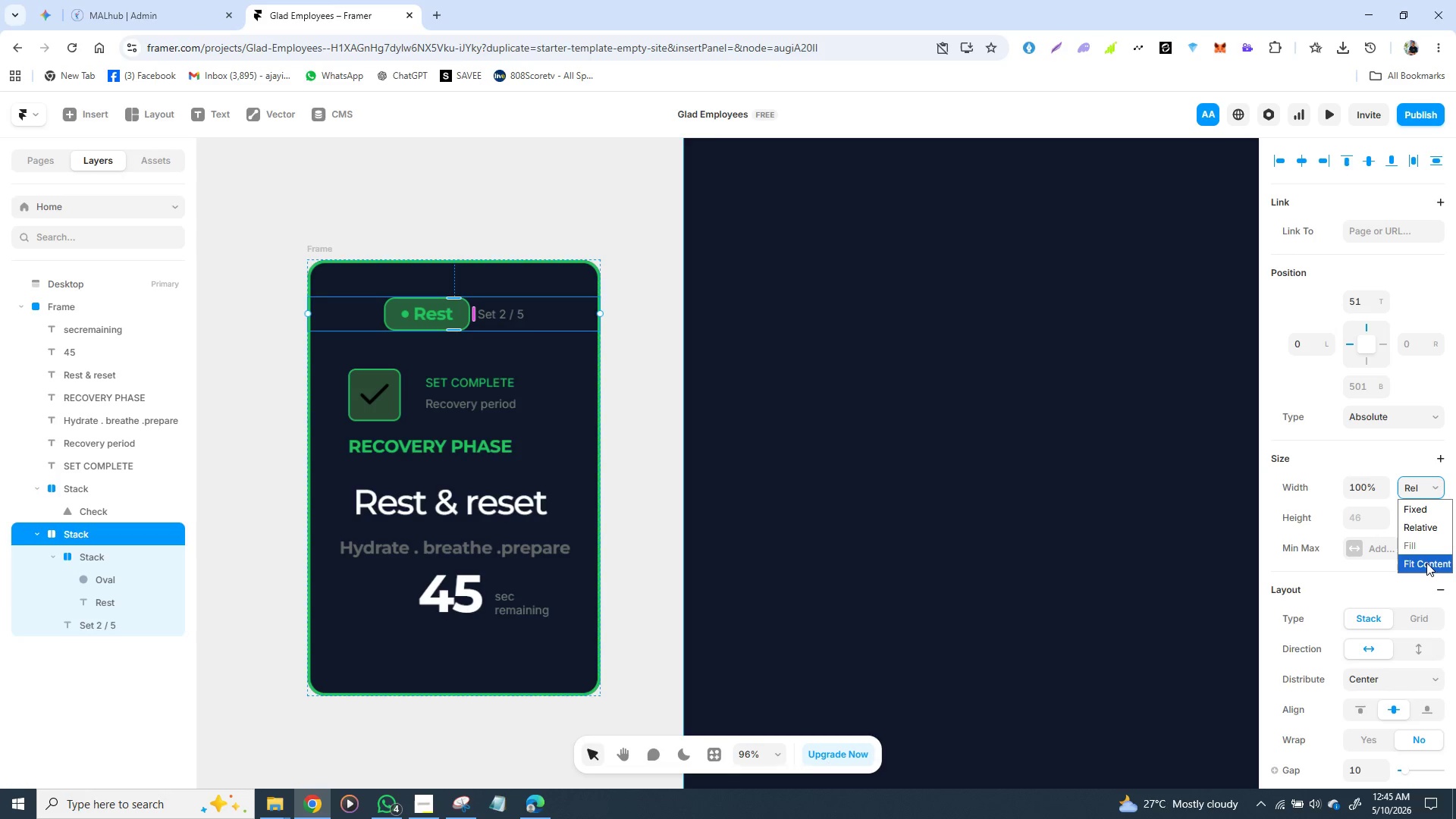 
left_click([1426, 563])
 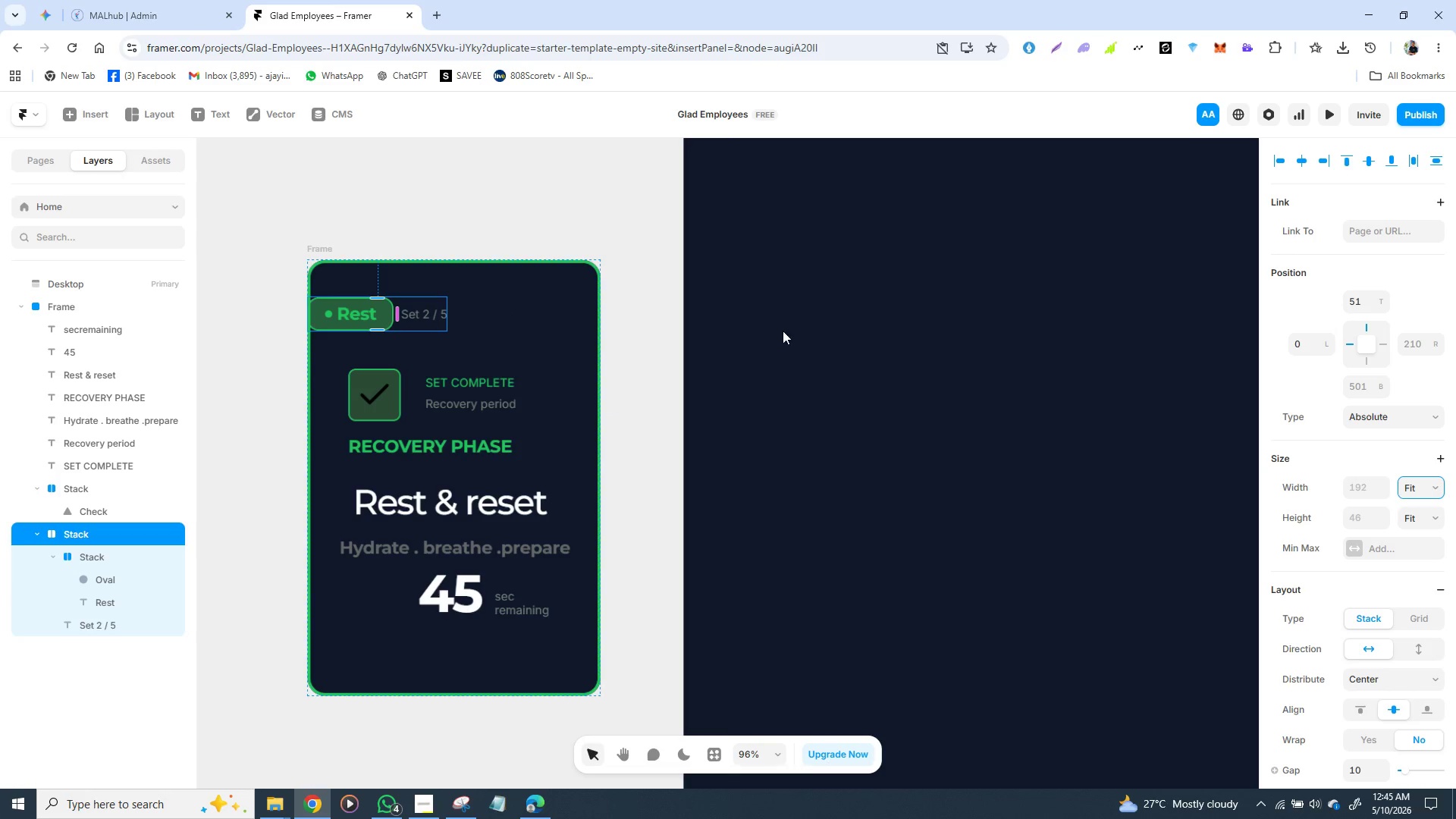 
scroll: coordinate [1339, 537], scroll_direction: down, amount: 2.0
 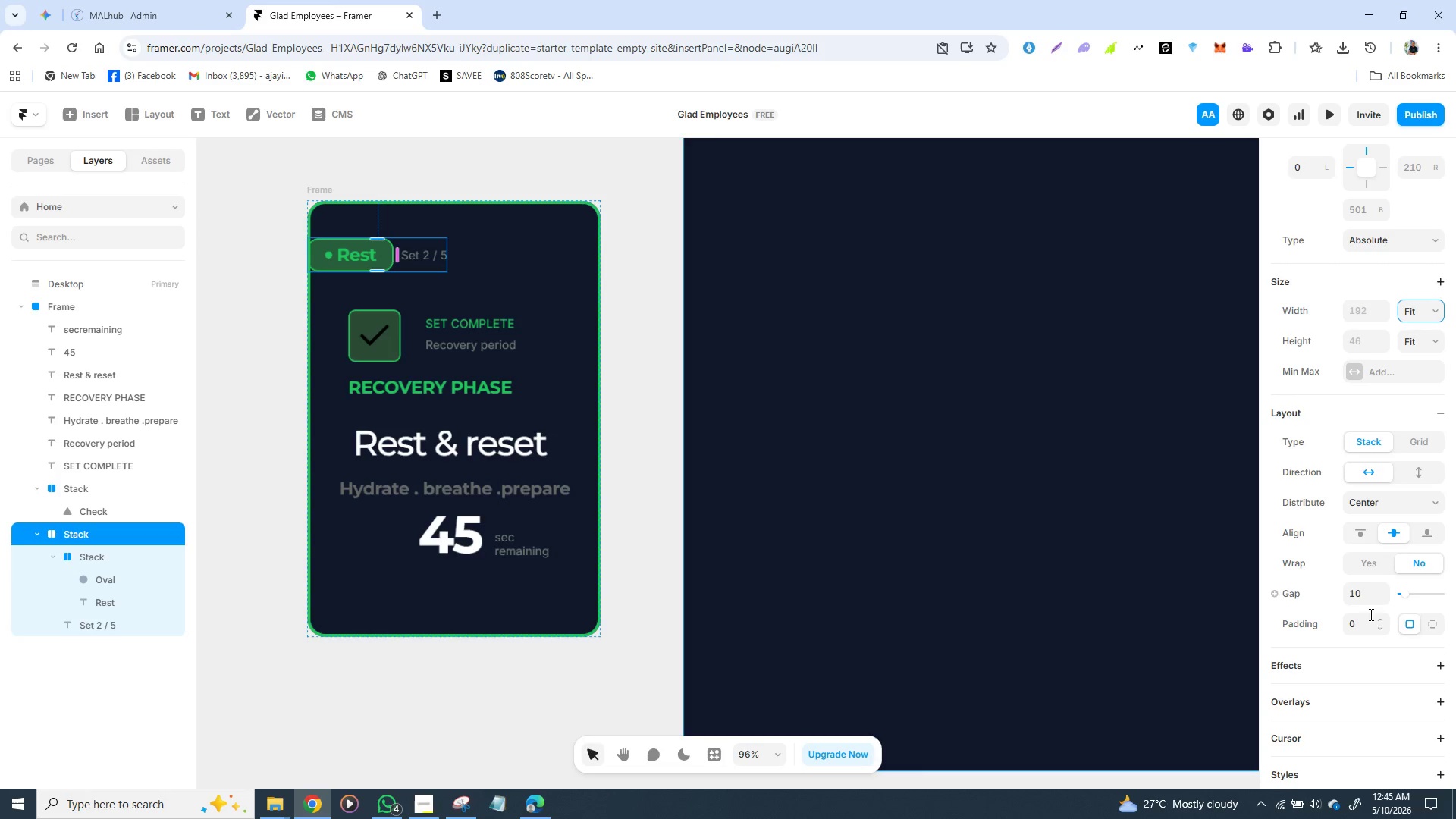 
left_click([1365, 593])
 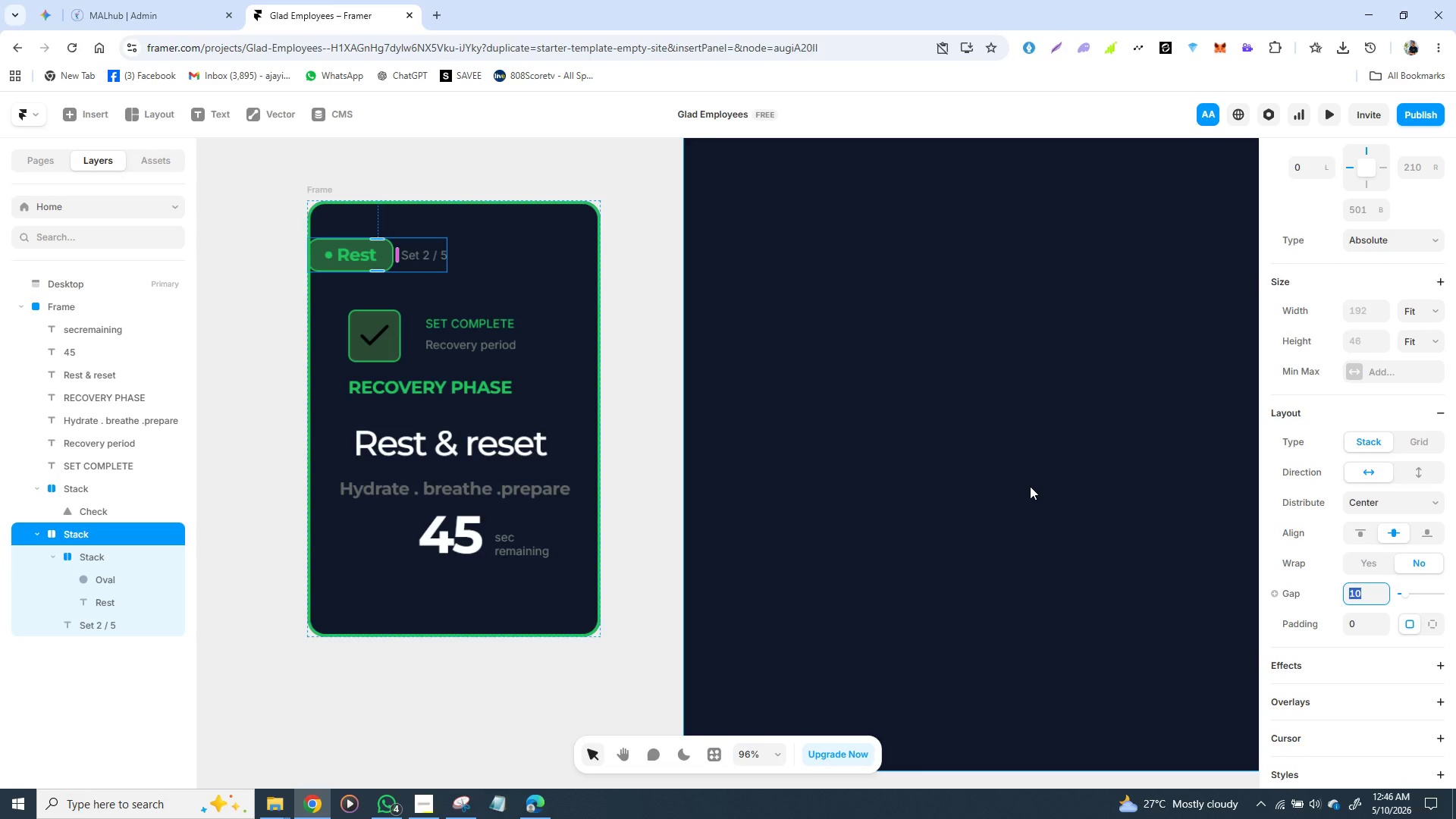 
type(100)
 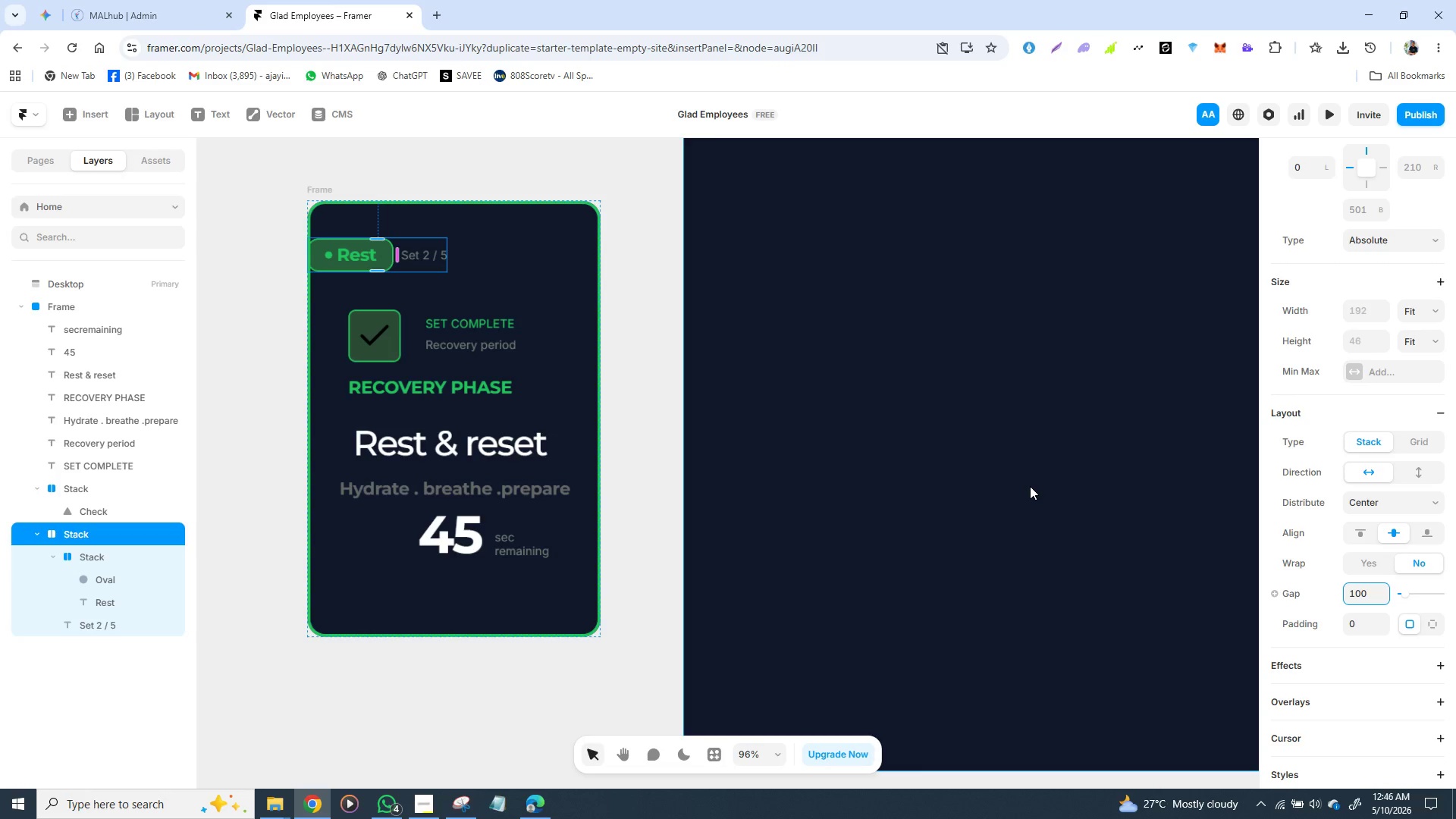 
key(Enter)
 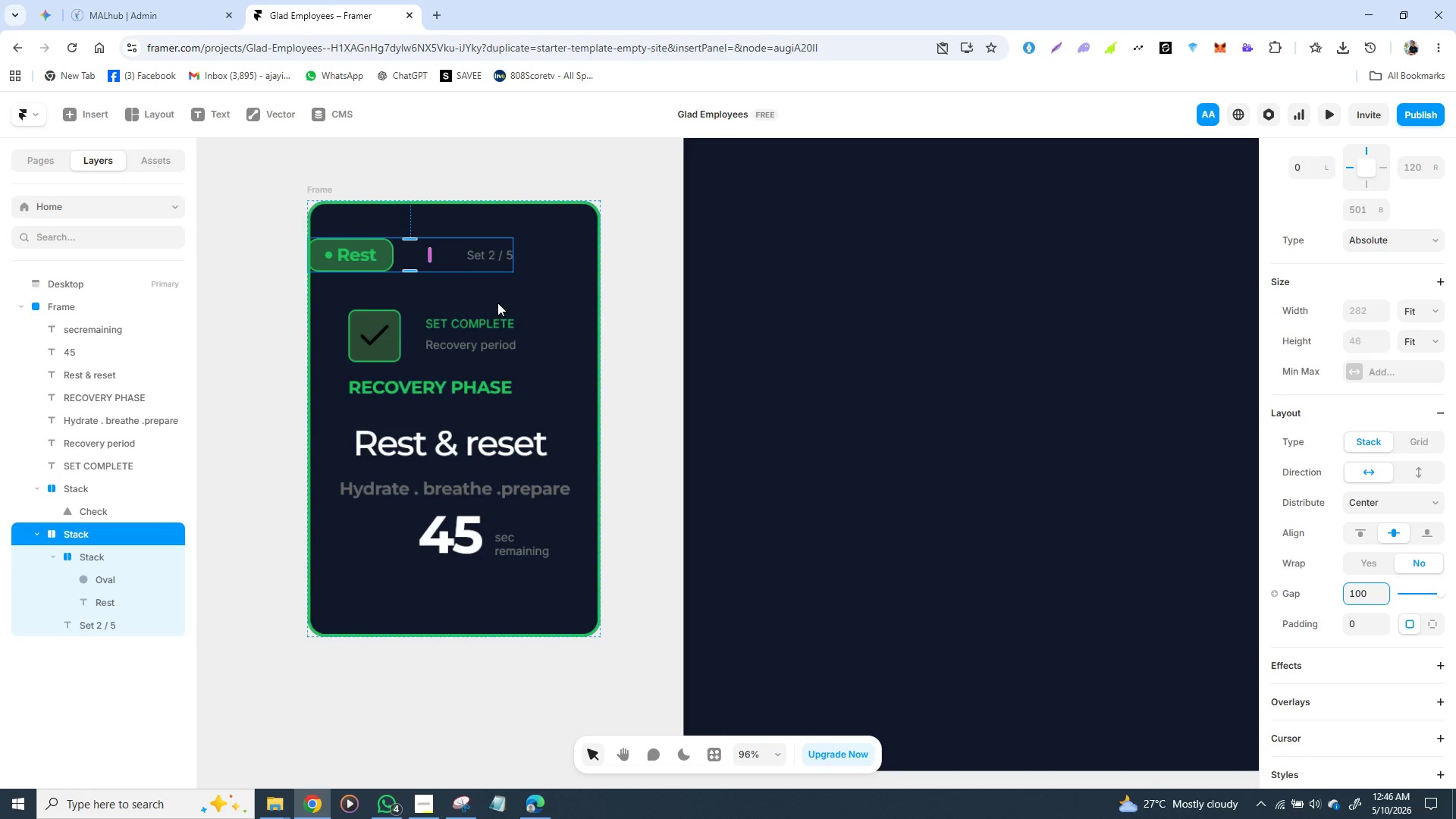 
wait(6.88)
 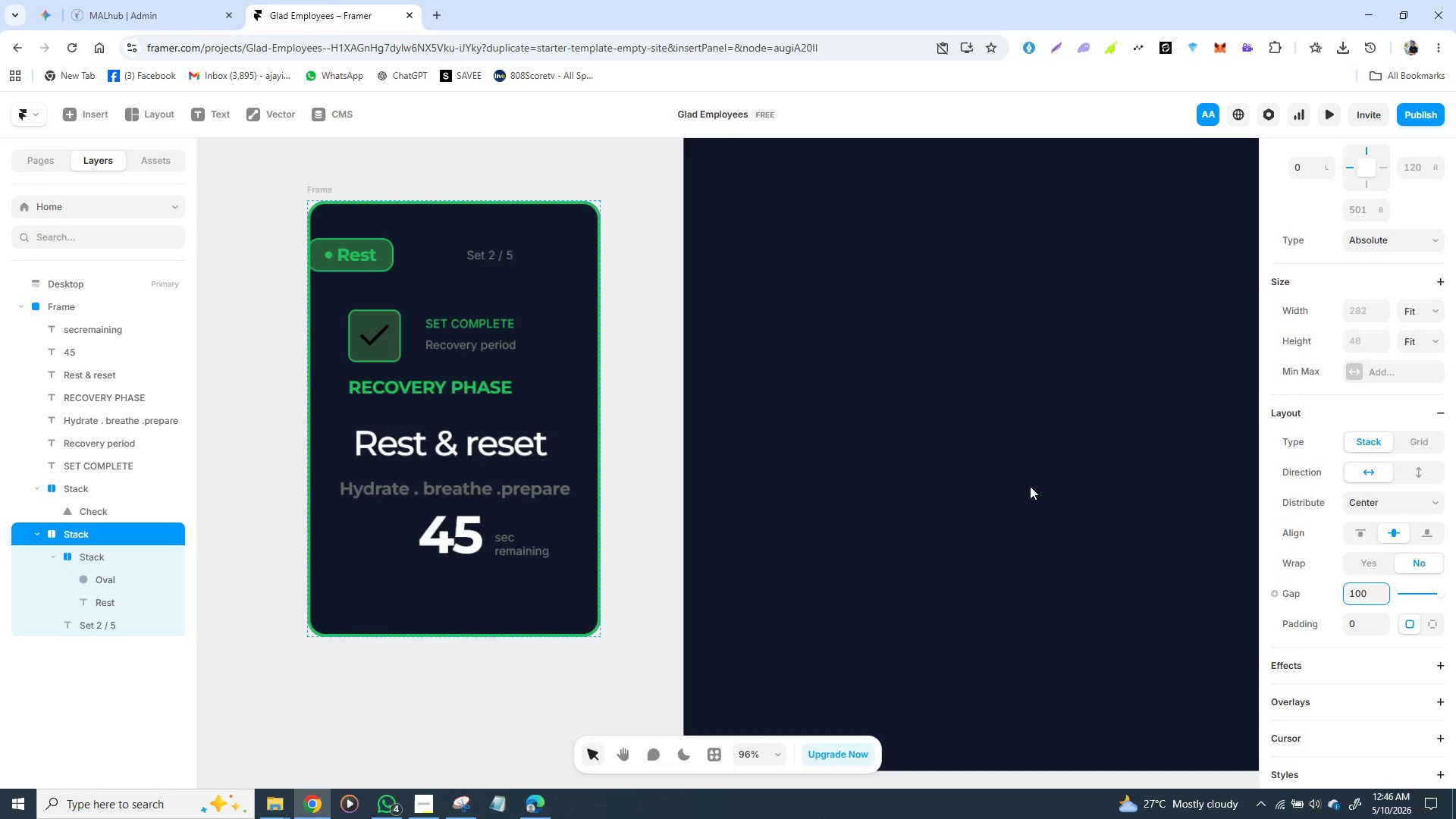 
left_click_drag(start_coordinate=[428, 256], to_coordinate=[385, 249])
 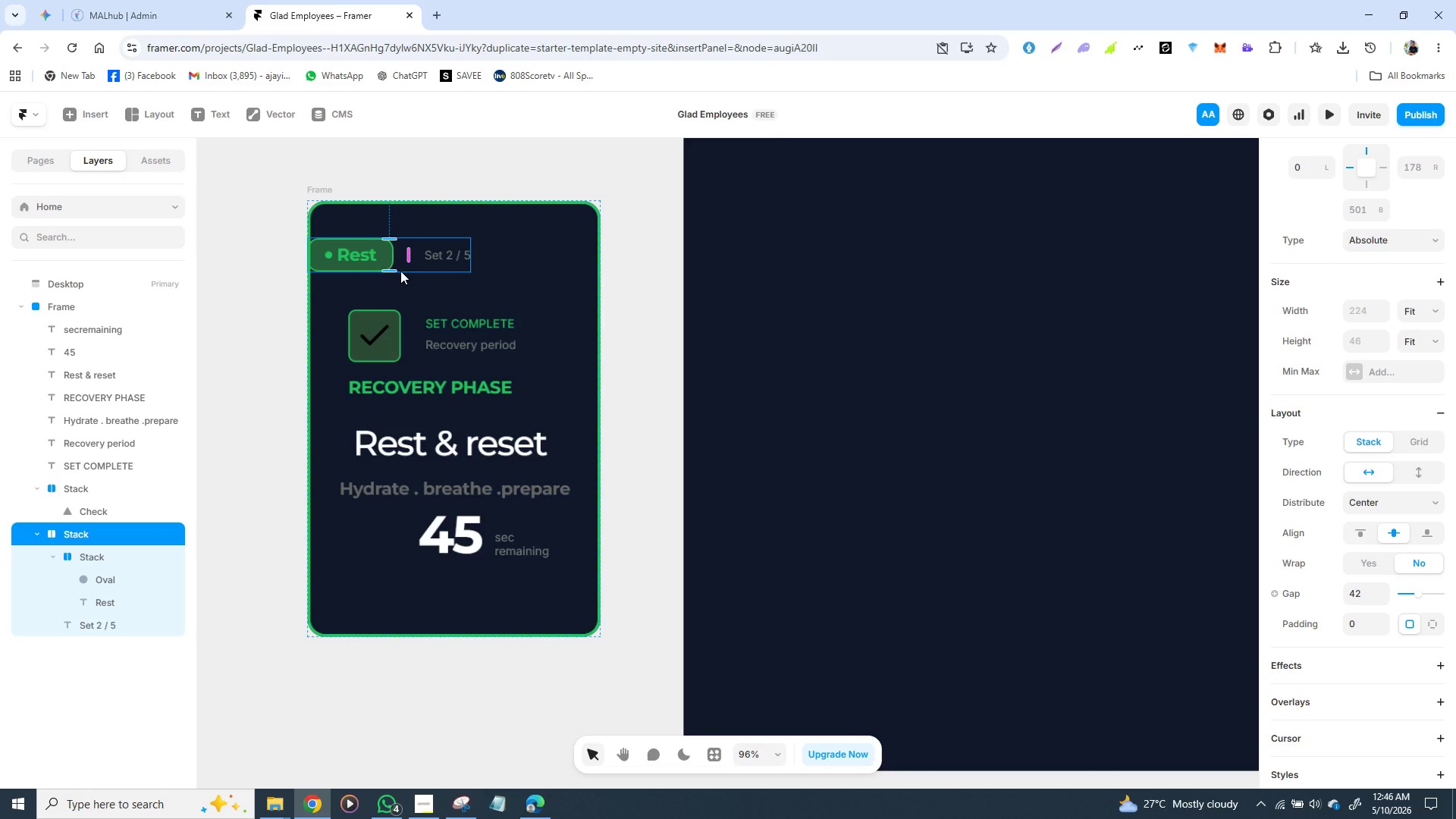 
left_click_drag(start_coordinate=[394, 263], to_coordinate=[426, 256])
 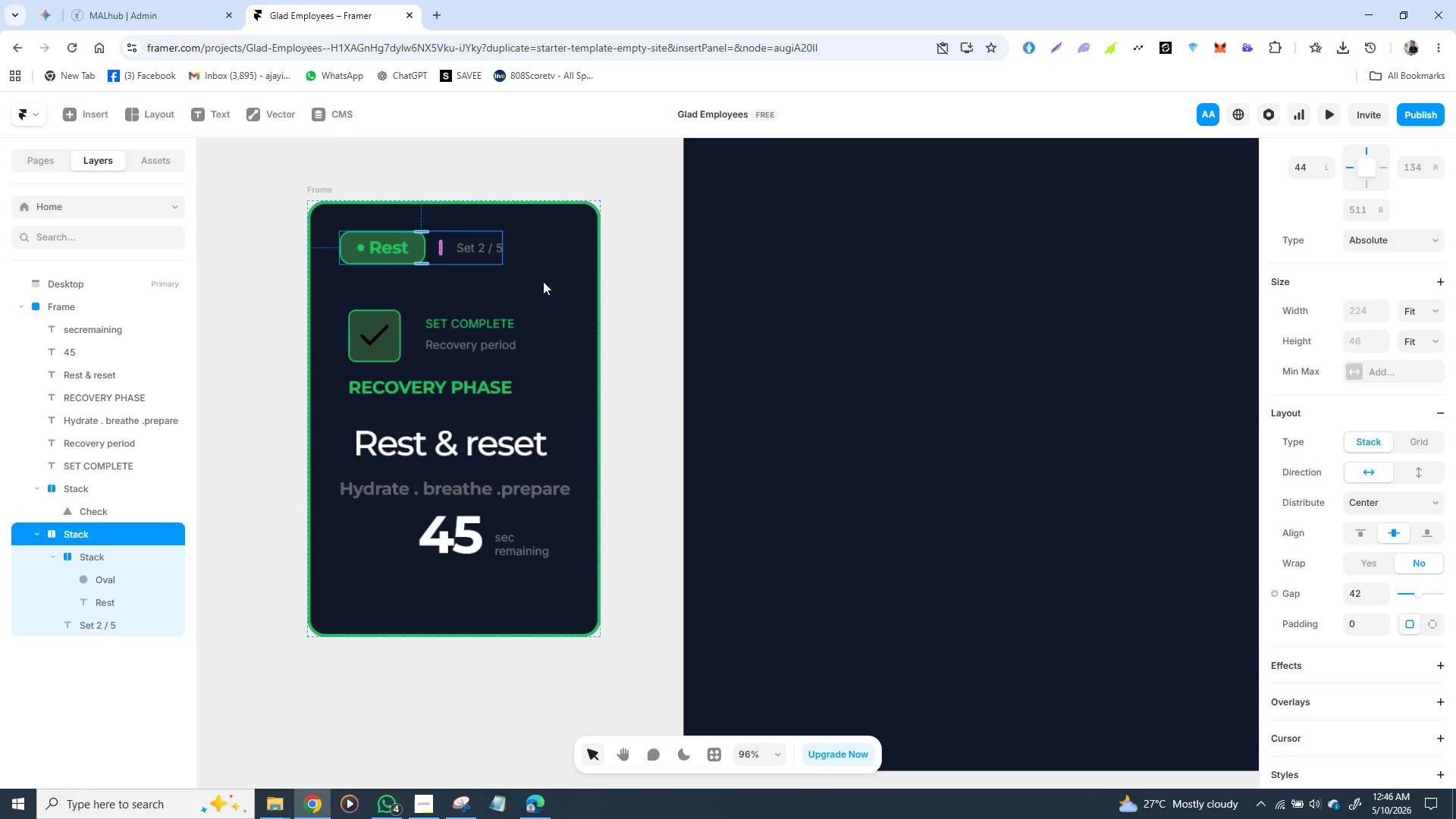 
left_click([546, 282])
 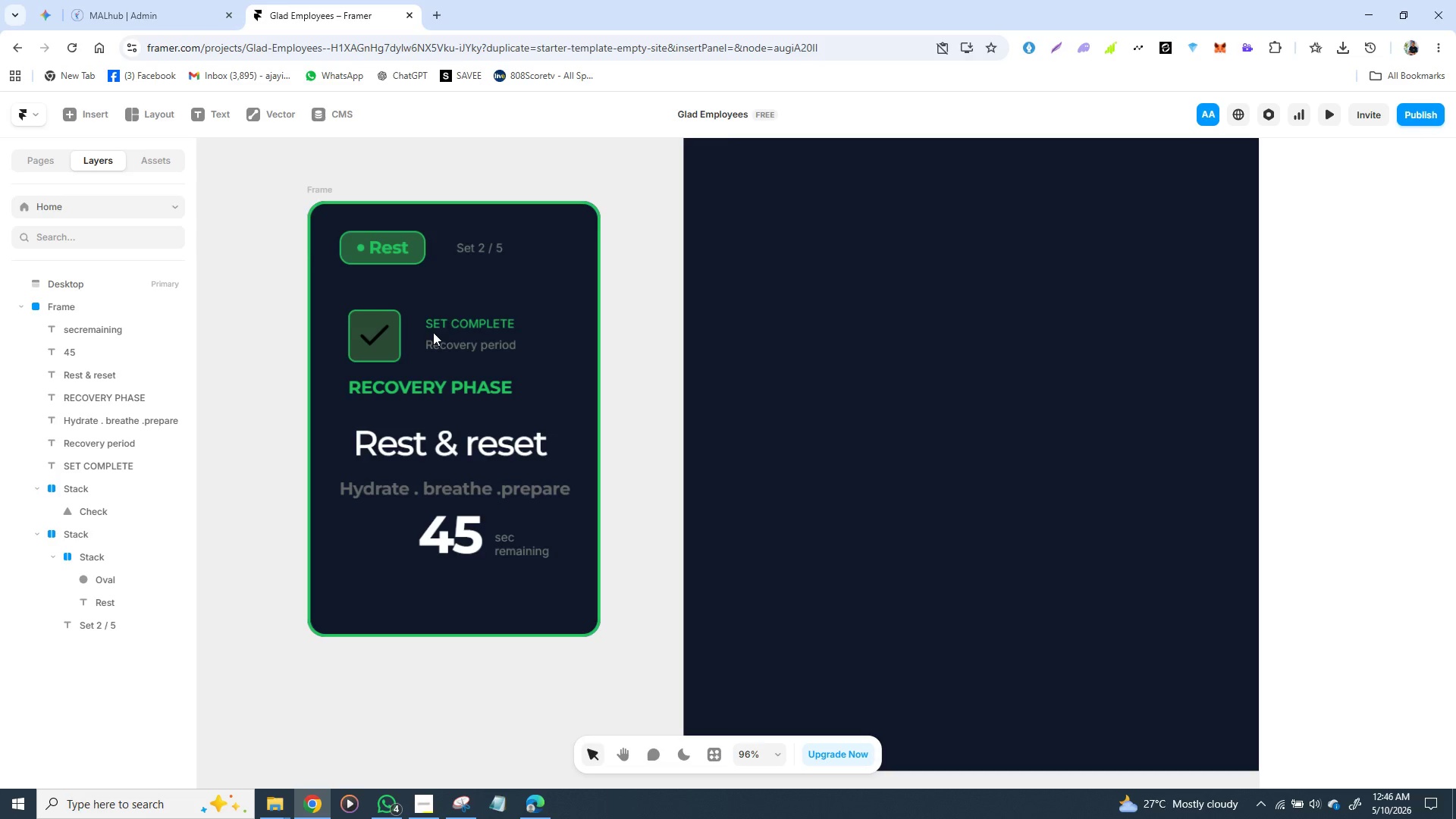 
left_click([455, 324])
 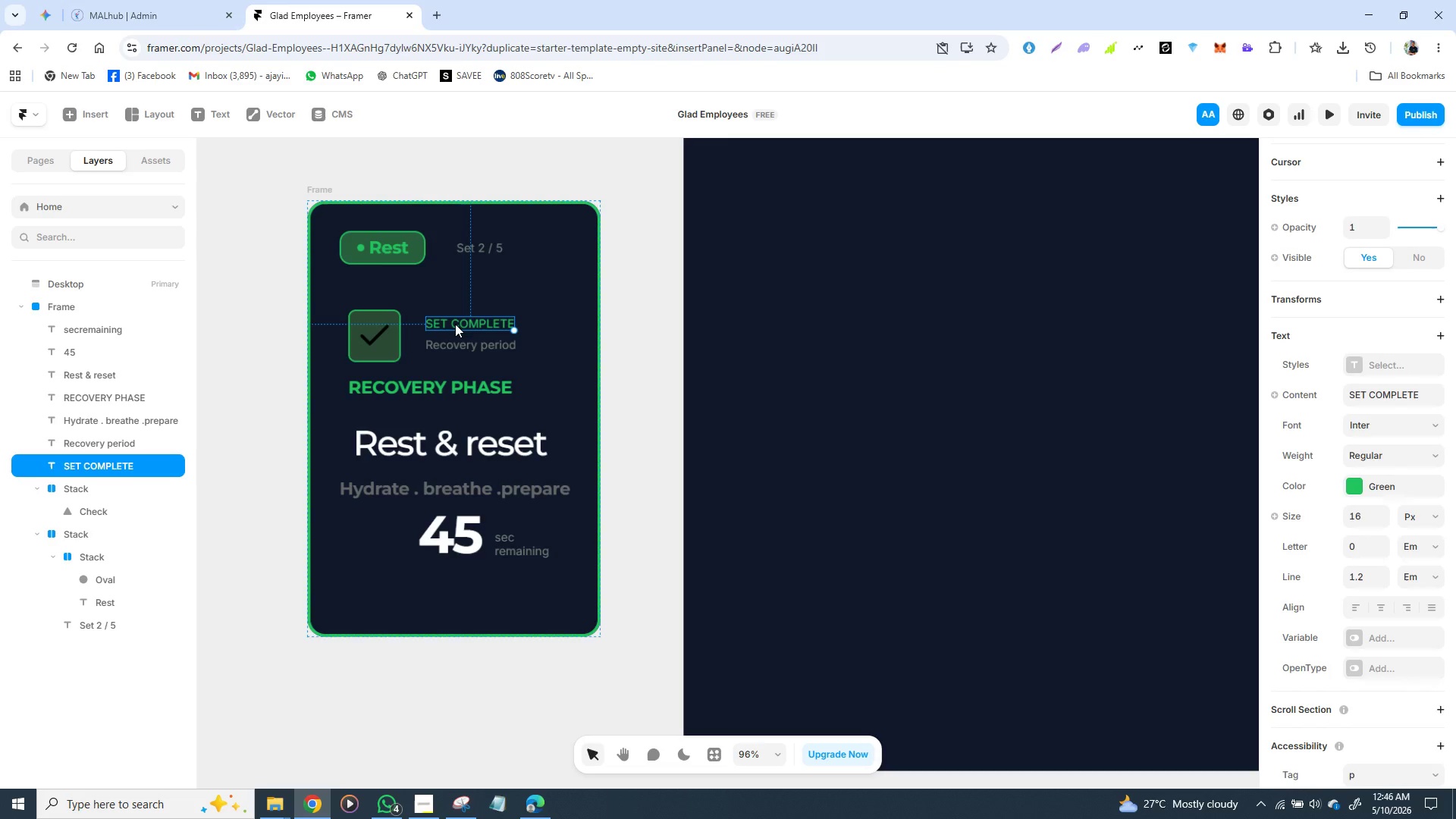 
hold_key(key=ShiftLeft, duration=1.08)
left_click([458, 344])
 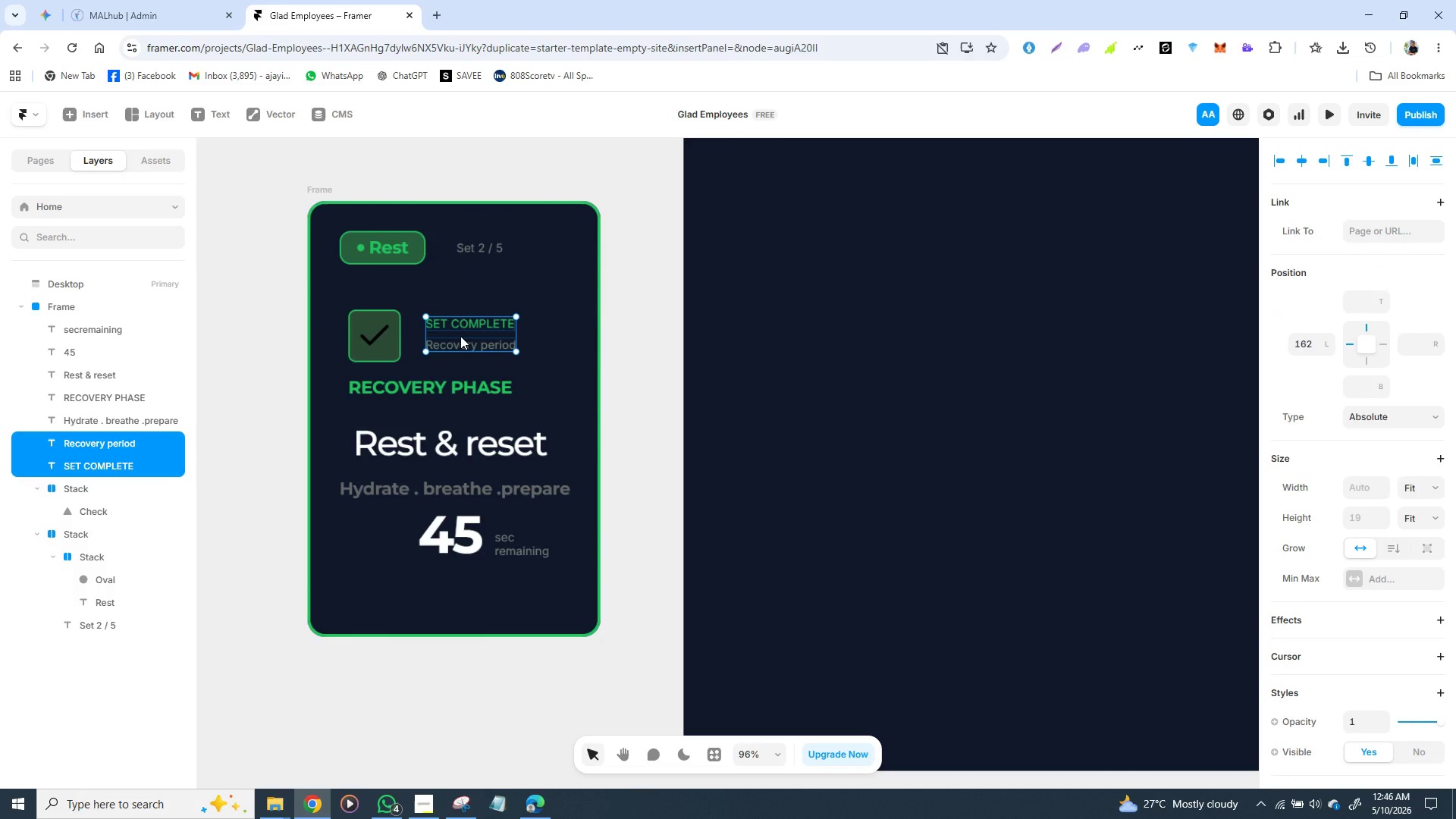 
right_click([461, 334])
 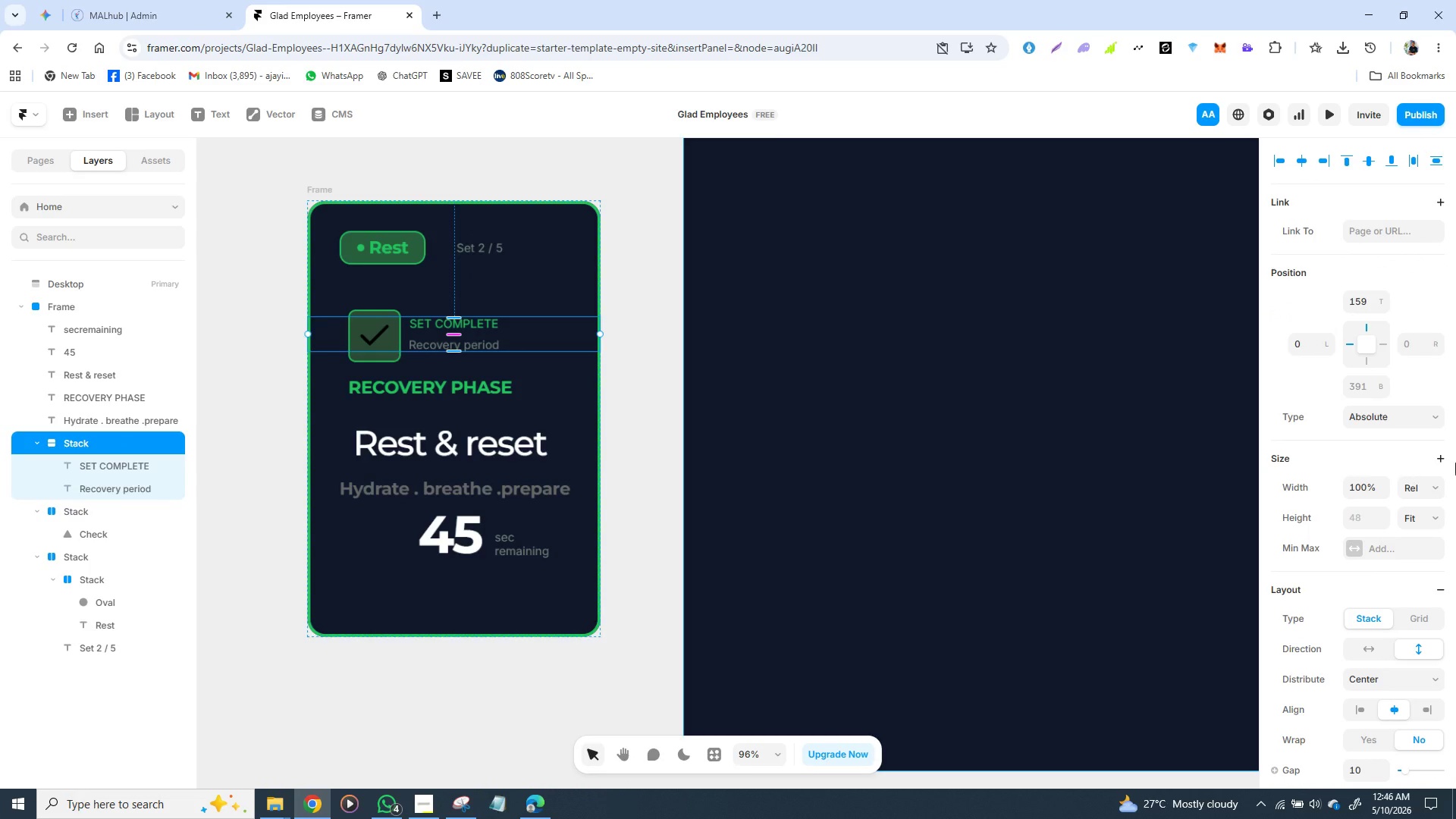 
wait(6.56)
 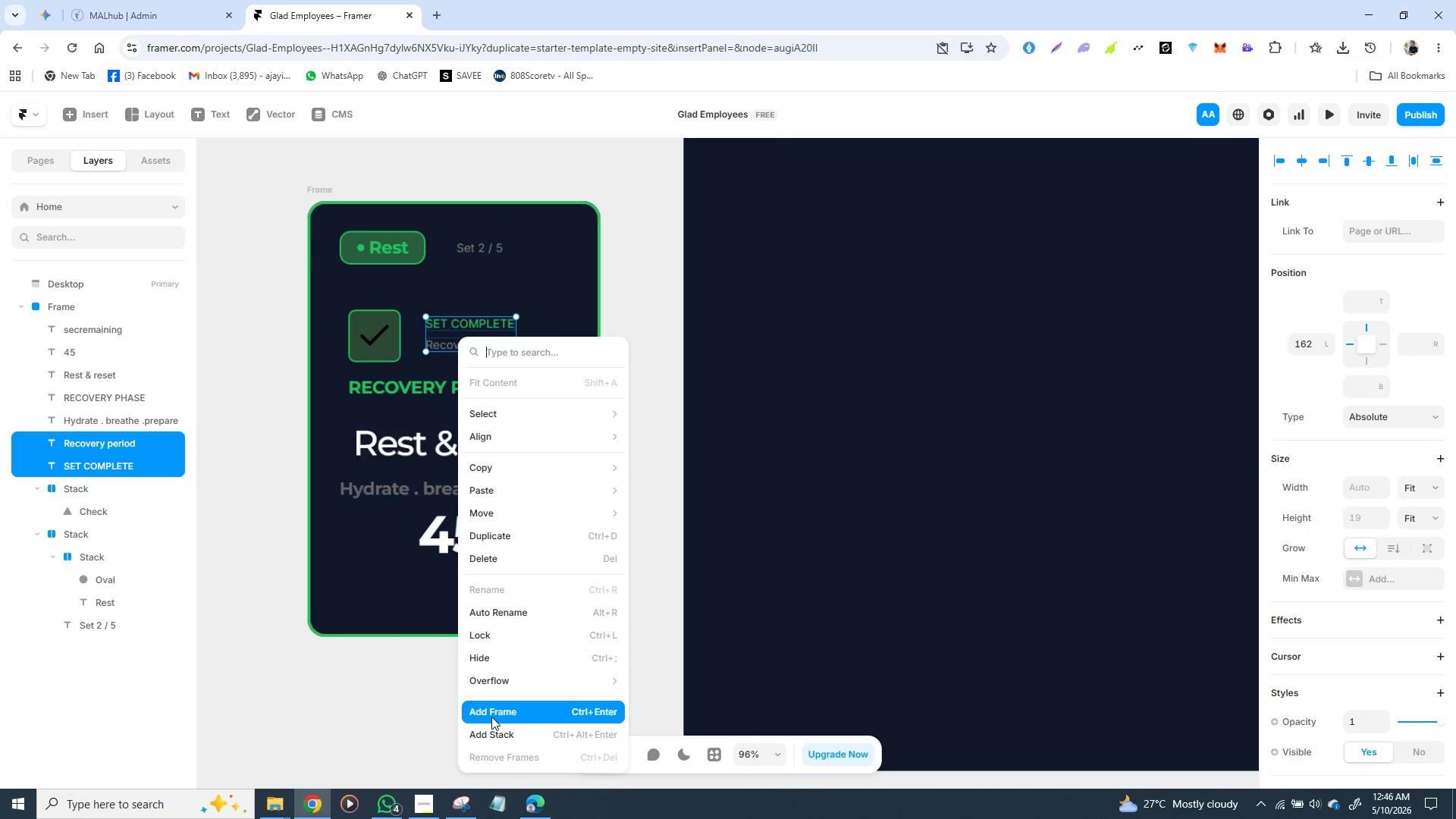 
left_click([1436, 488])
 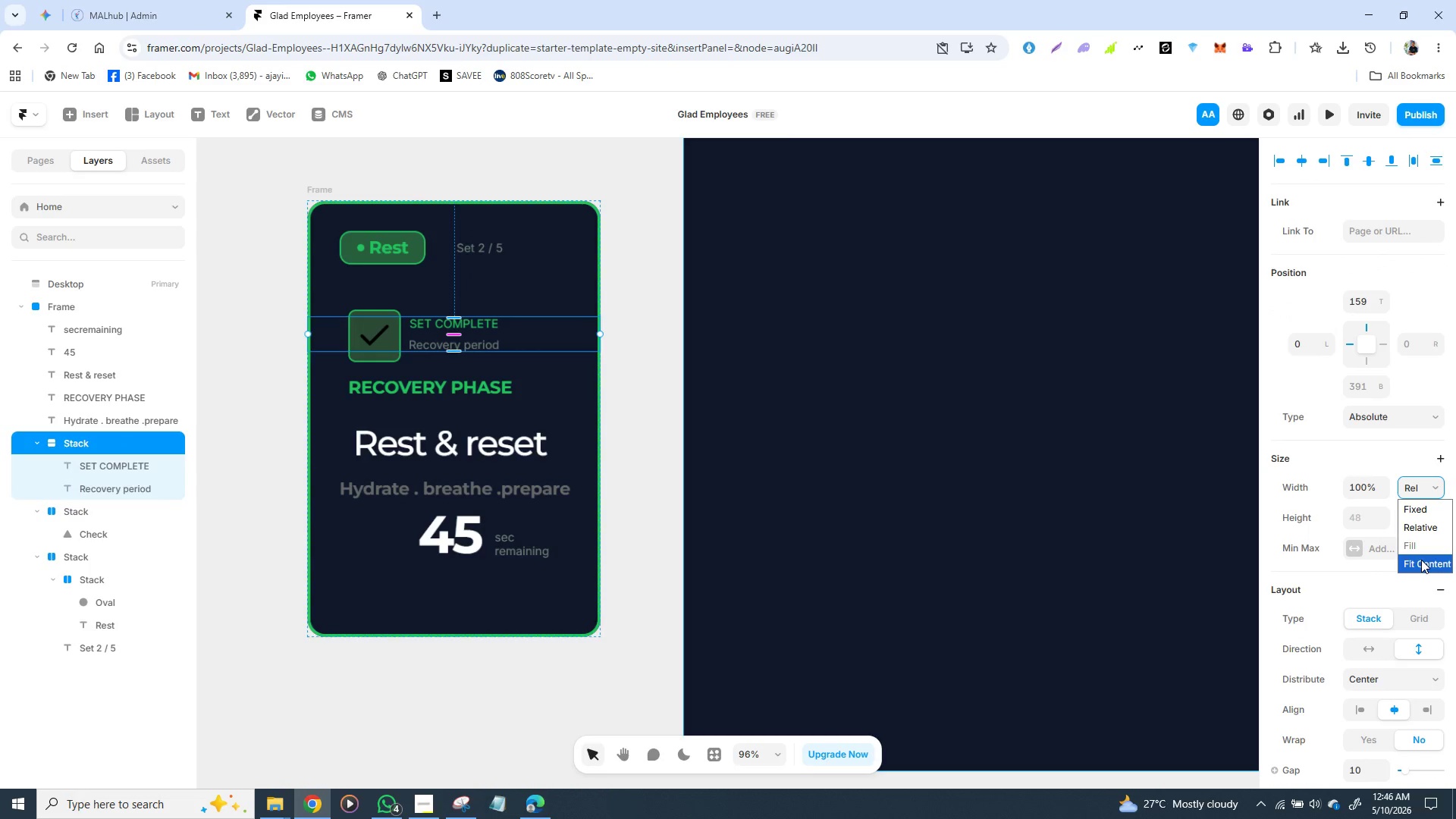 
left_click([1420, 565])
 